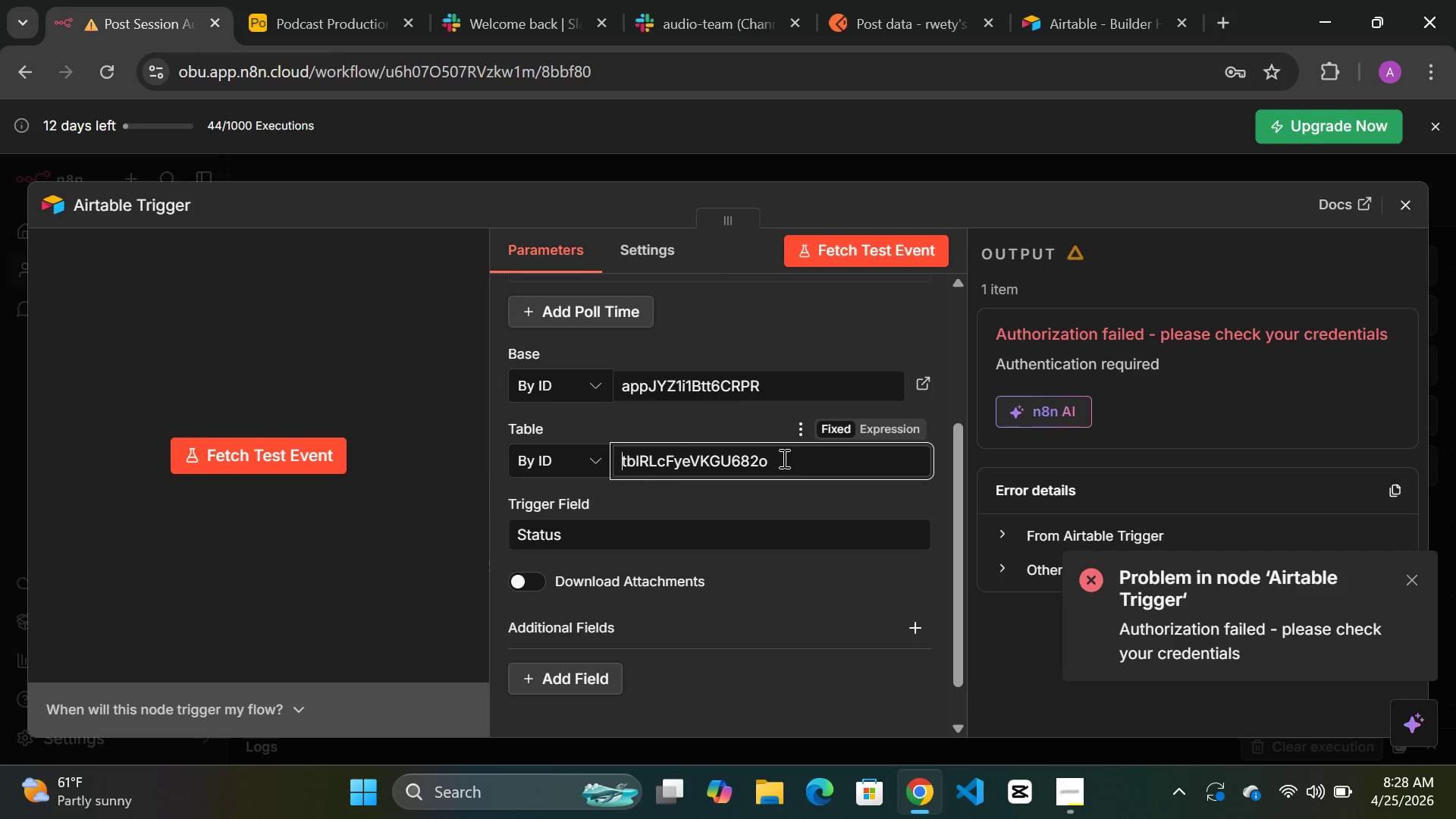 
left_click_drag(start_coordinate=[783, 458], to_coordinate=[602, 460])
 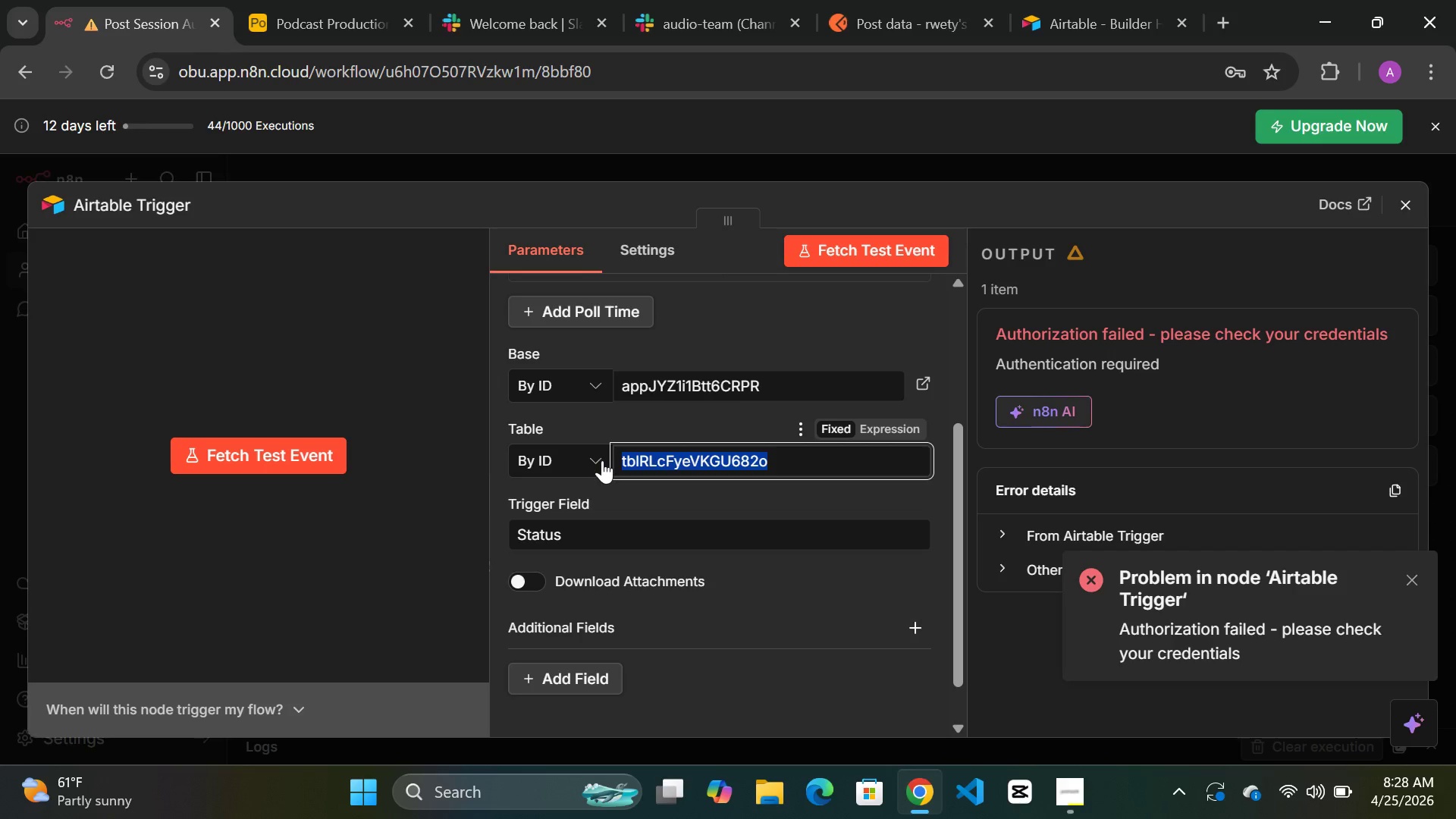 
key(Delete)
 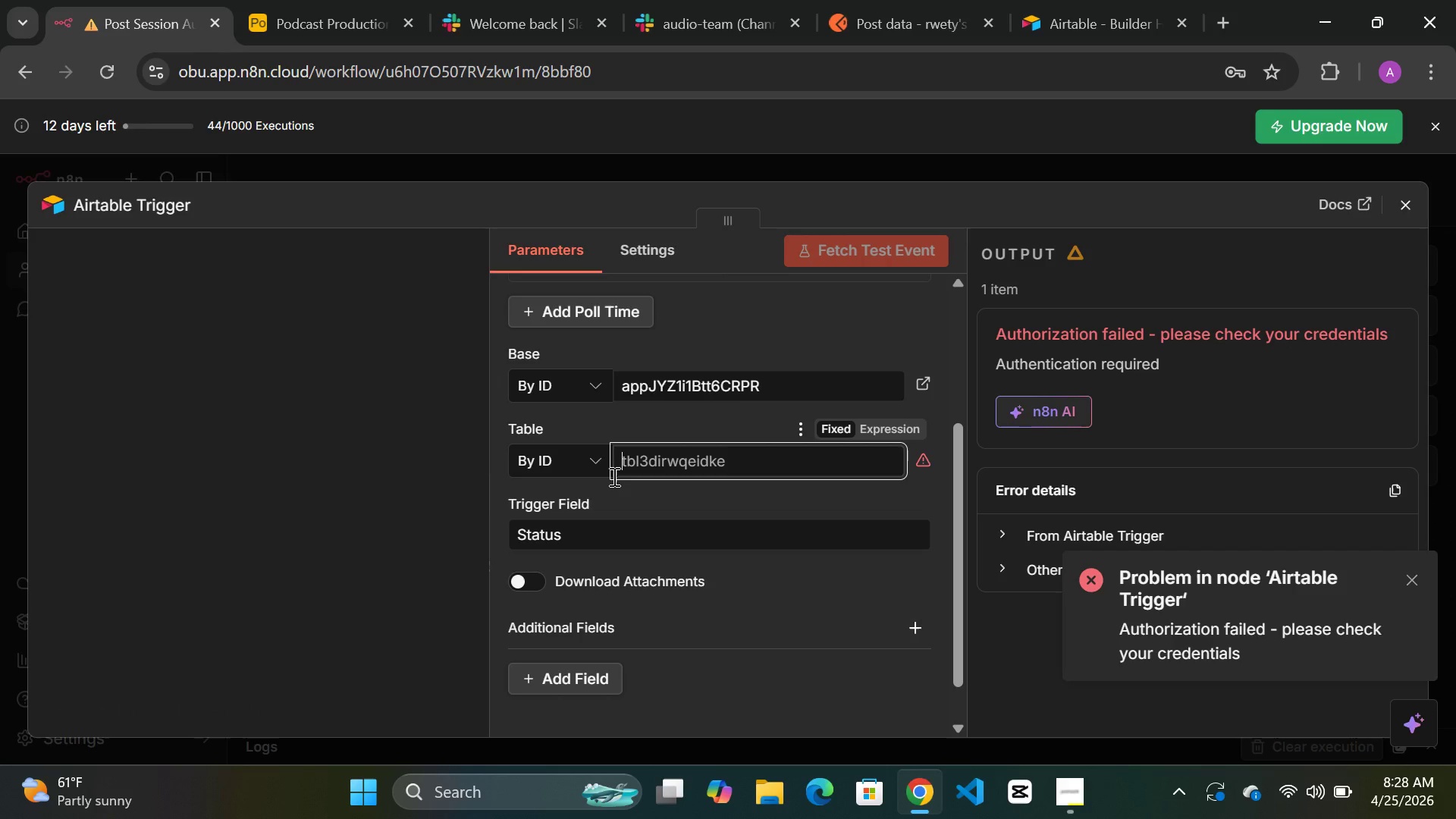 
key(Control+V)
 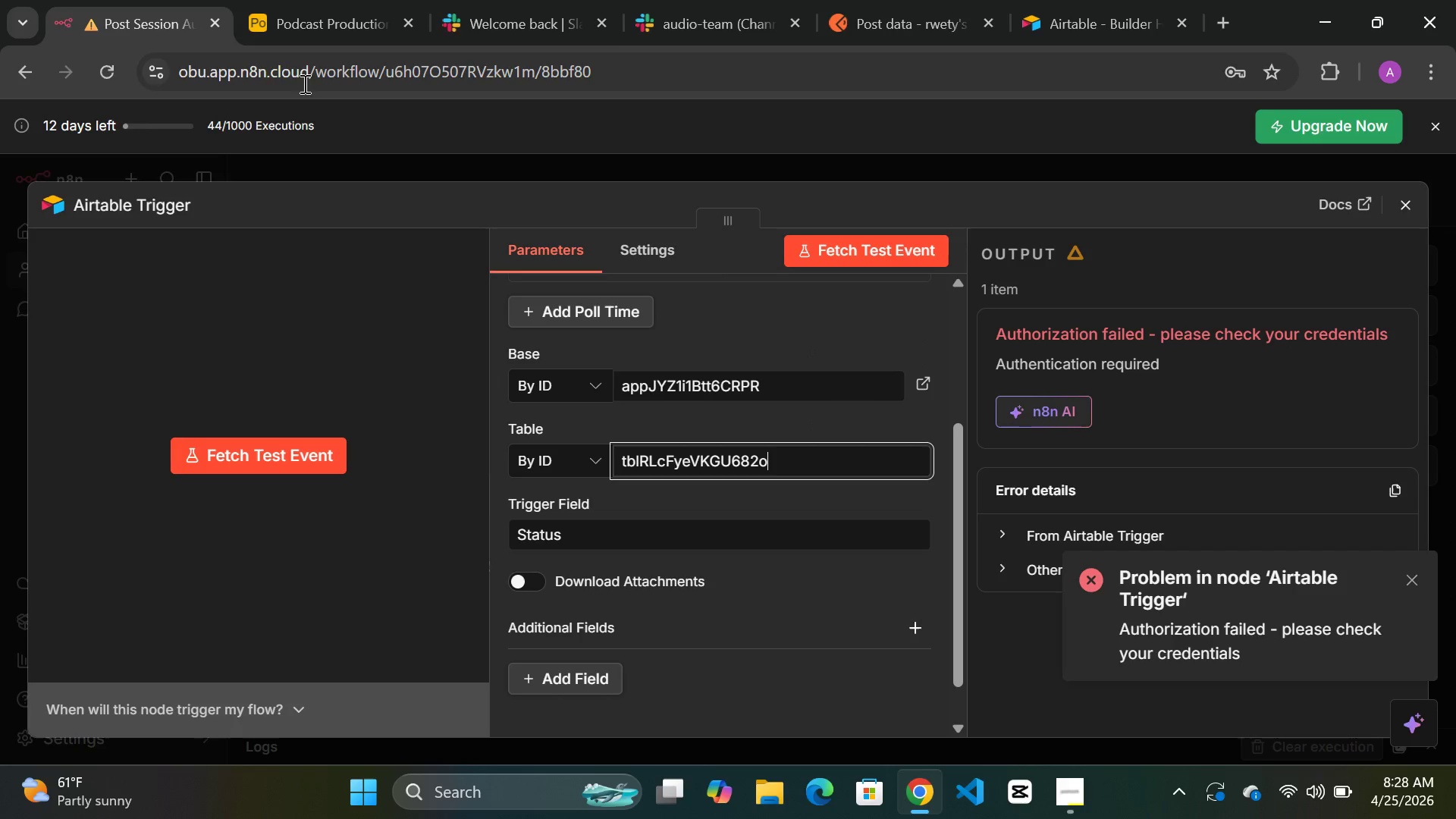 
left_click([304, 33])
 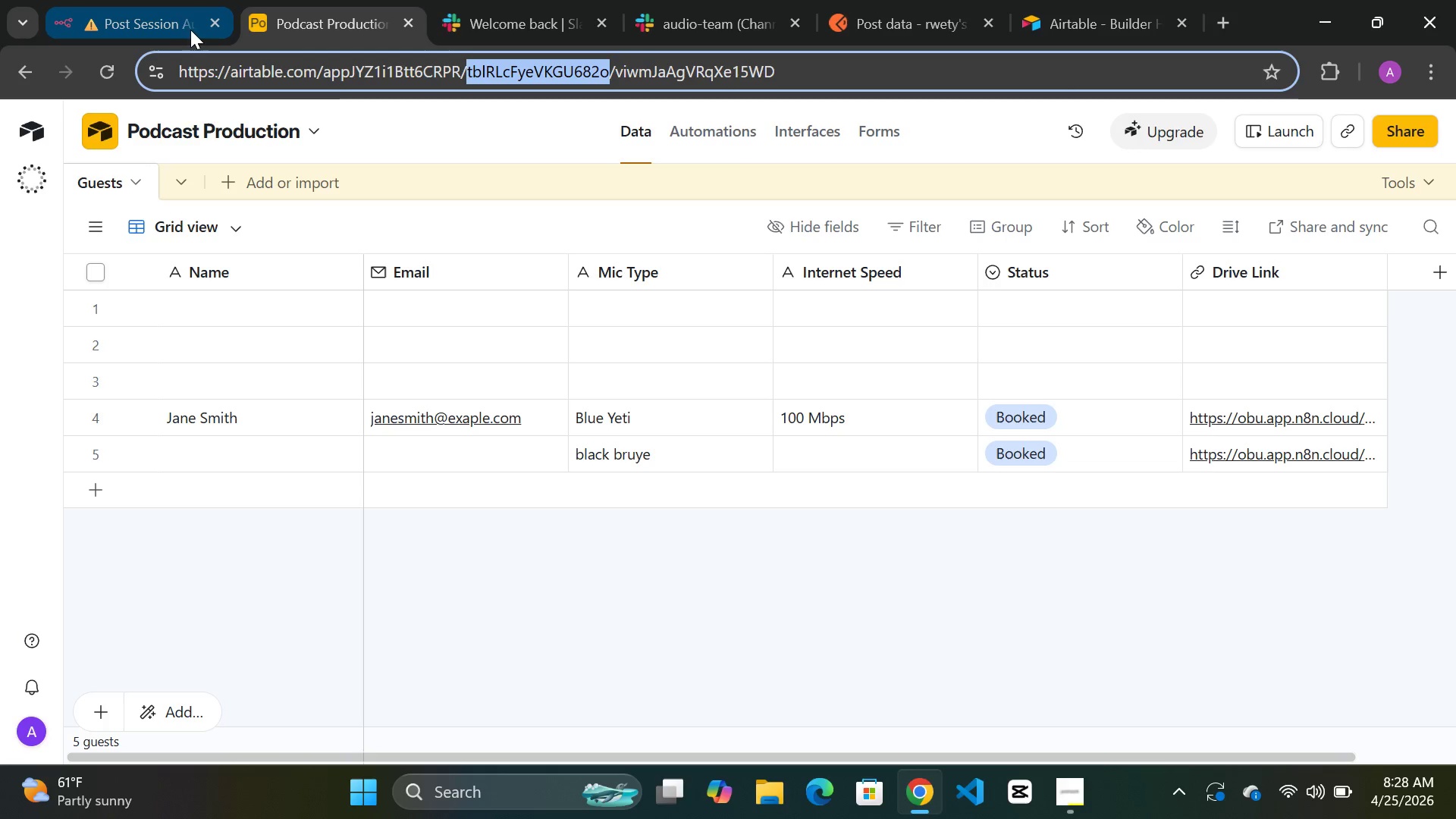 
left_click([156, 26])
 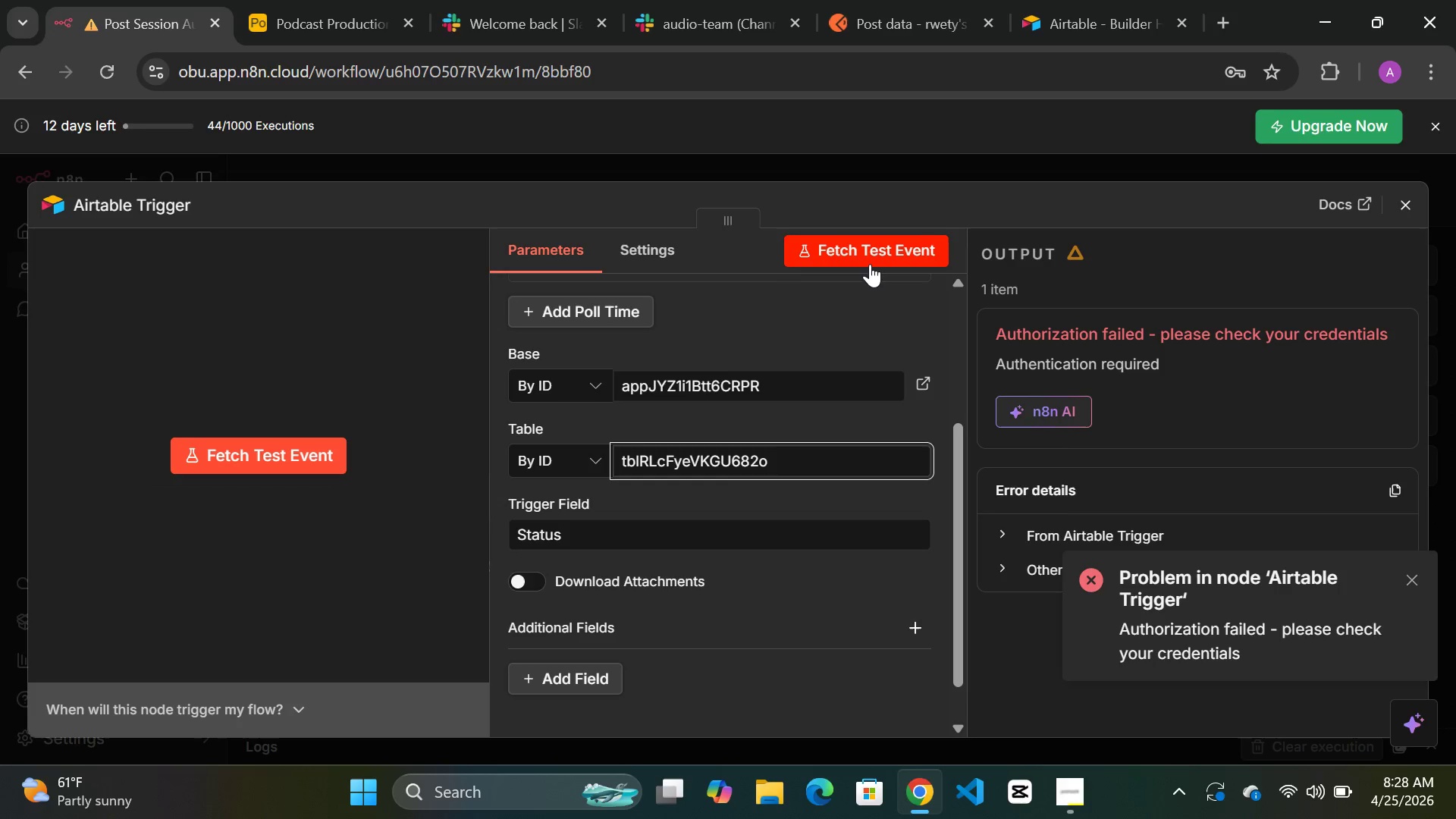 
left_click([870, 253])
 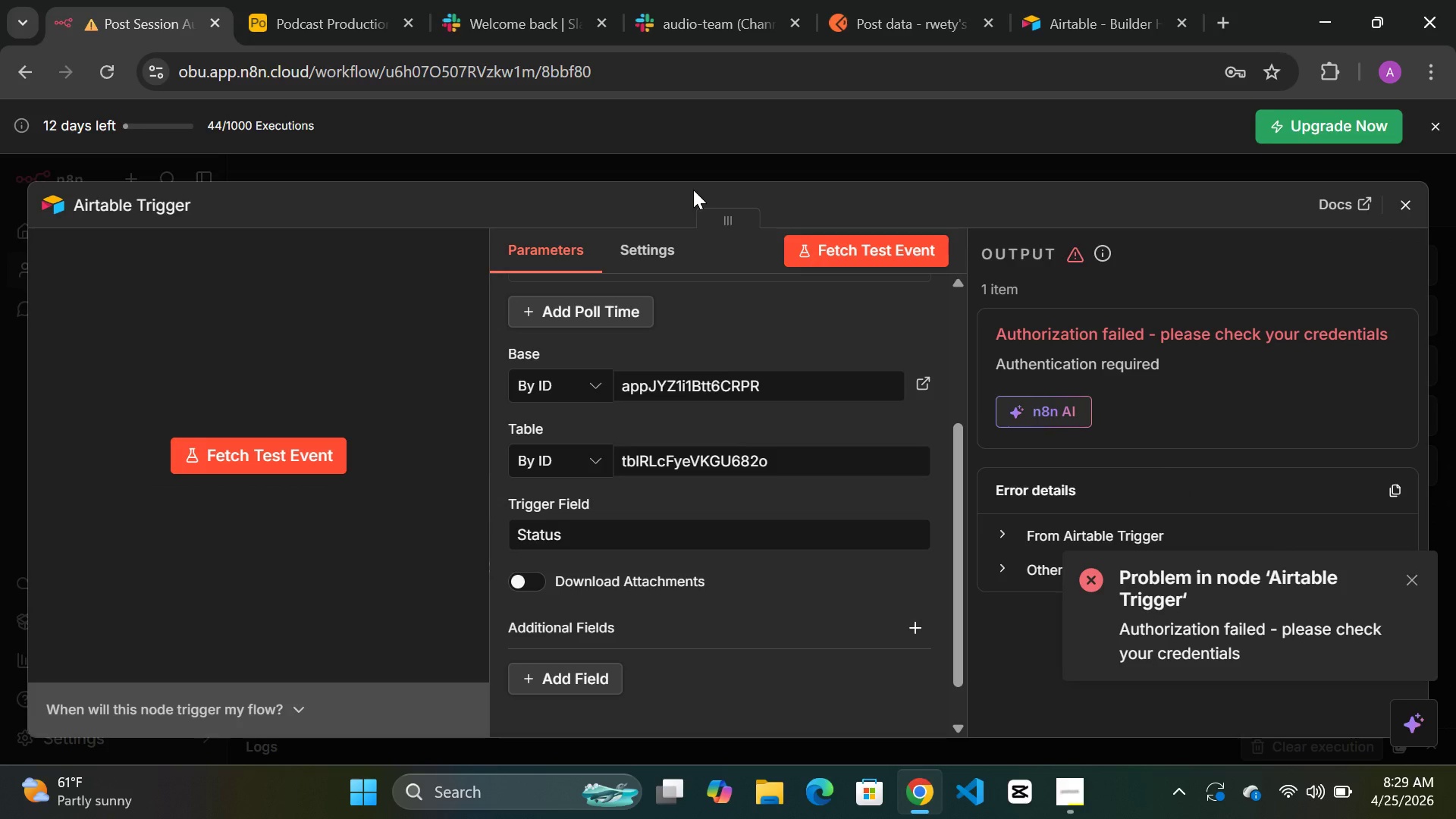 
wait(51.22)
 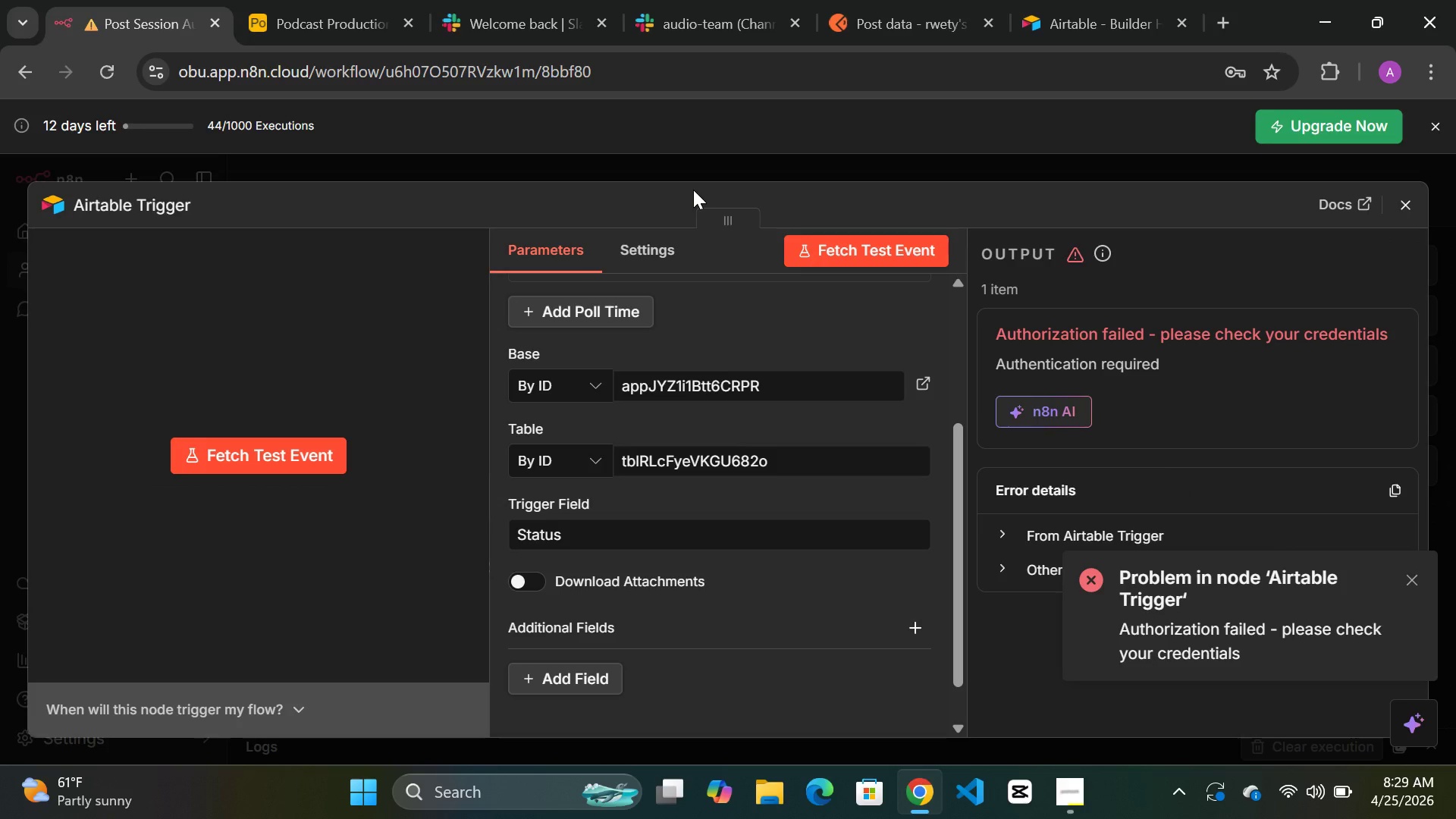 
left_click([479, 153])
 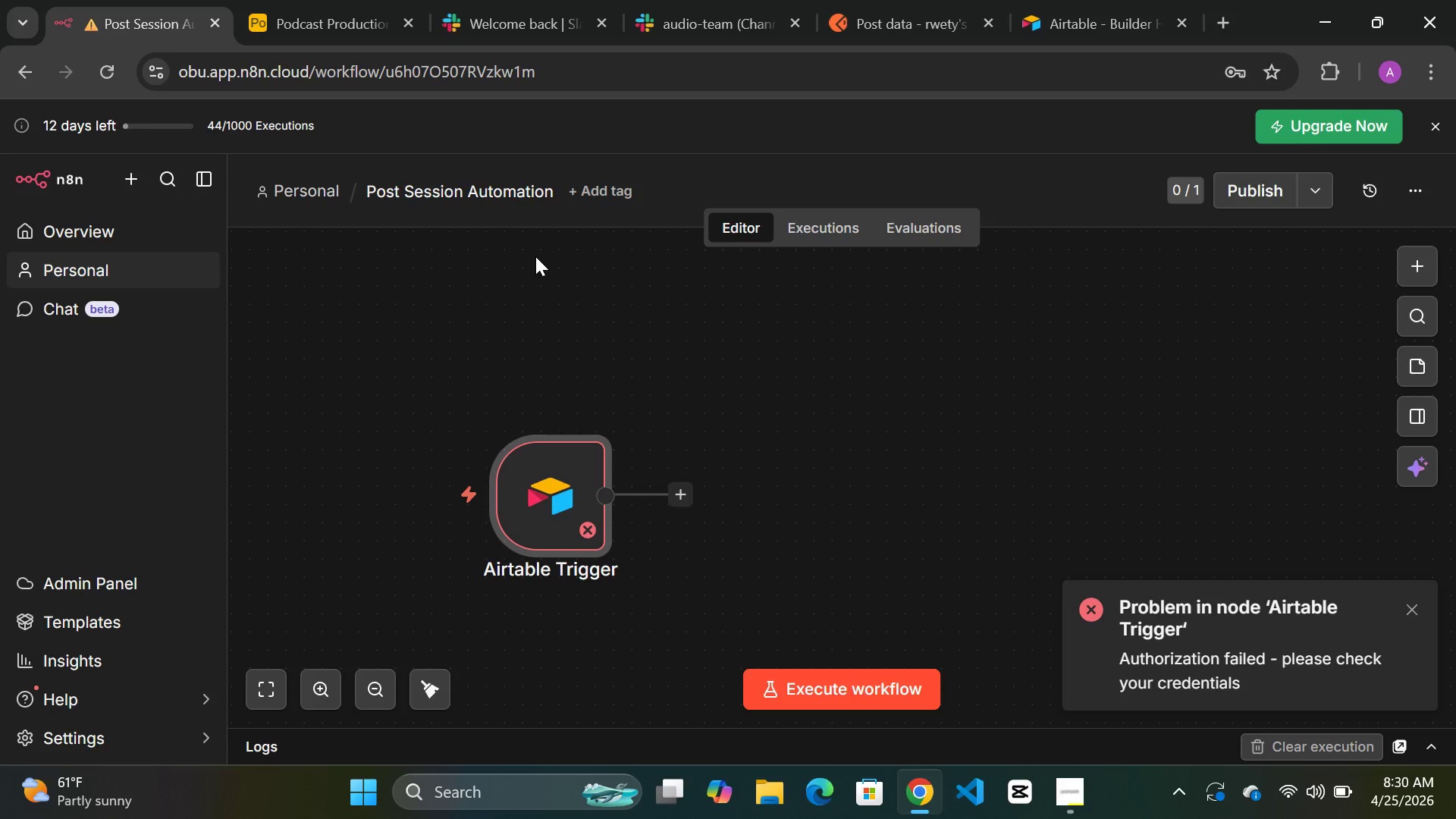 
wait(20.67)
 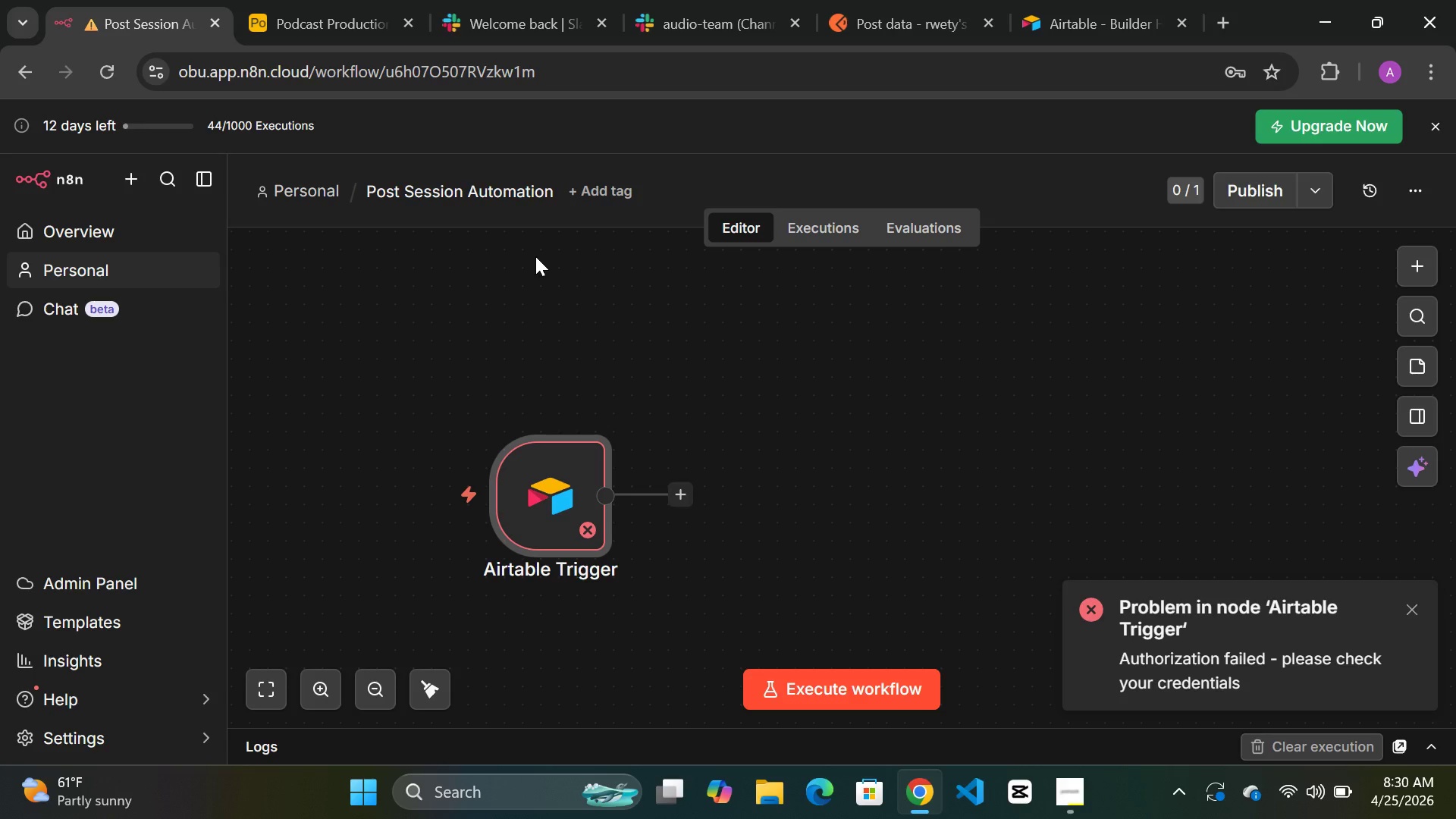 
double_click([543, 487])
 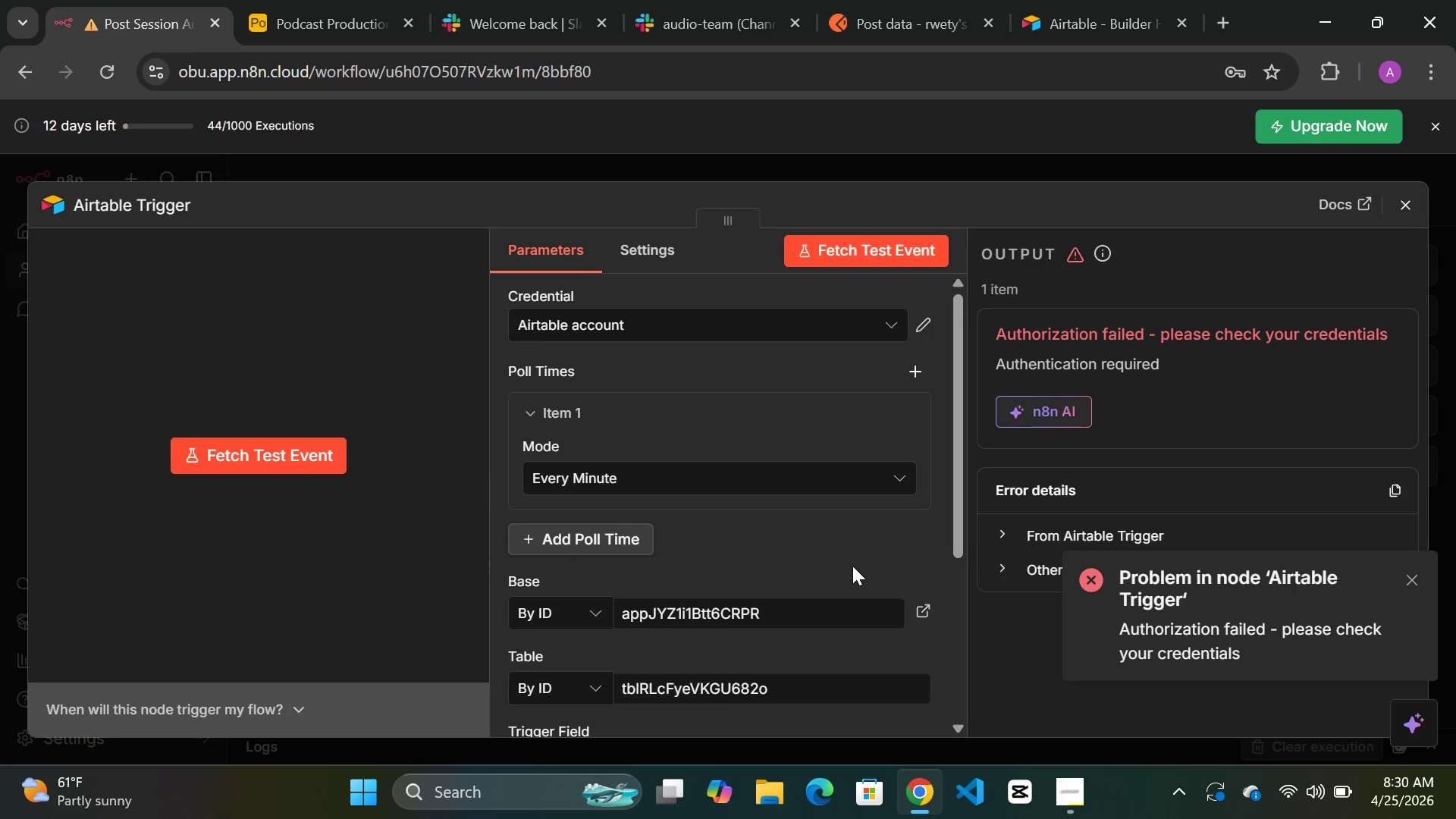 
wait(22.72)
 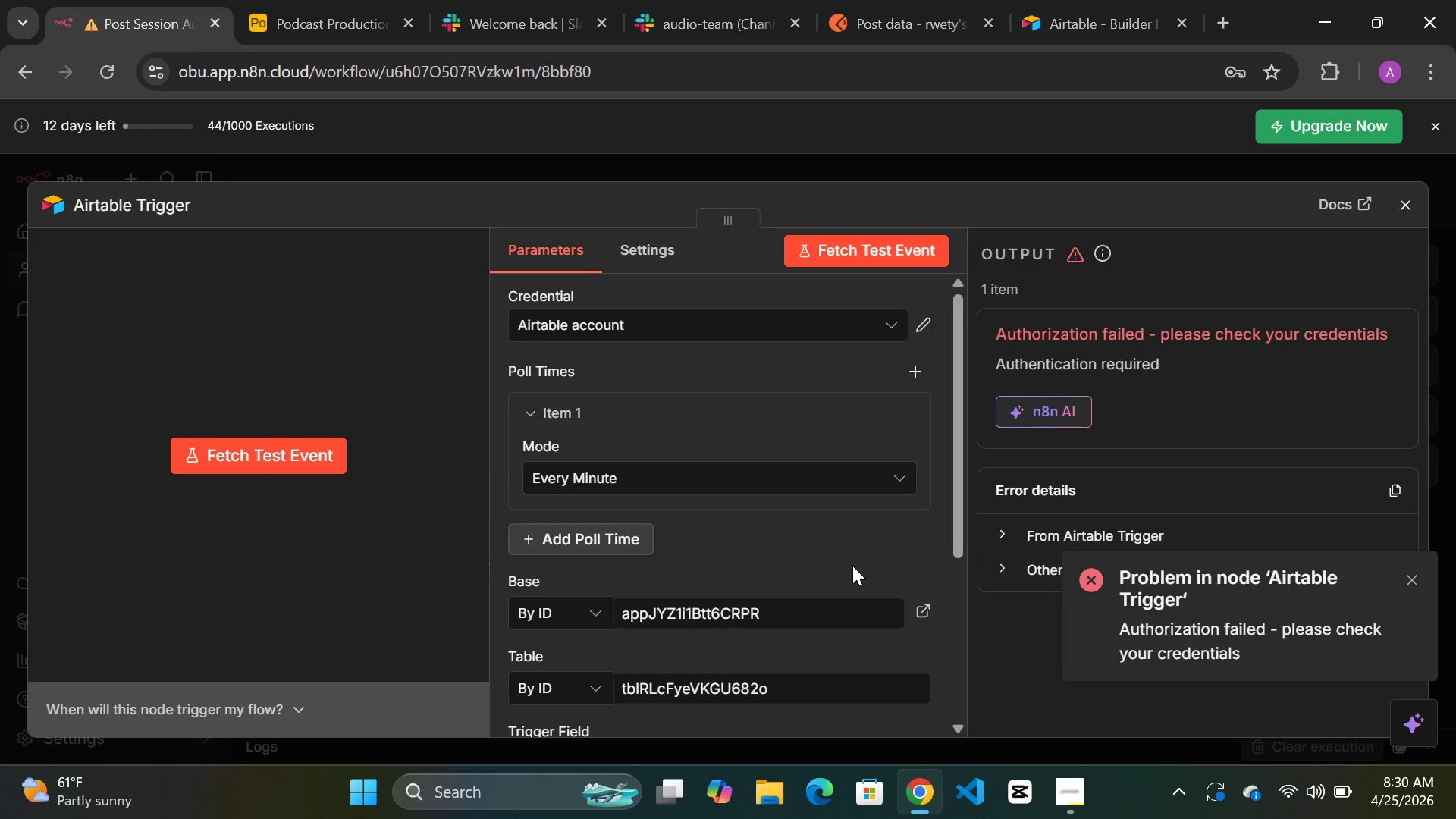 
left_click([1422, 579])
 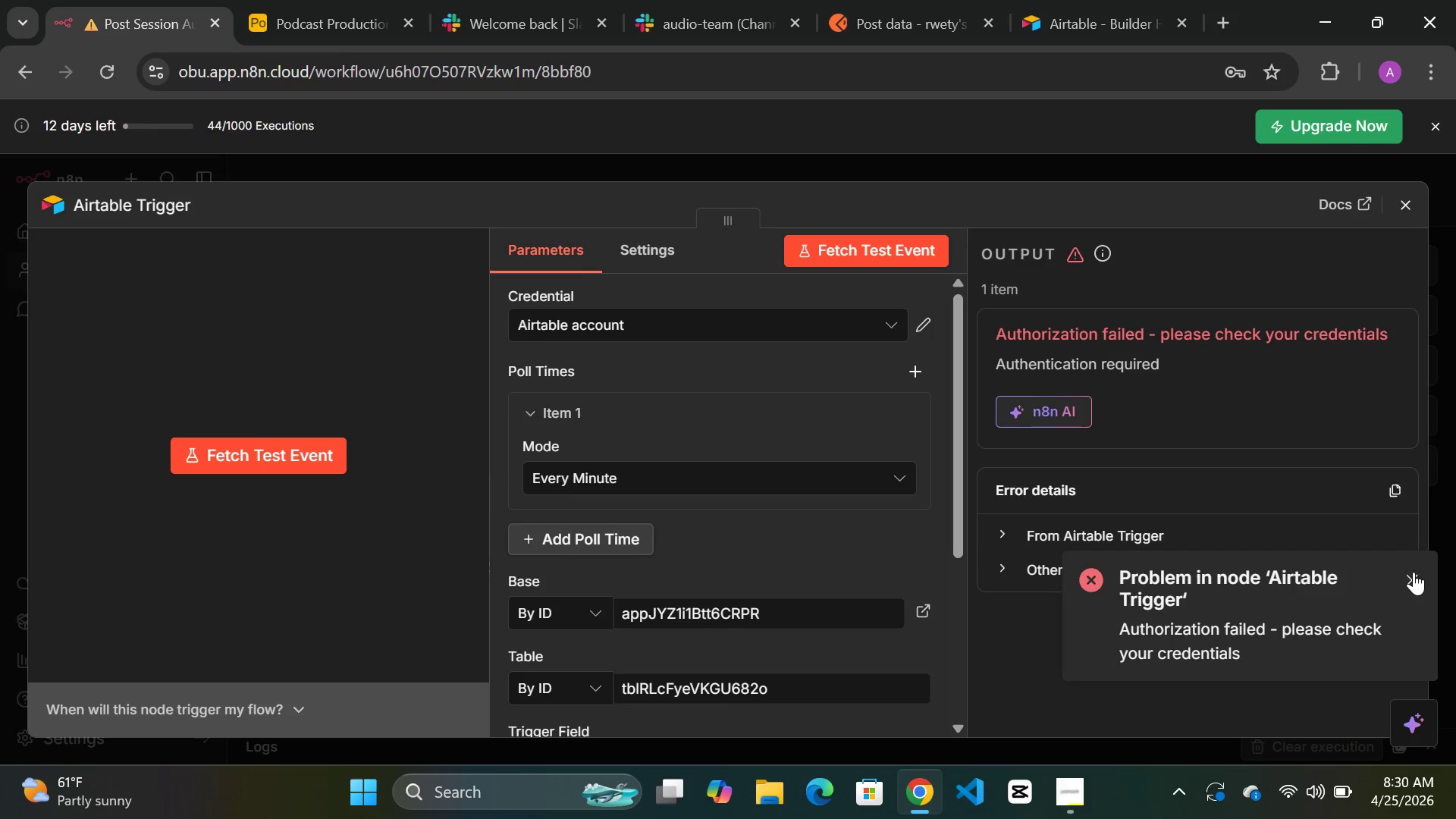 
left_click([1414, 572])
 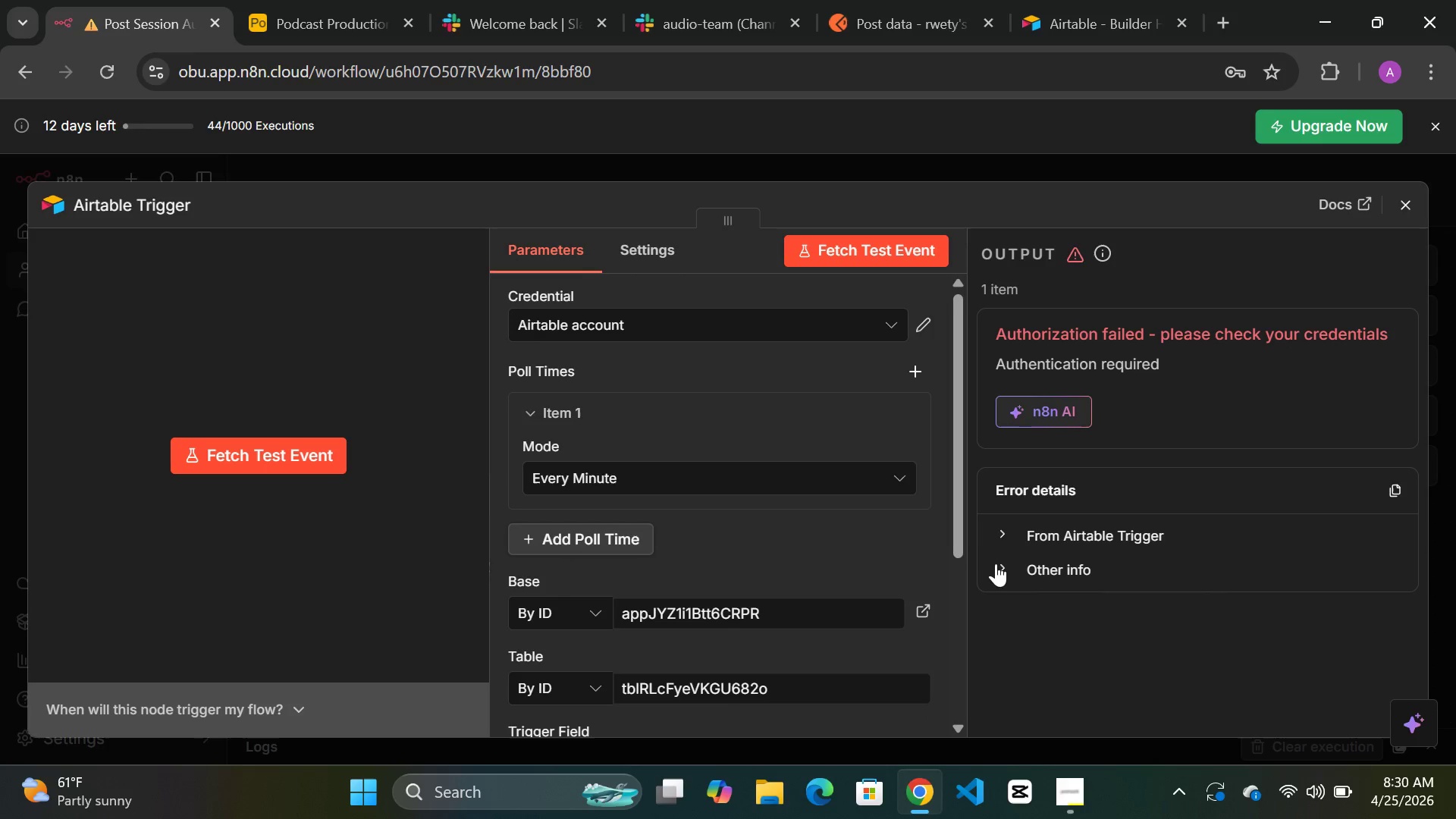 
left_click([993, 563])
 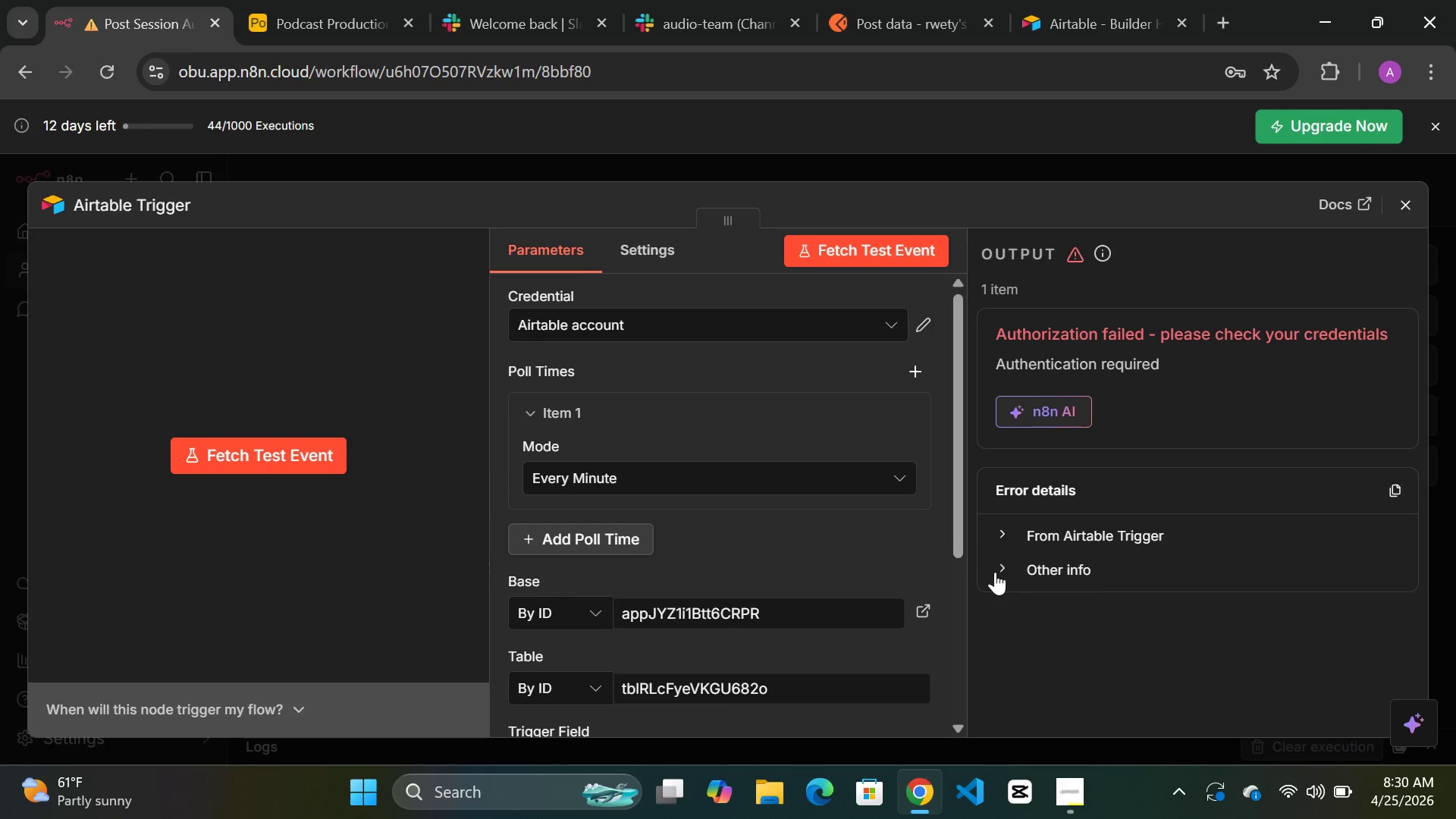 
left_click([995, 572])
 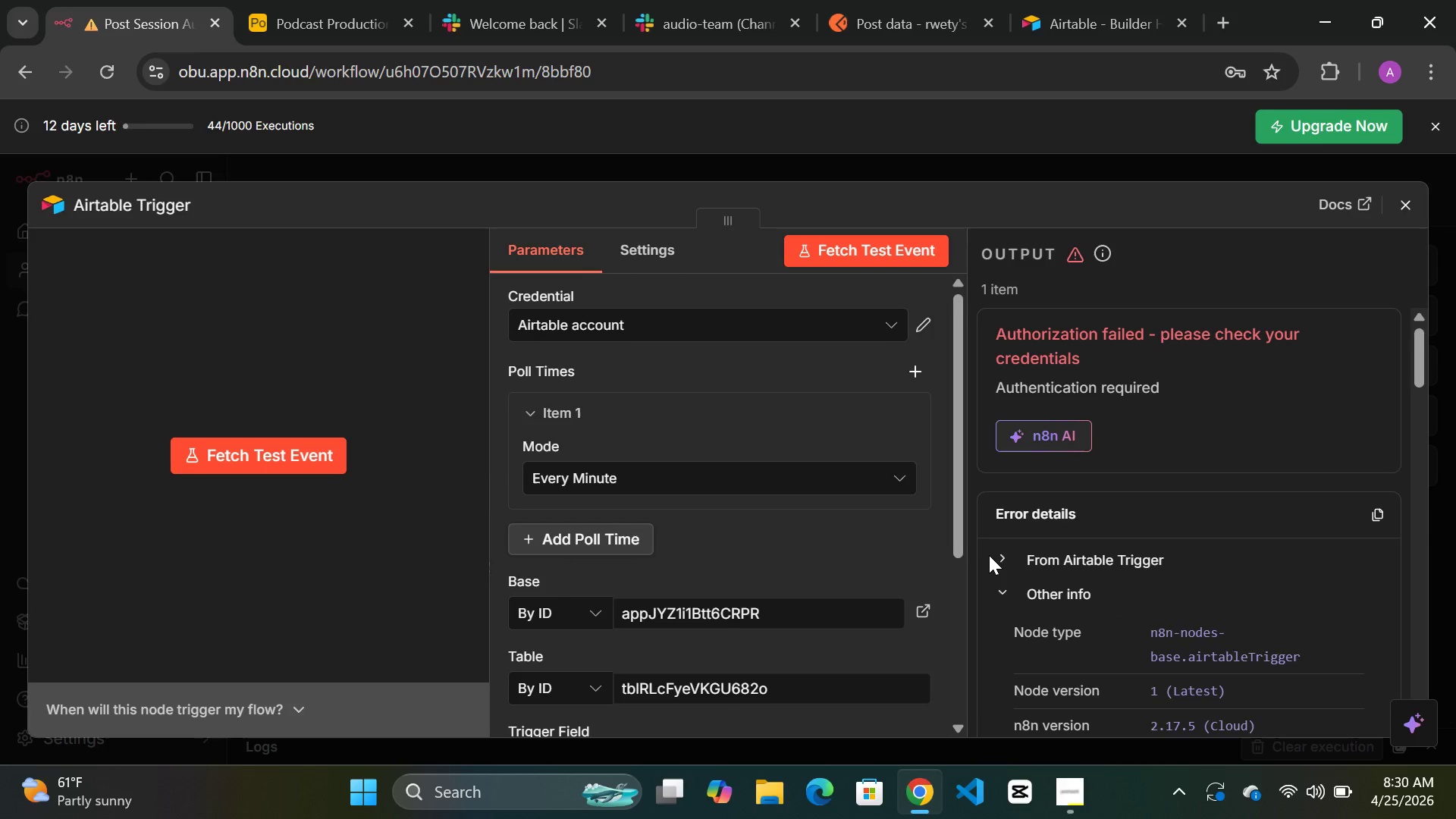 
left_click([1002, 555])
 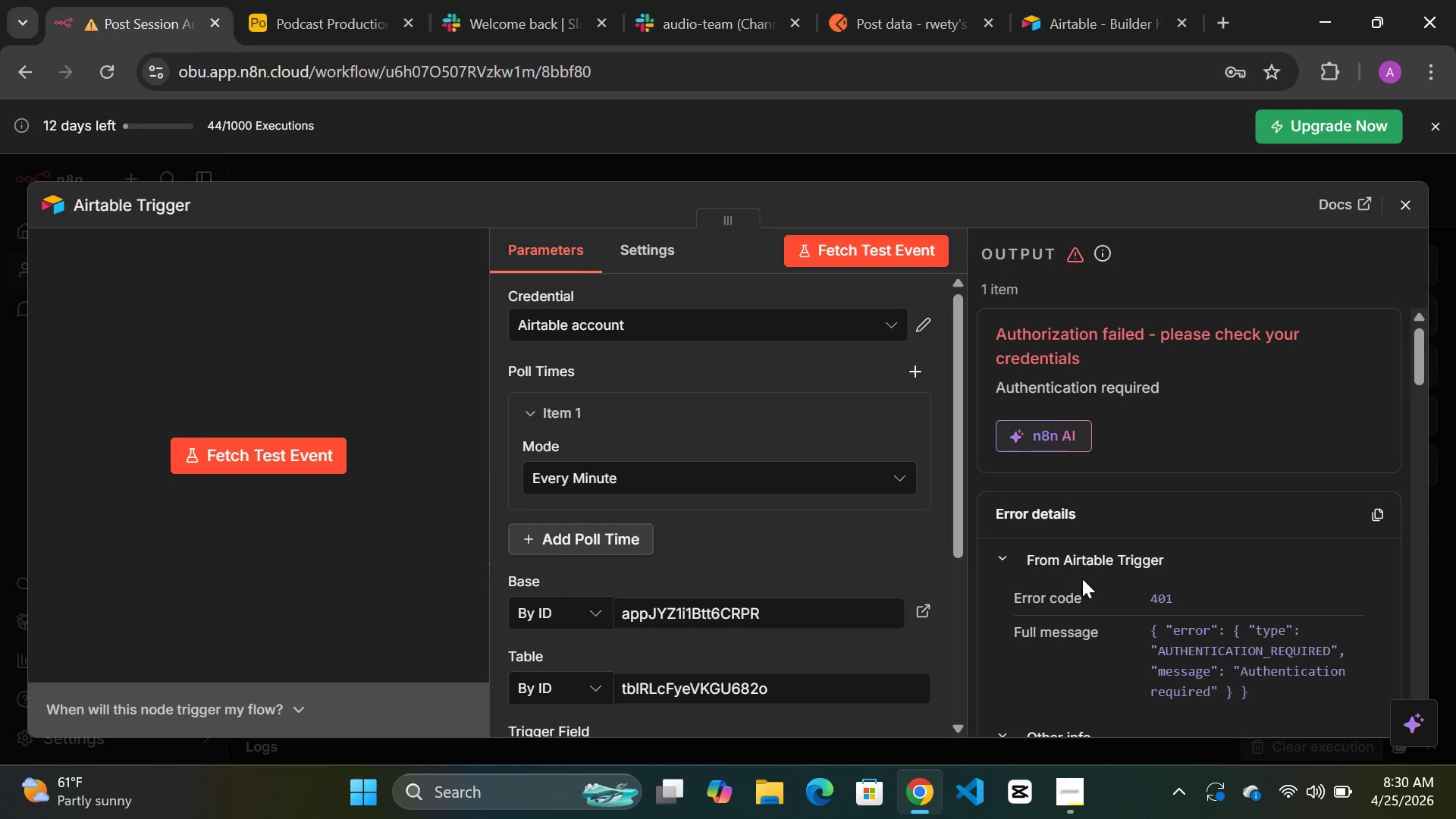 
scroll: coordinate [1082, 579], scroll_direction: down, amount: 2.0
 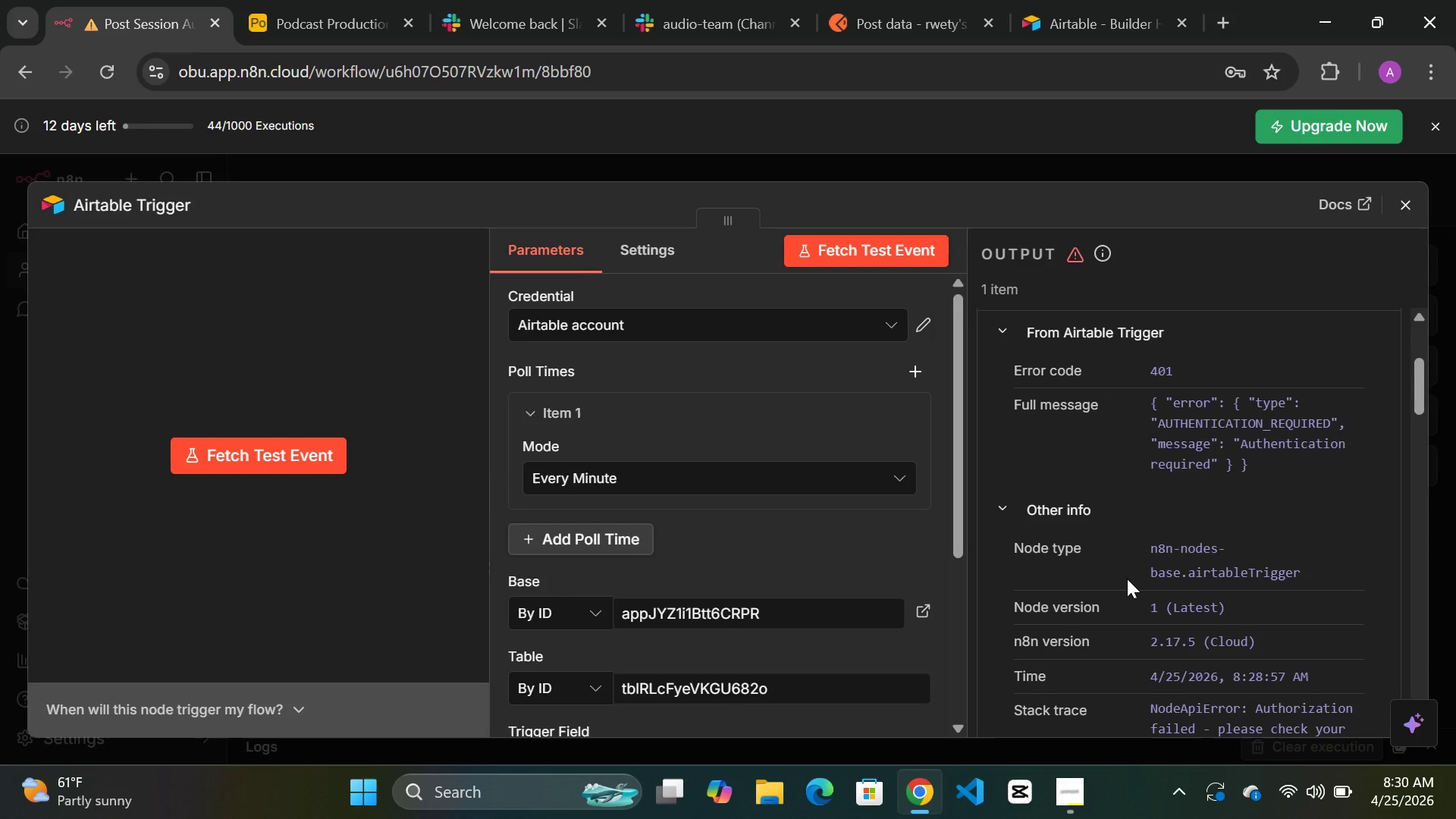 
scroll: coordinate [1127, 579], scroll_direction: up, amount: 1.0
 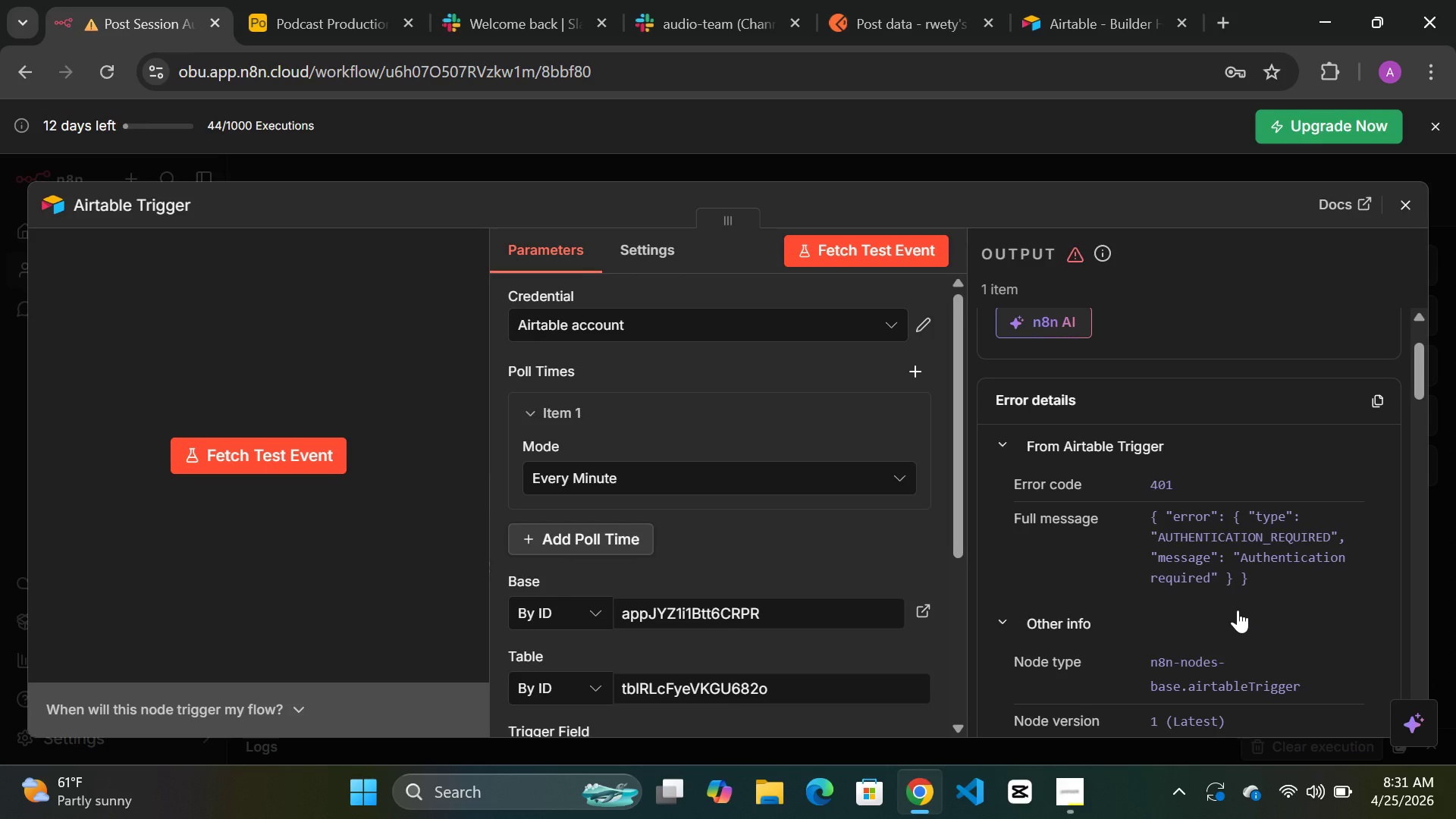 
wait(49.11)
 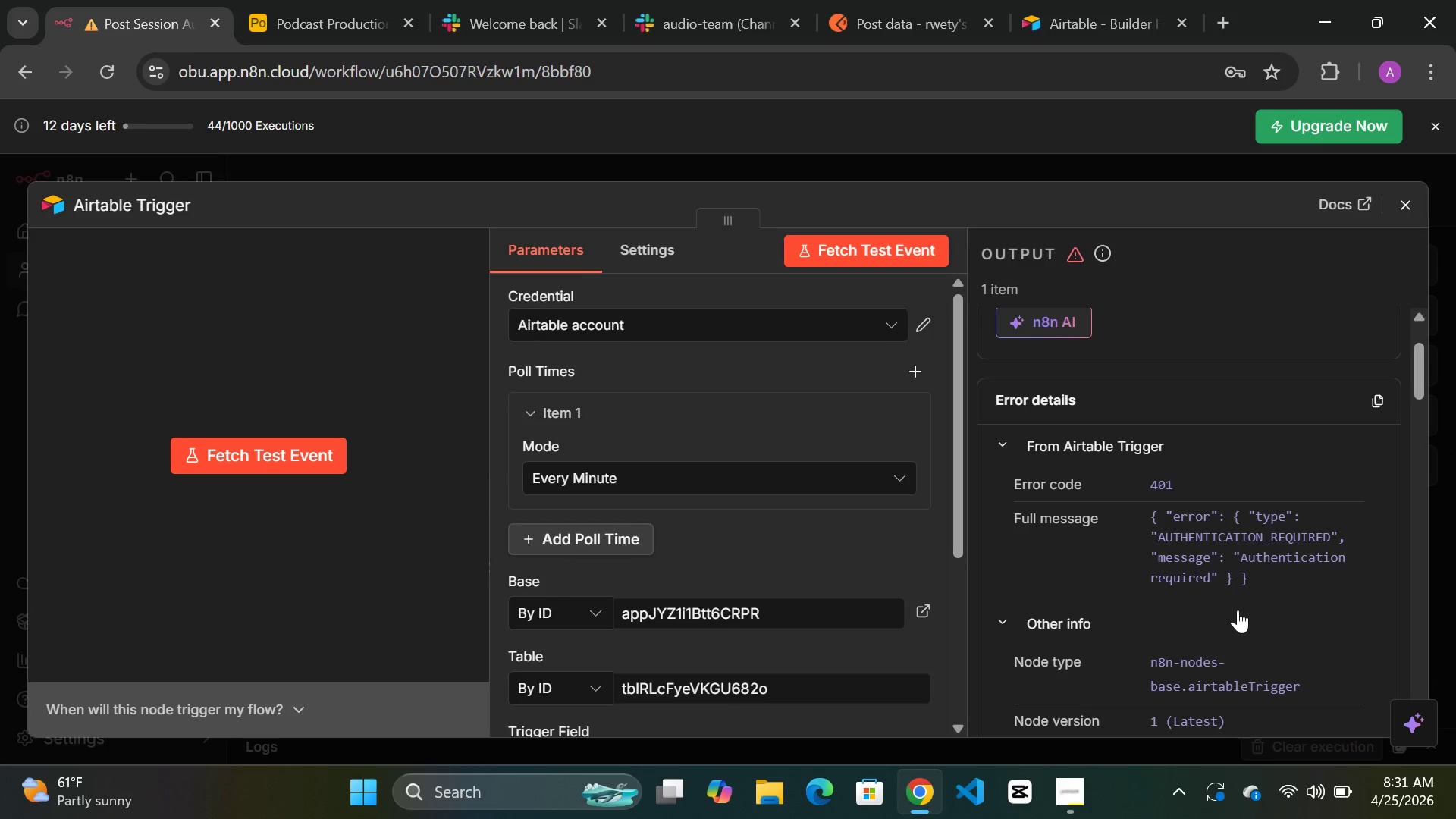 
scroll: coordinate [898, 584], scroll_direction: down, amount: 7.0
 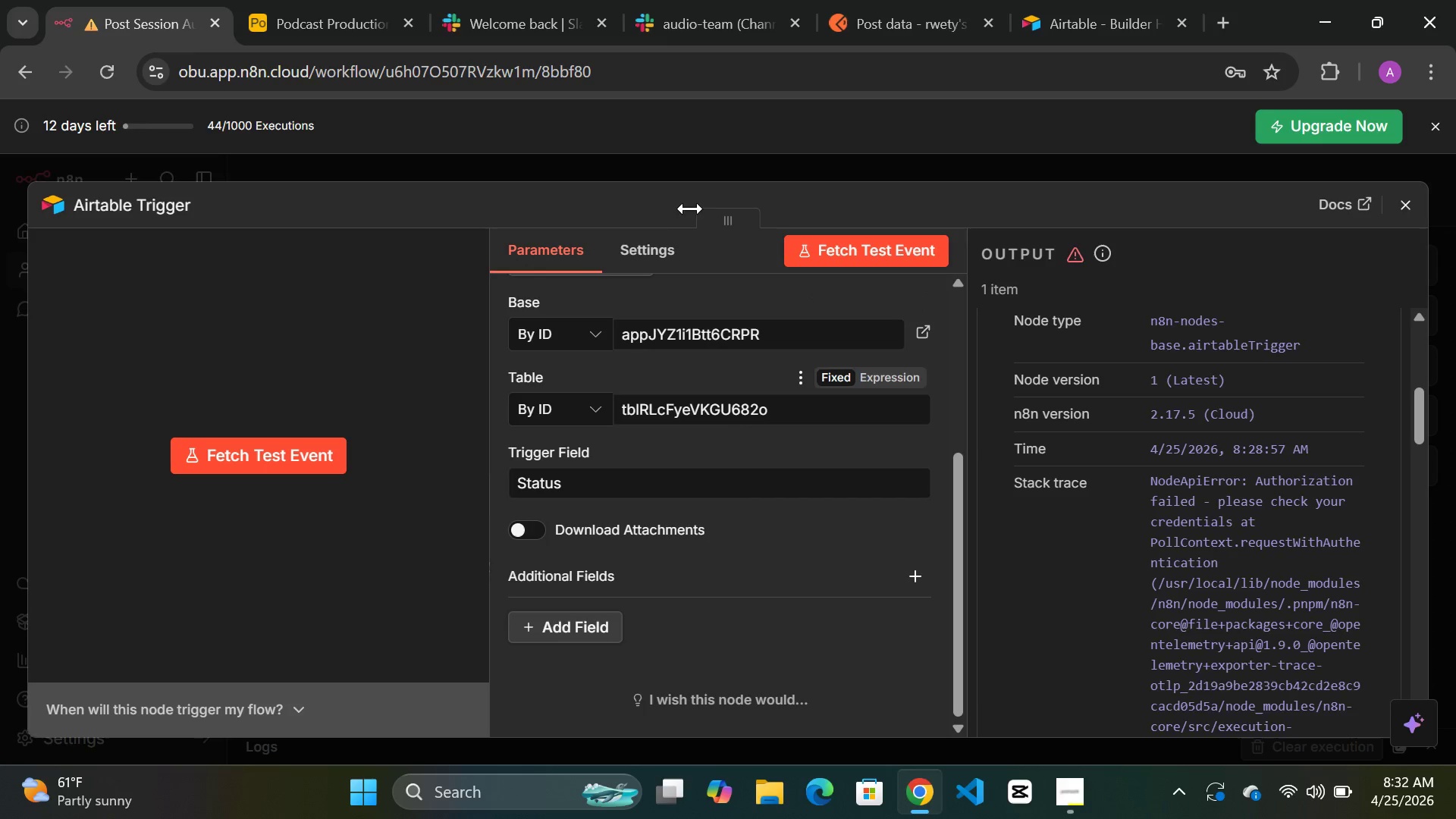 
wait(38.42)
 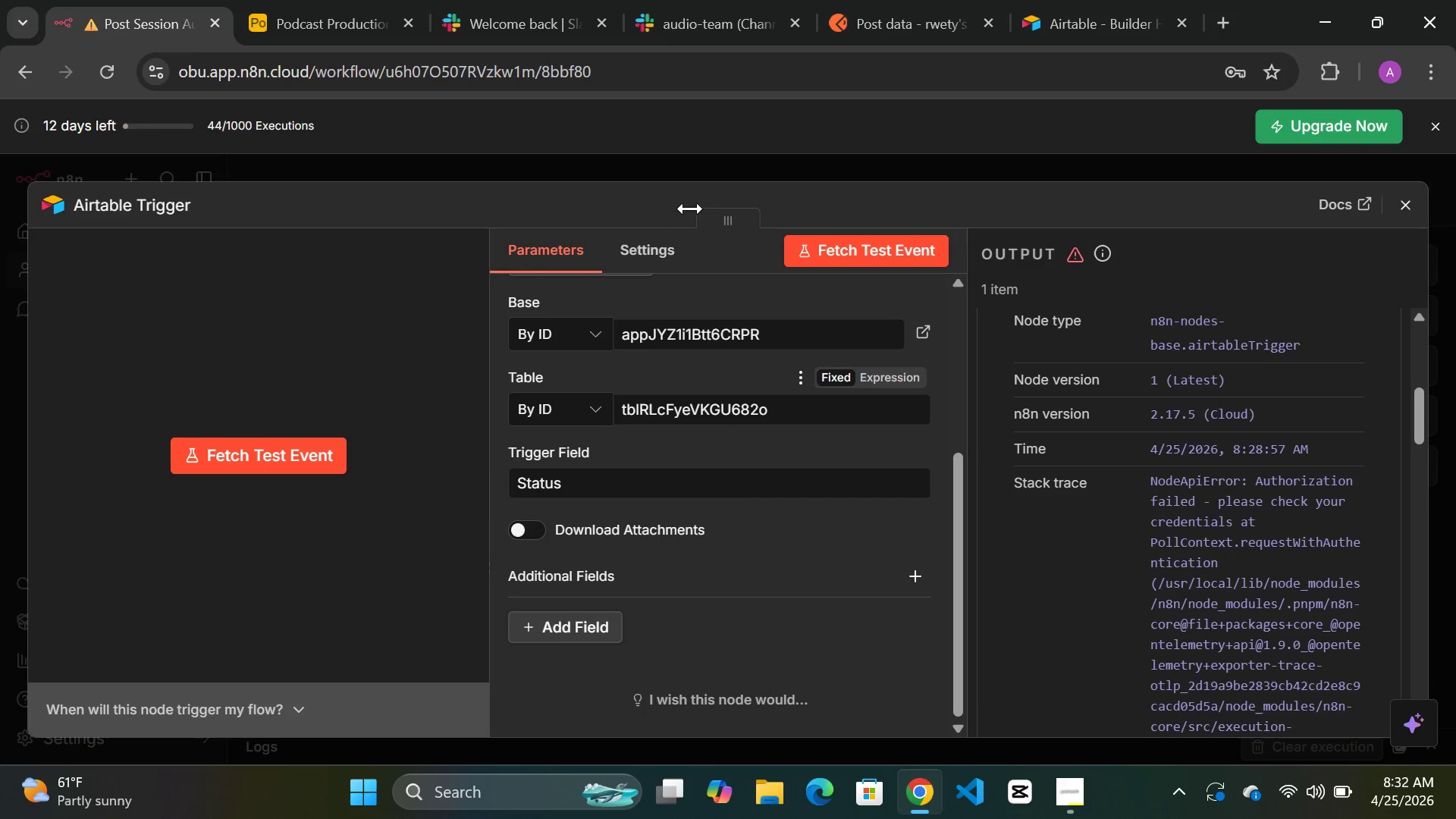 
left_click([1103, 16])
 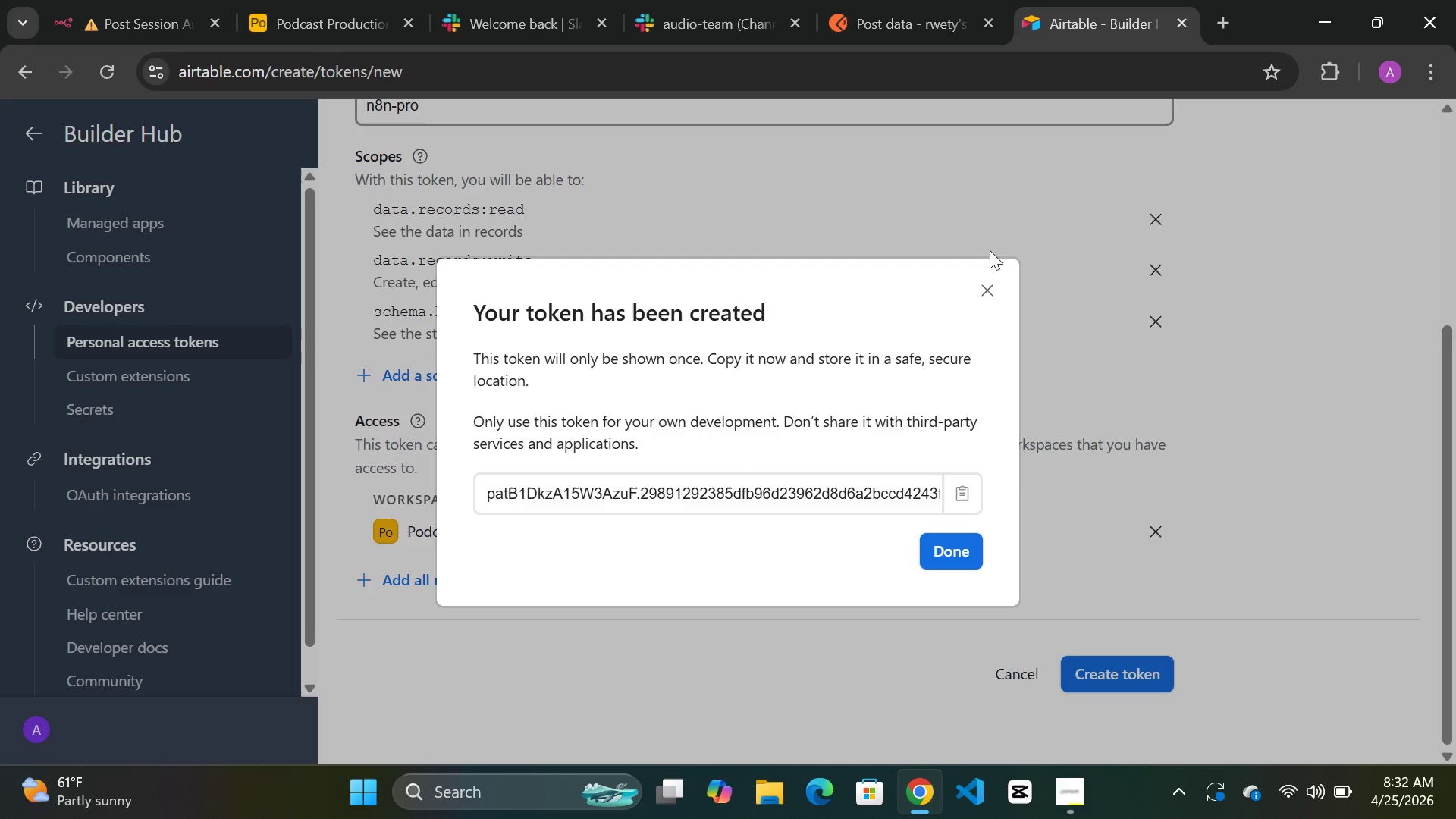 
left_click([990, 298])
 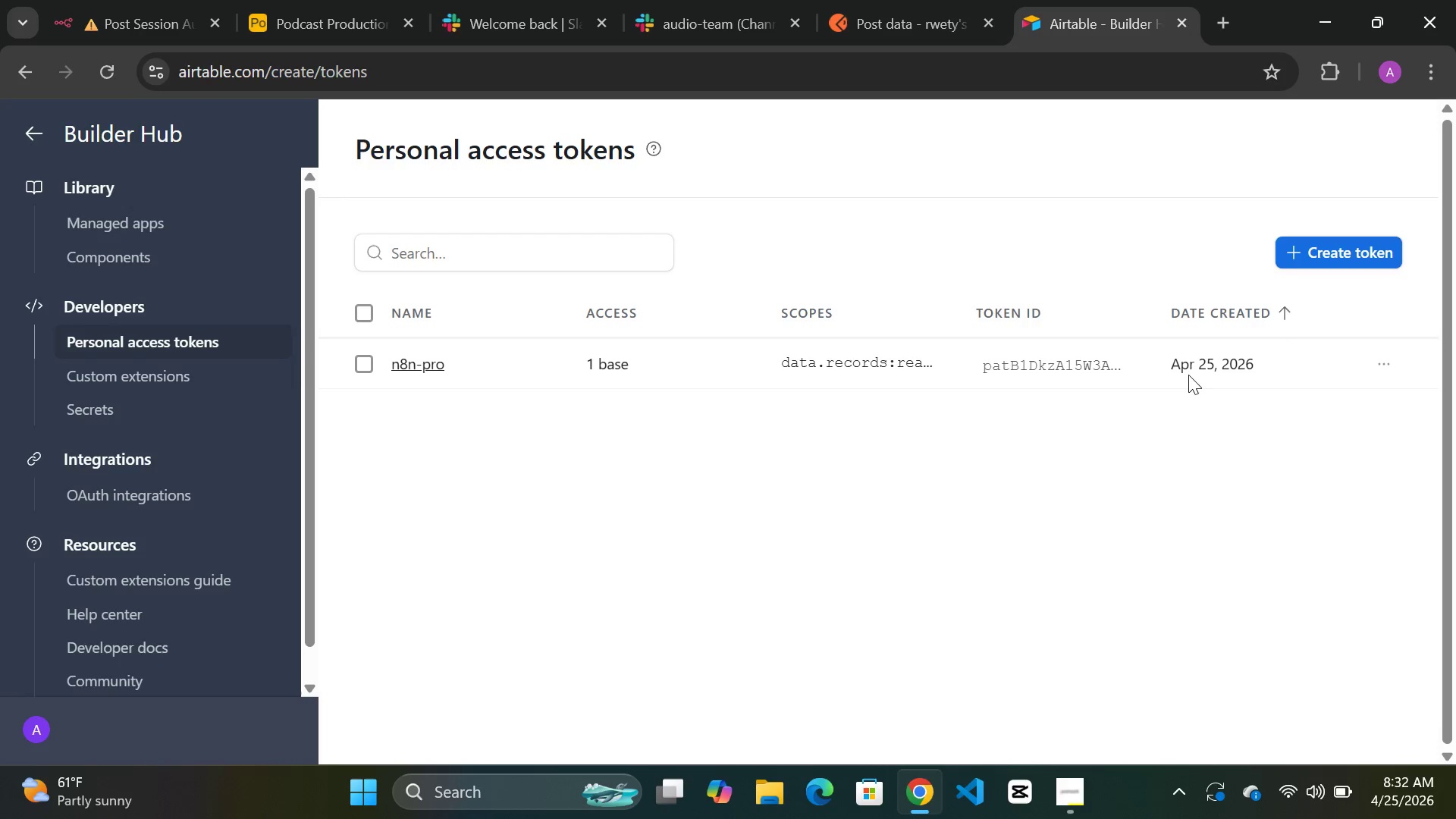 
wait(5.3)
 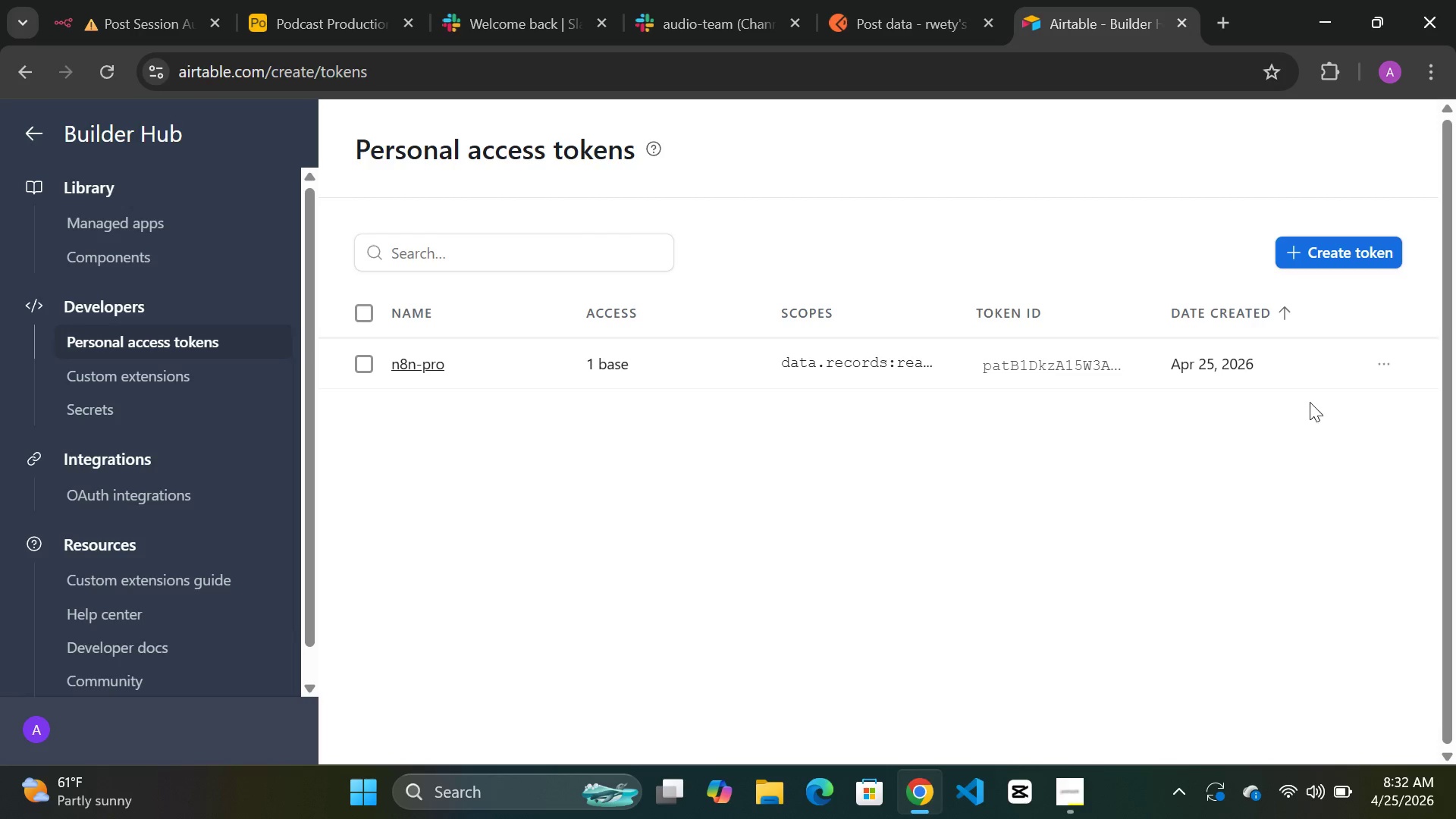 
left_click([1392, 362])
 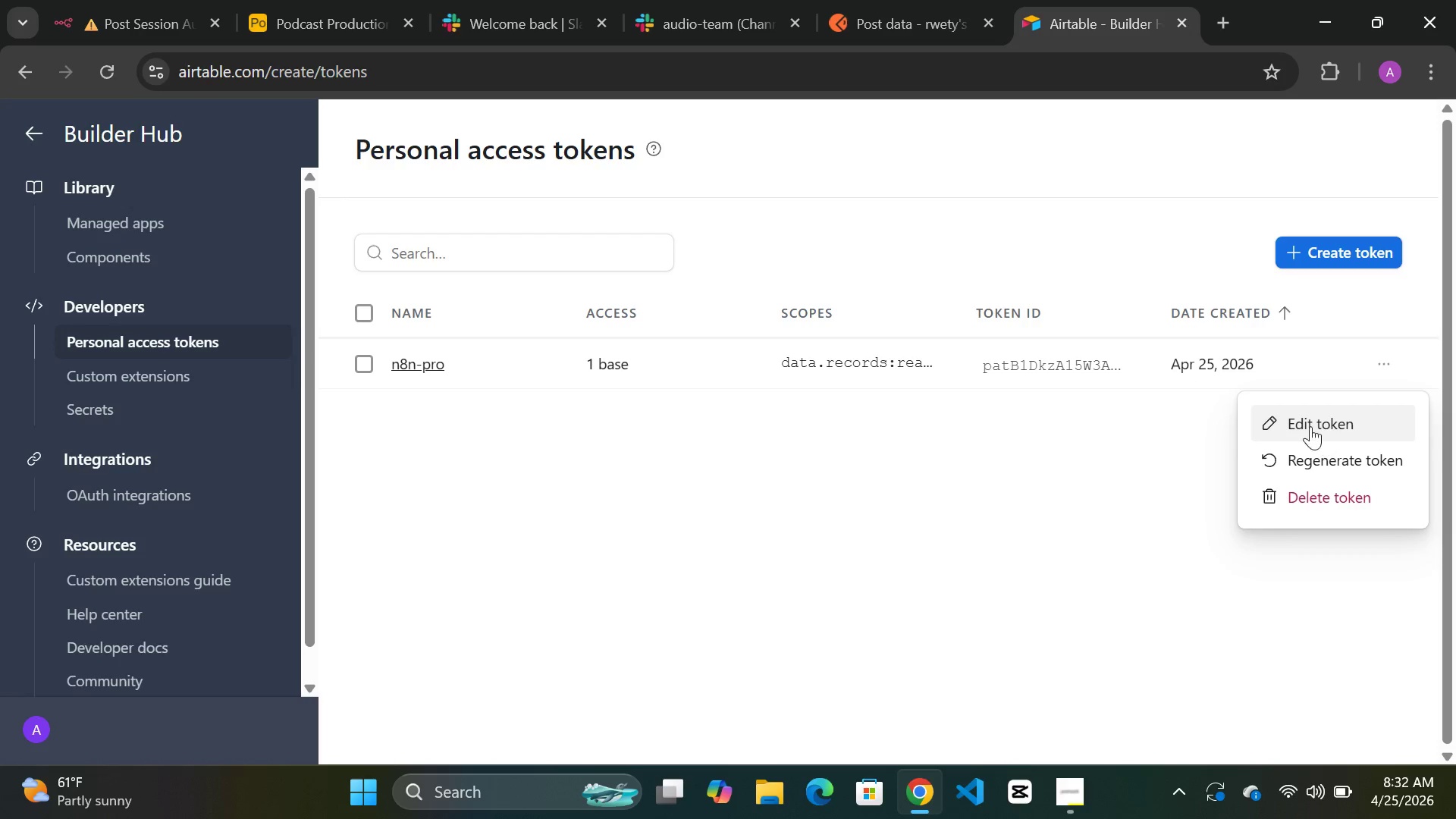 
left_click([1310, 426])
 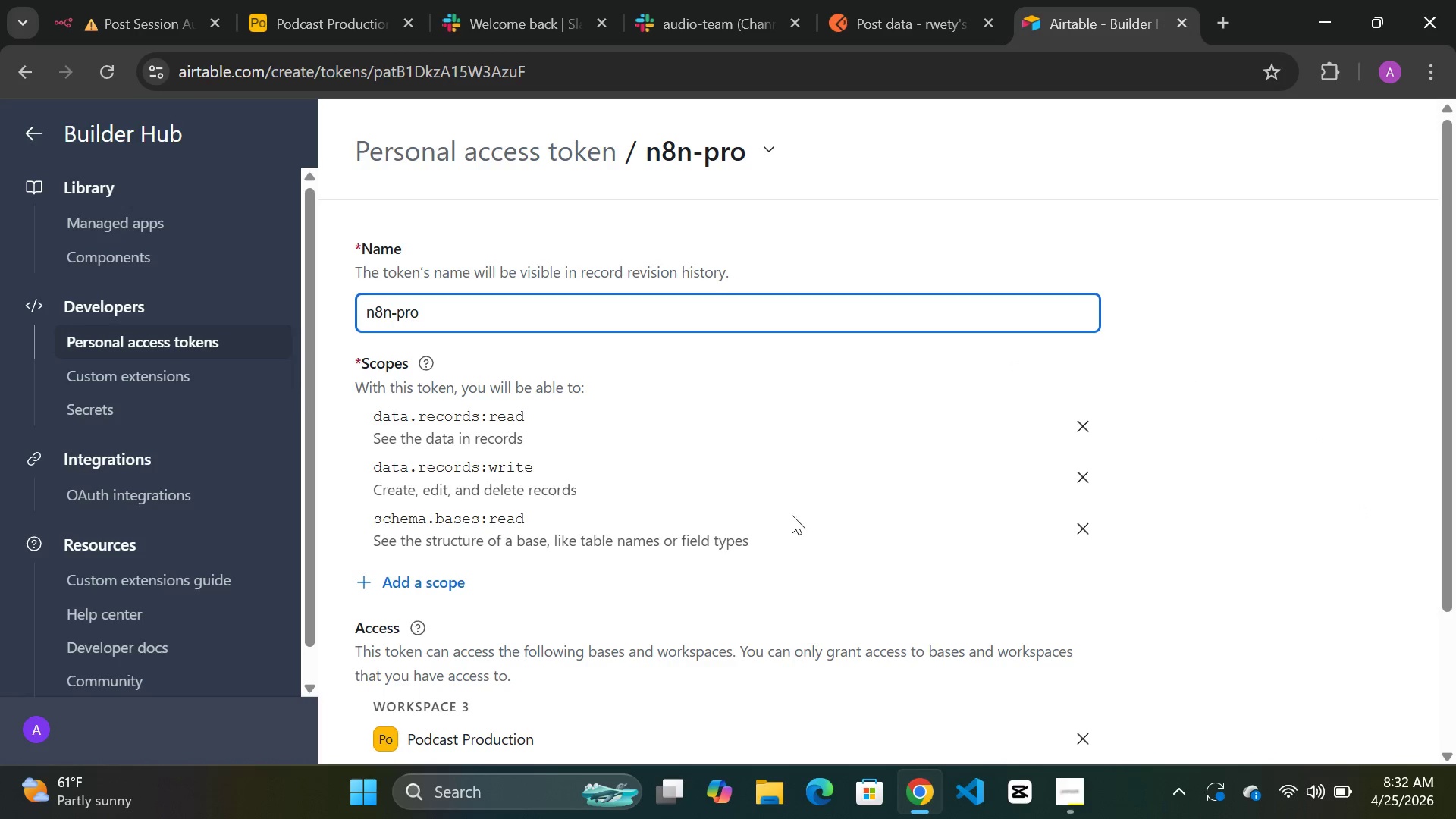 
scroll: coordinate [787, 515], scroll_direction: down, amount: 1.0
 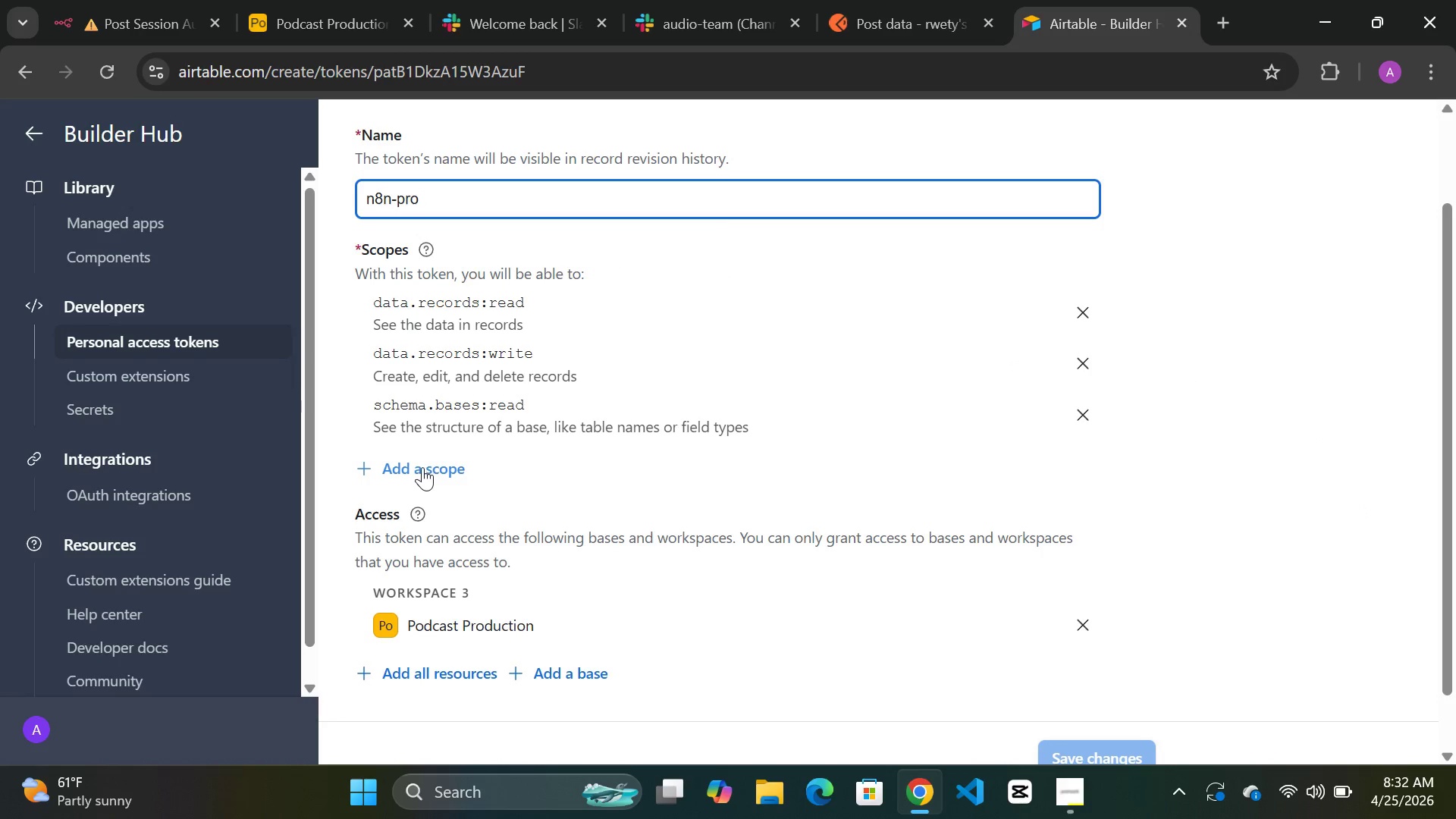 
left_click([422, 466])
 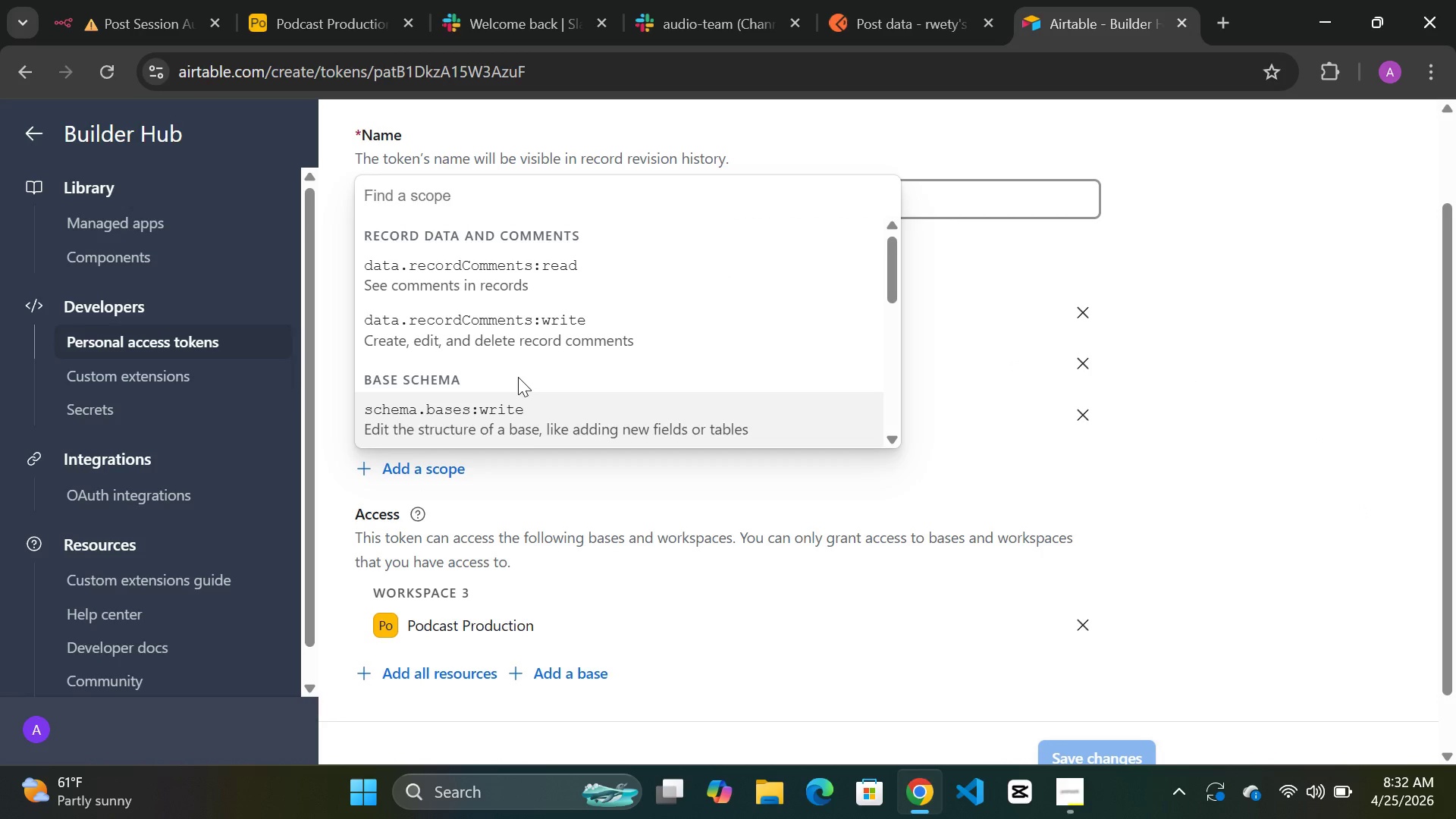 
scroll: coordinate [518, 377], scroll_direction: down, amount: 1.0
 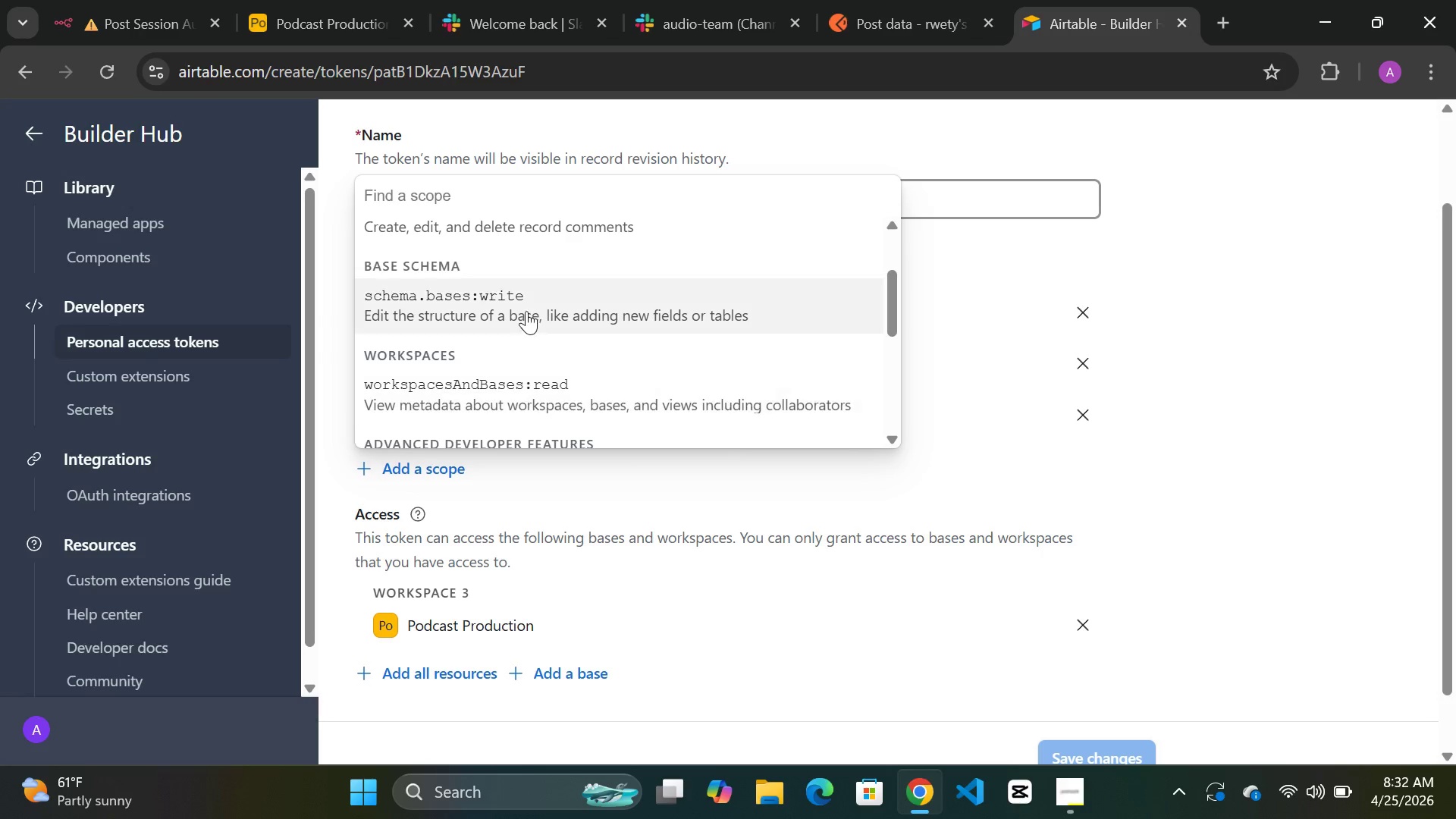 
left_click([536, 303])
 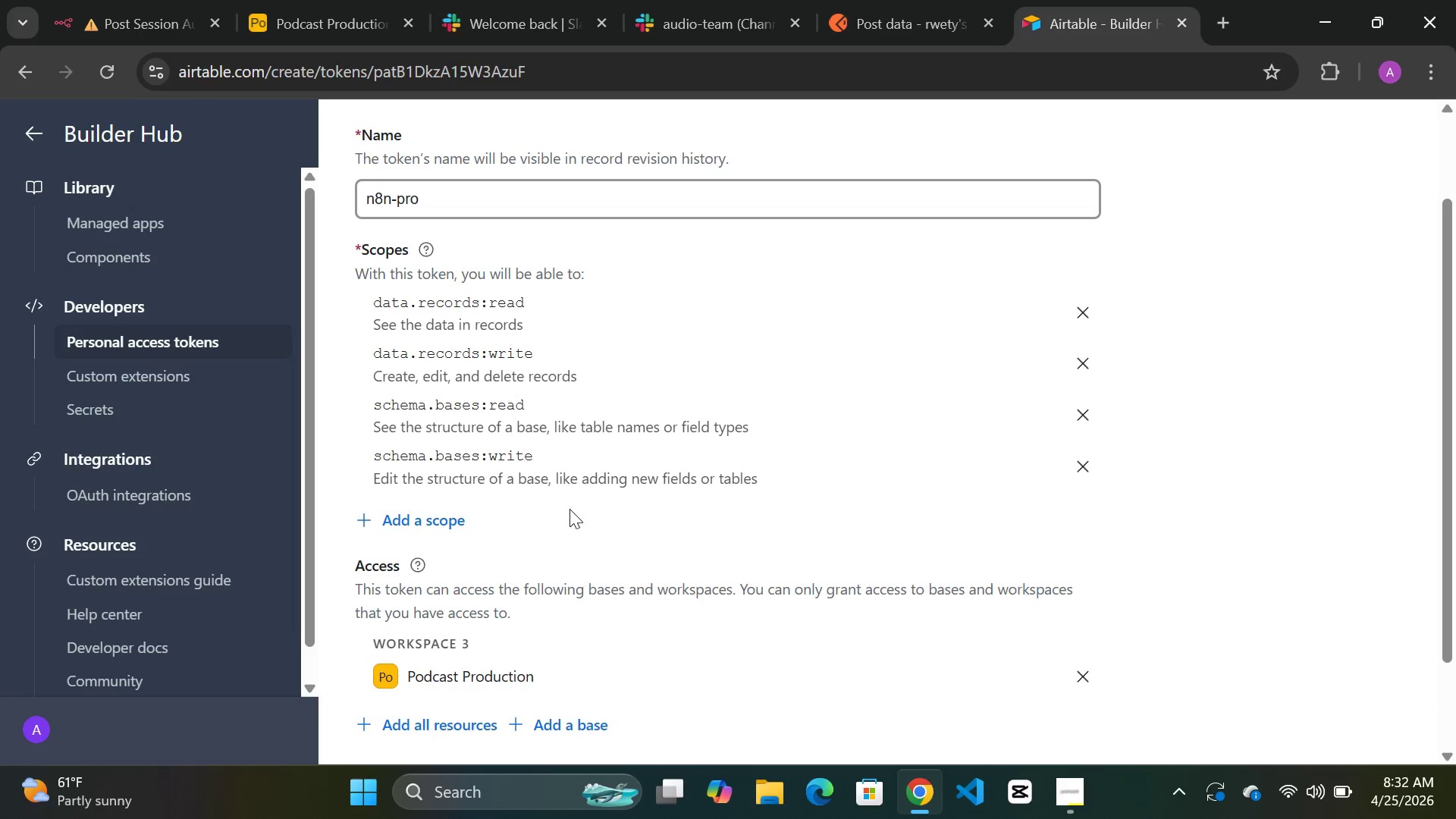 
scroll: coordinate [570, 509], scroll_direction: down, amount: 5.0
 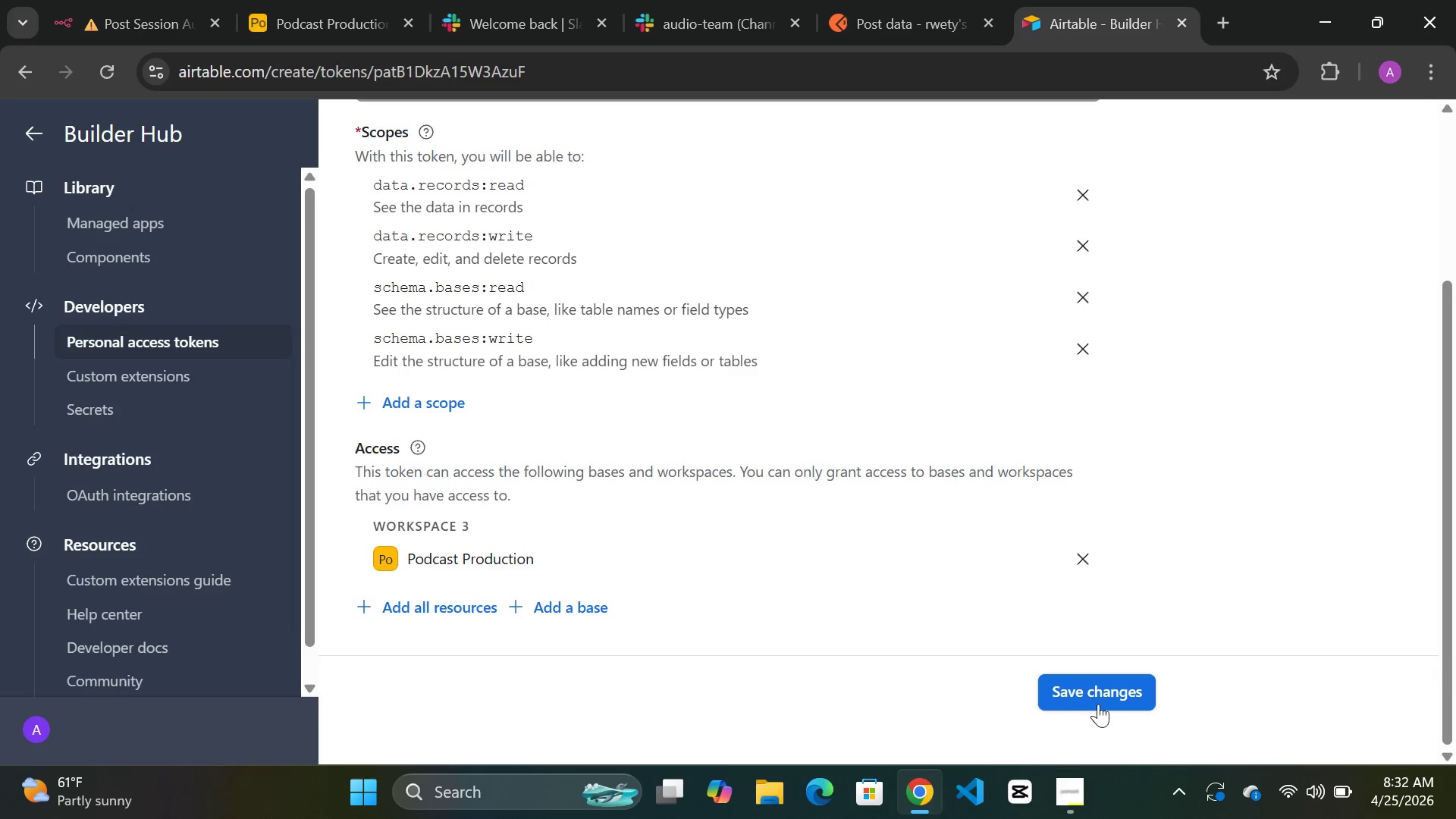 
left_click([1094, 694])
 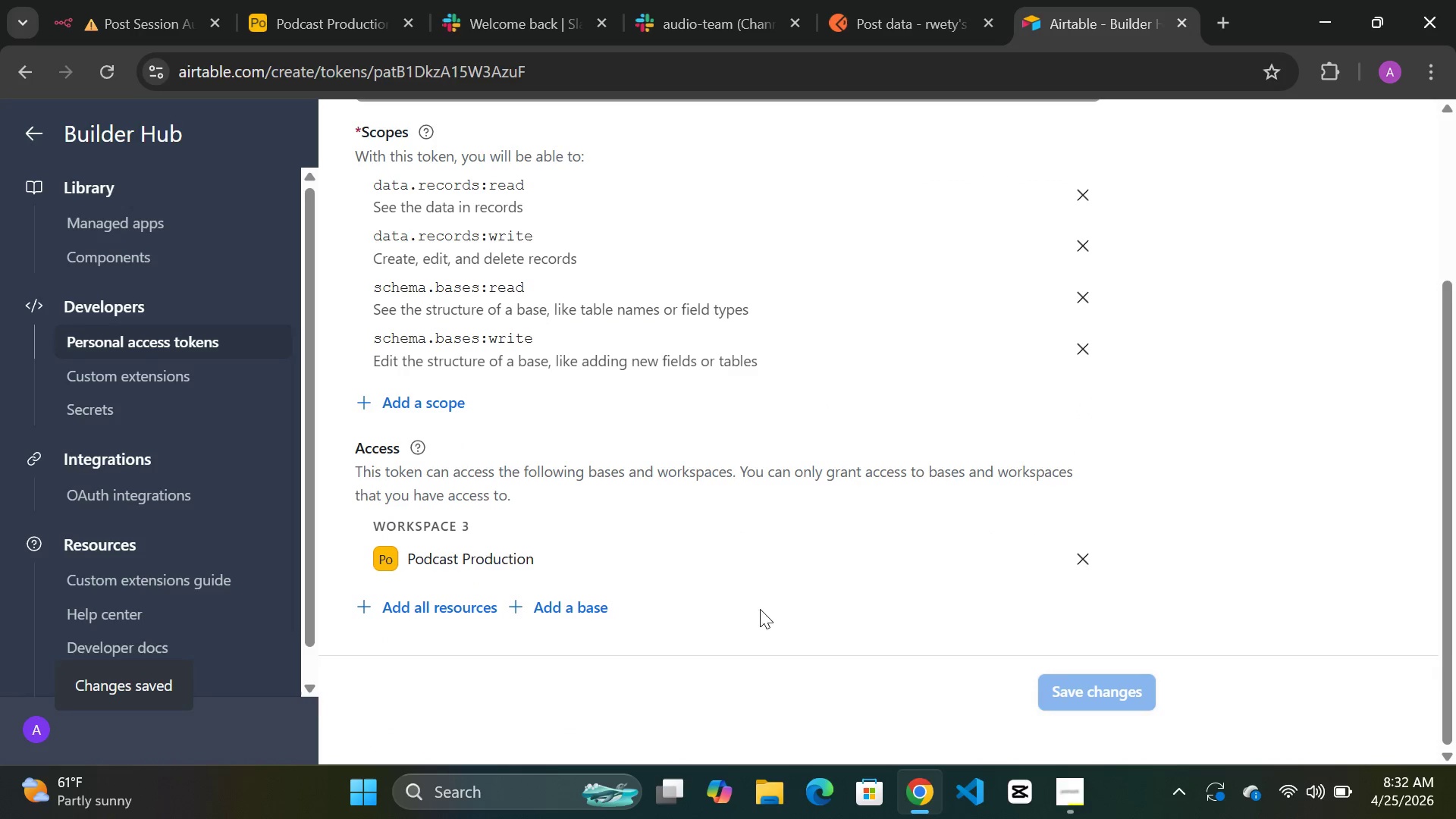 
scroll: coordinate [729, 609], scroll_direction: down, amount: 2.0
 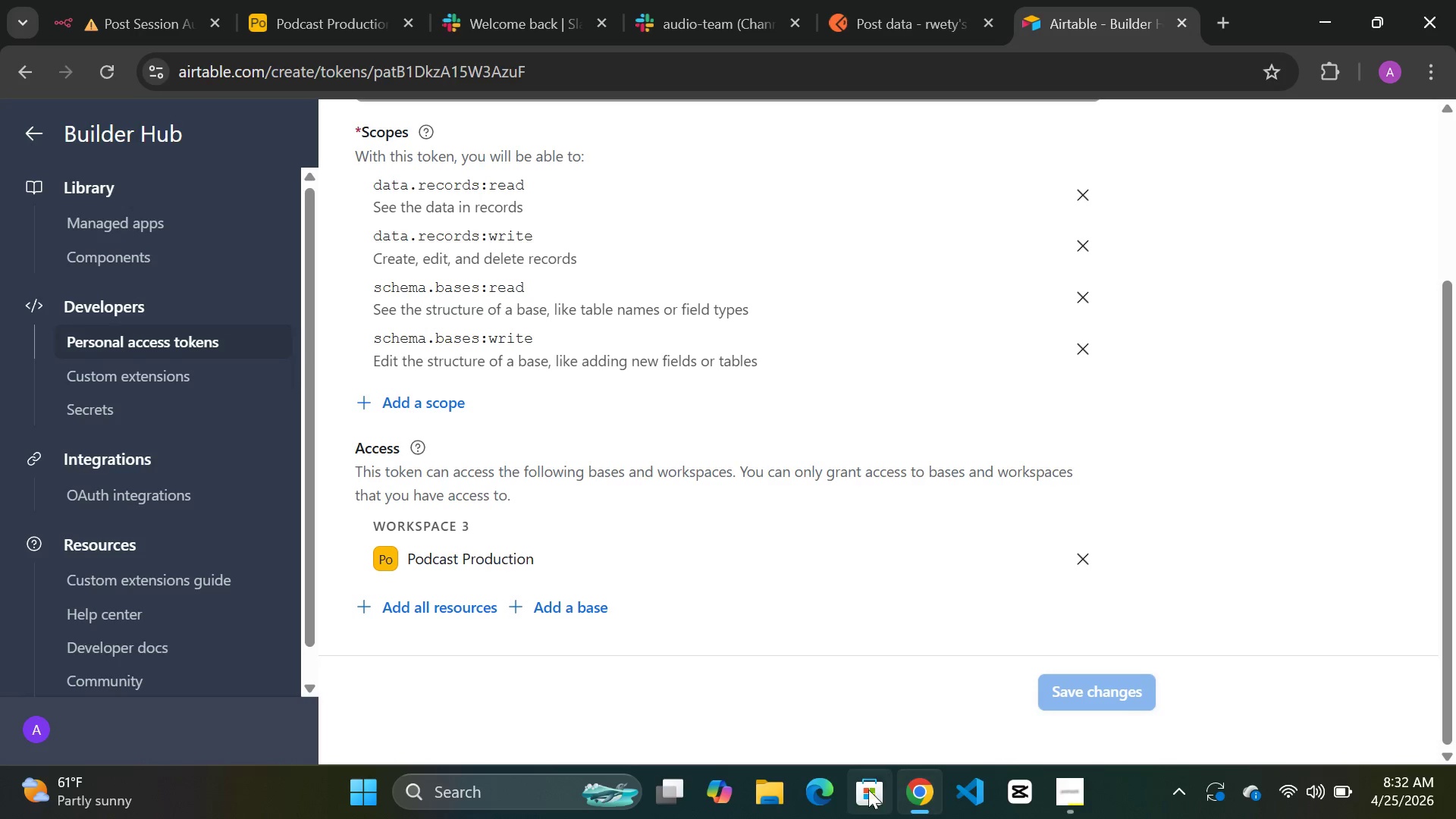 
mouse_move([886, 765])
 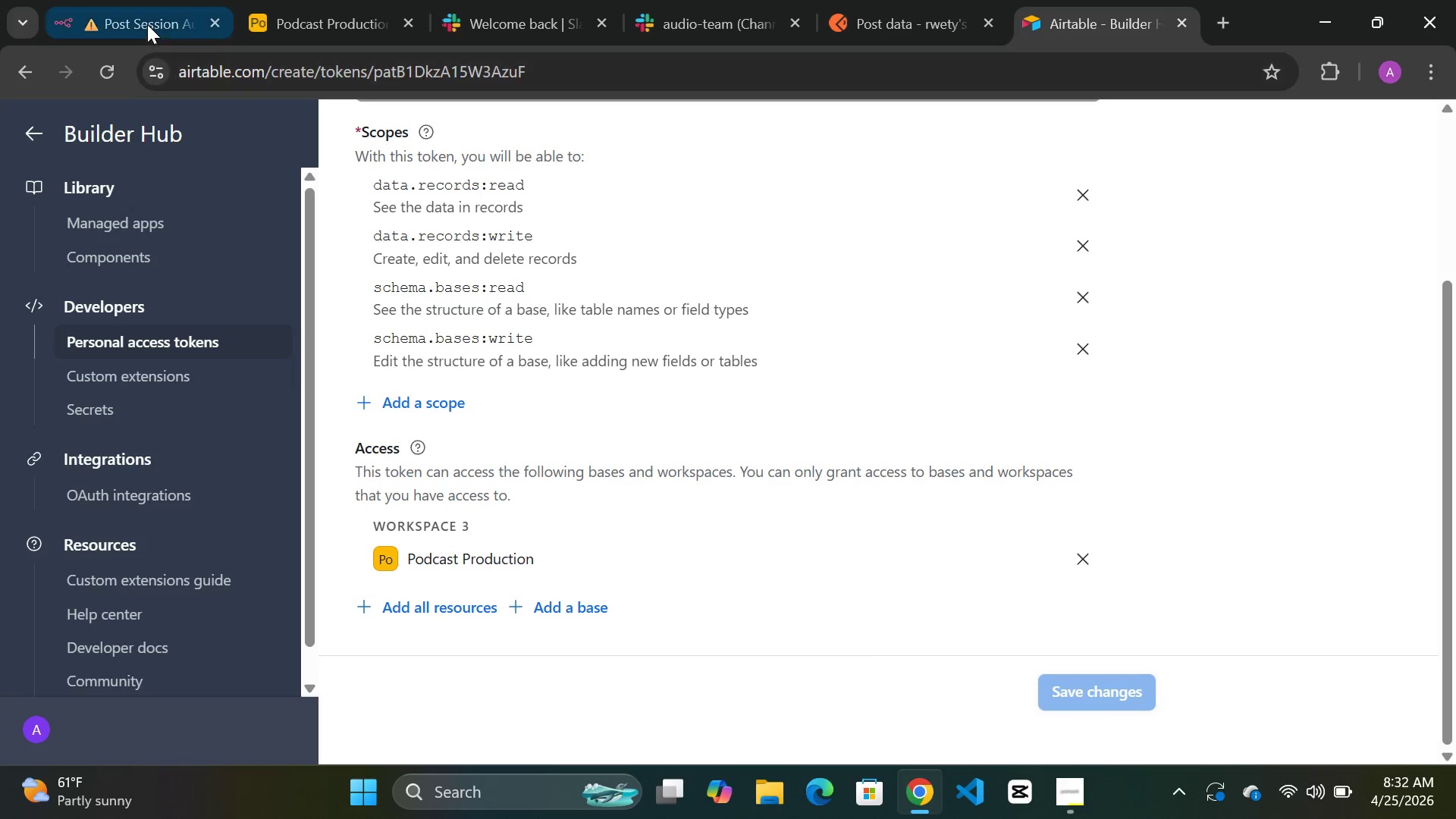 
left_click([147, 22])
 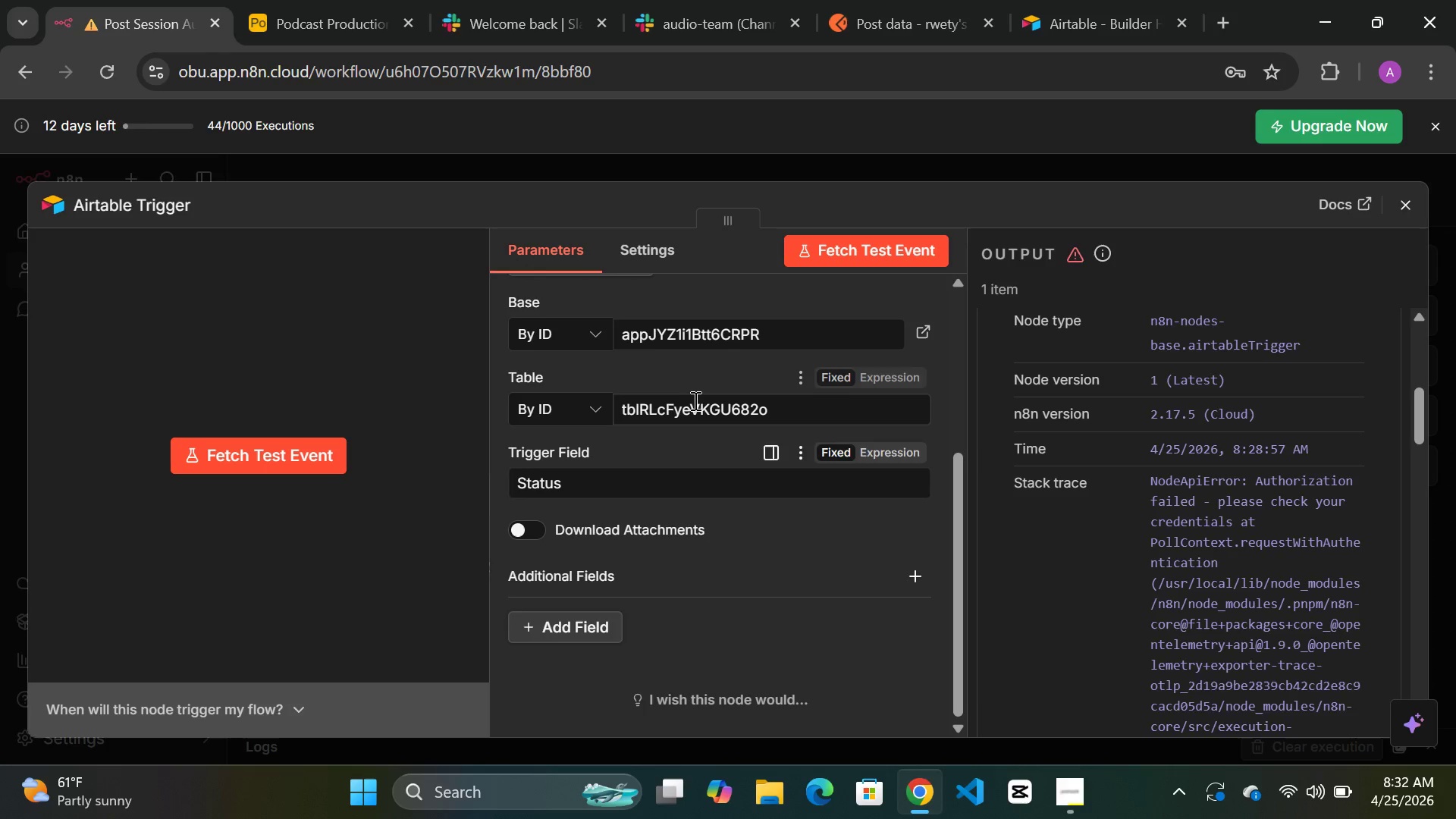 
scroll: coordinate [694, 400], scroll_direction: up, amount: 11.0
 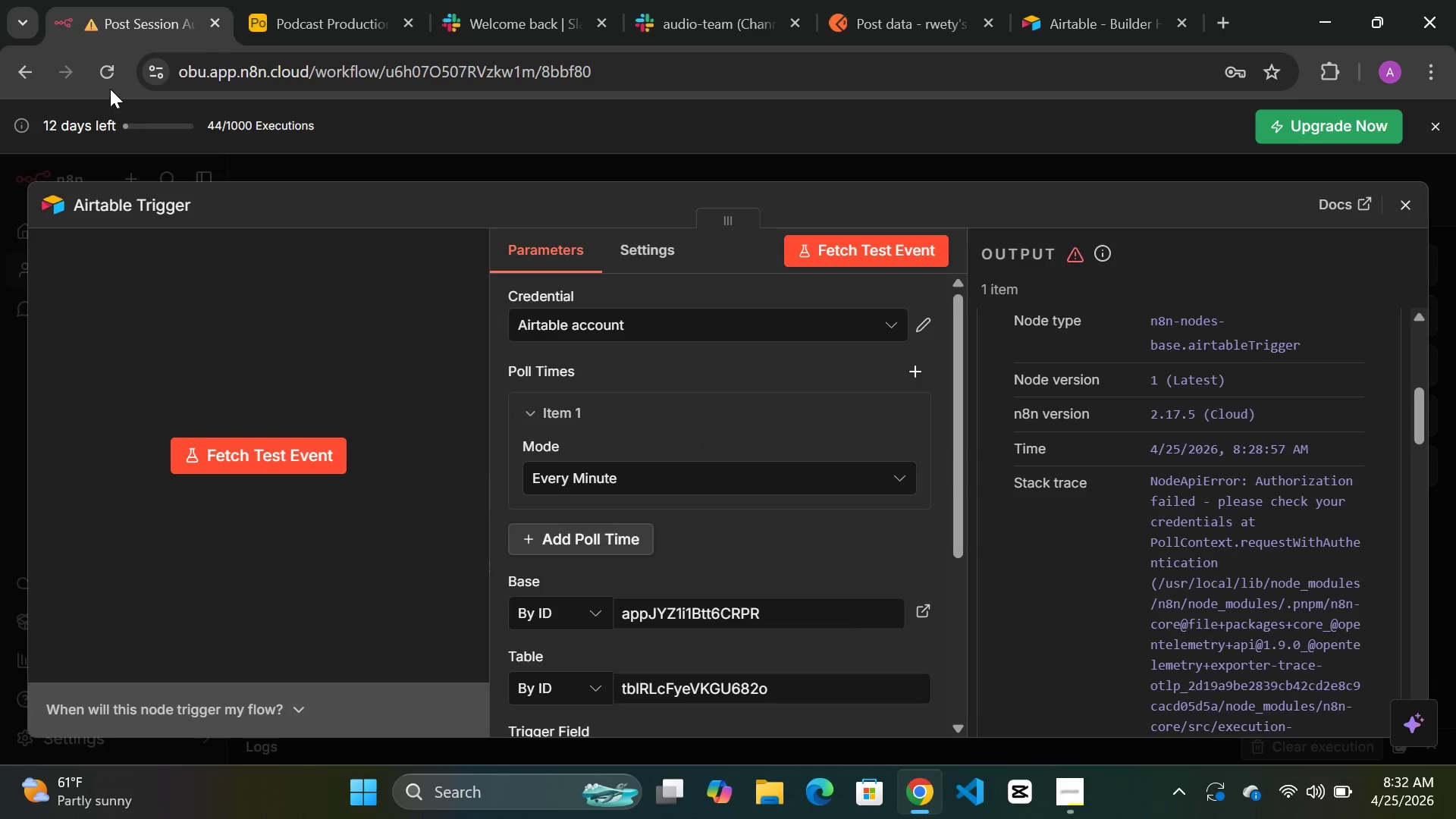 
left_click([110, 89])
 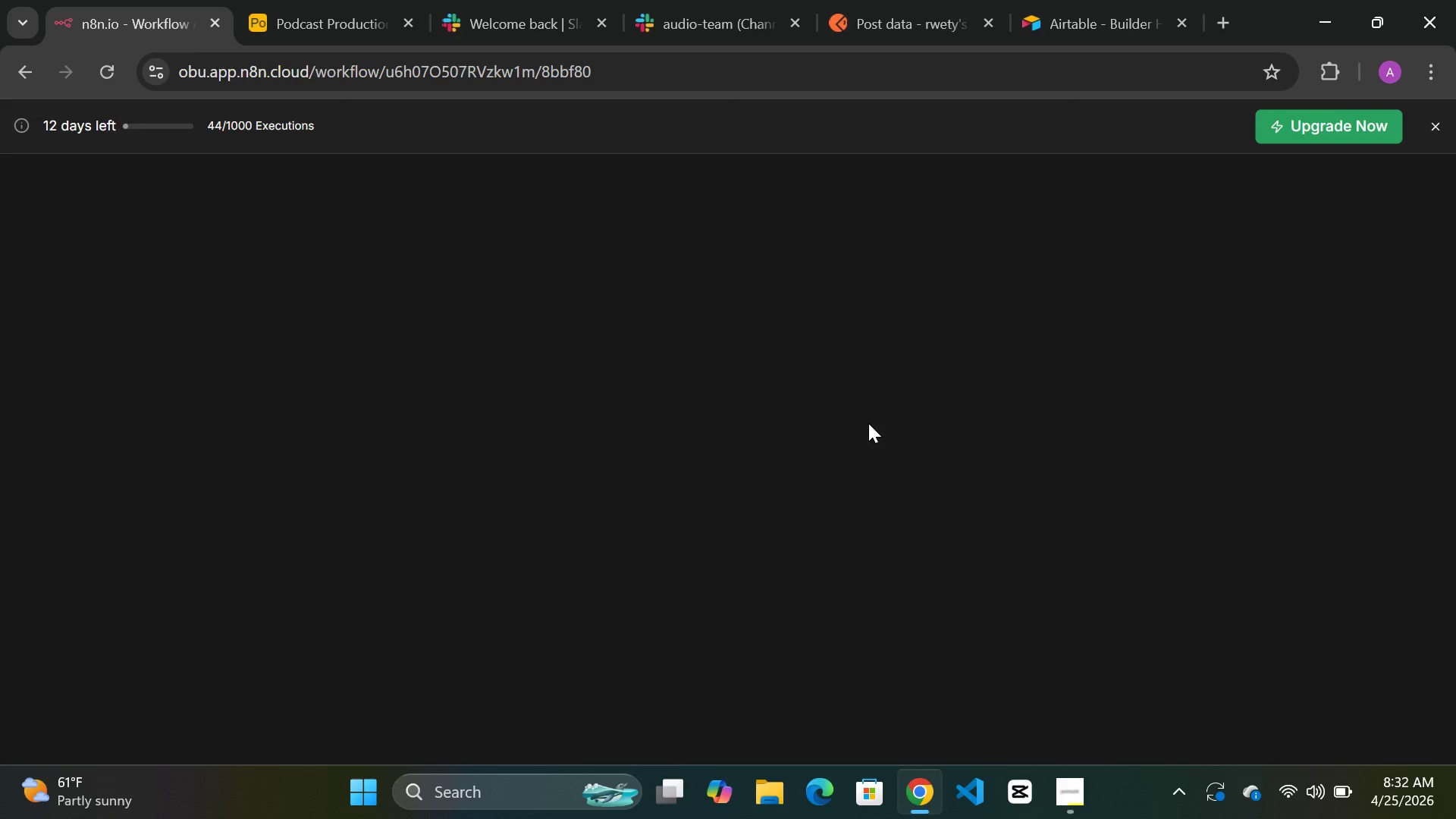 
wait(13.17)
 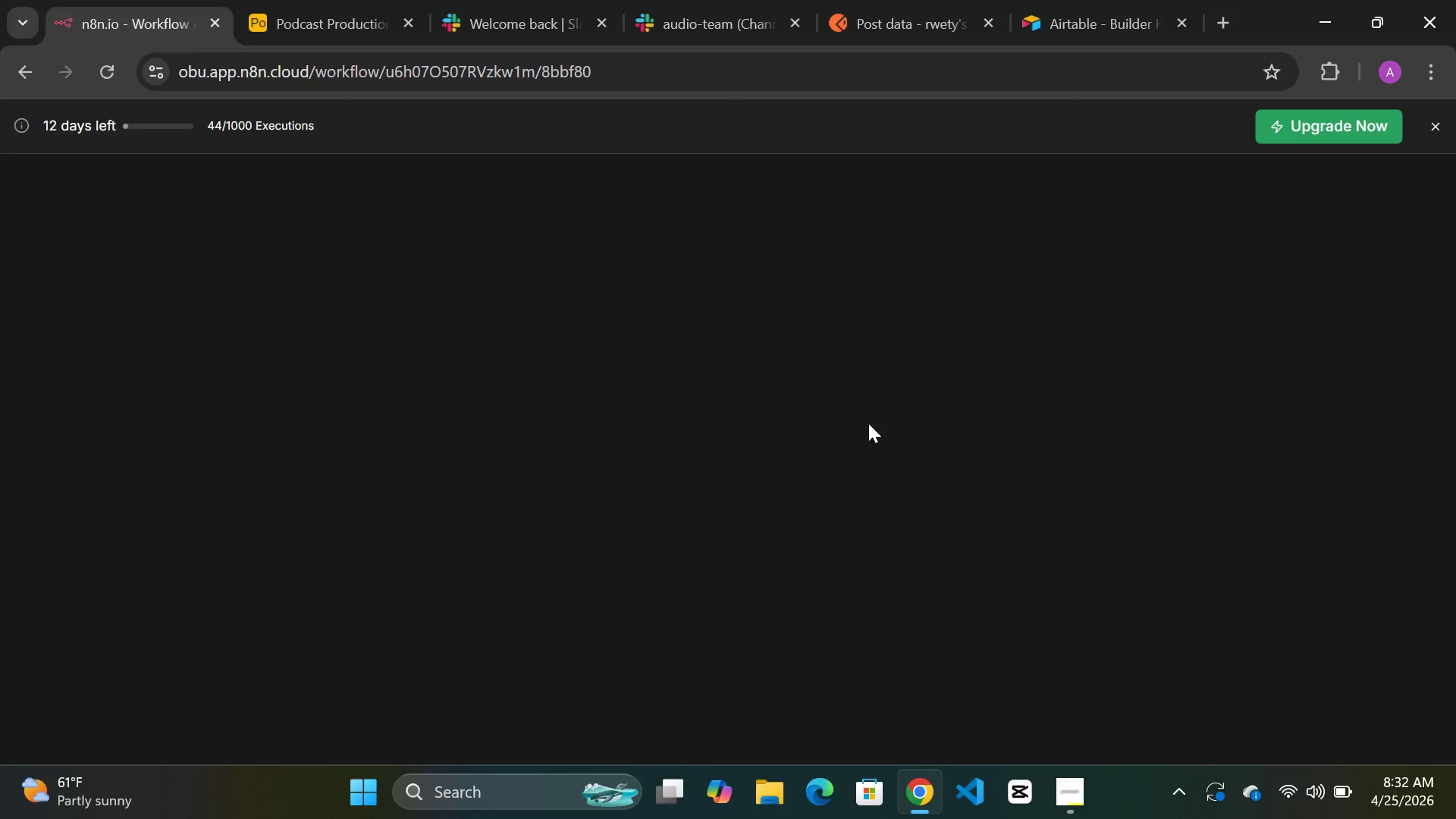 
double_click([830, 472])
 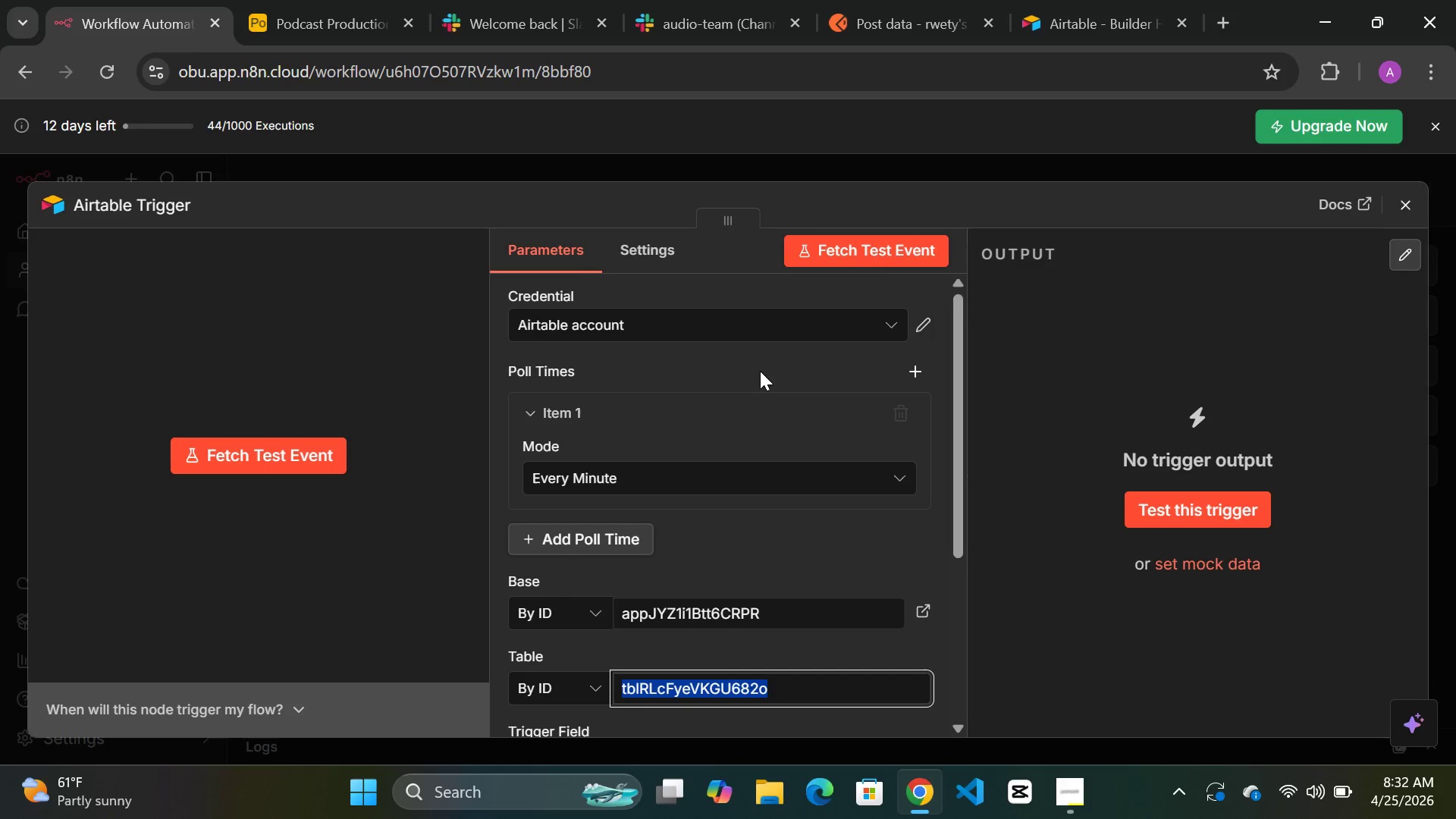 
scroll: coordinate [799, 413], scroll_direction: up, amount: 4.0
 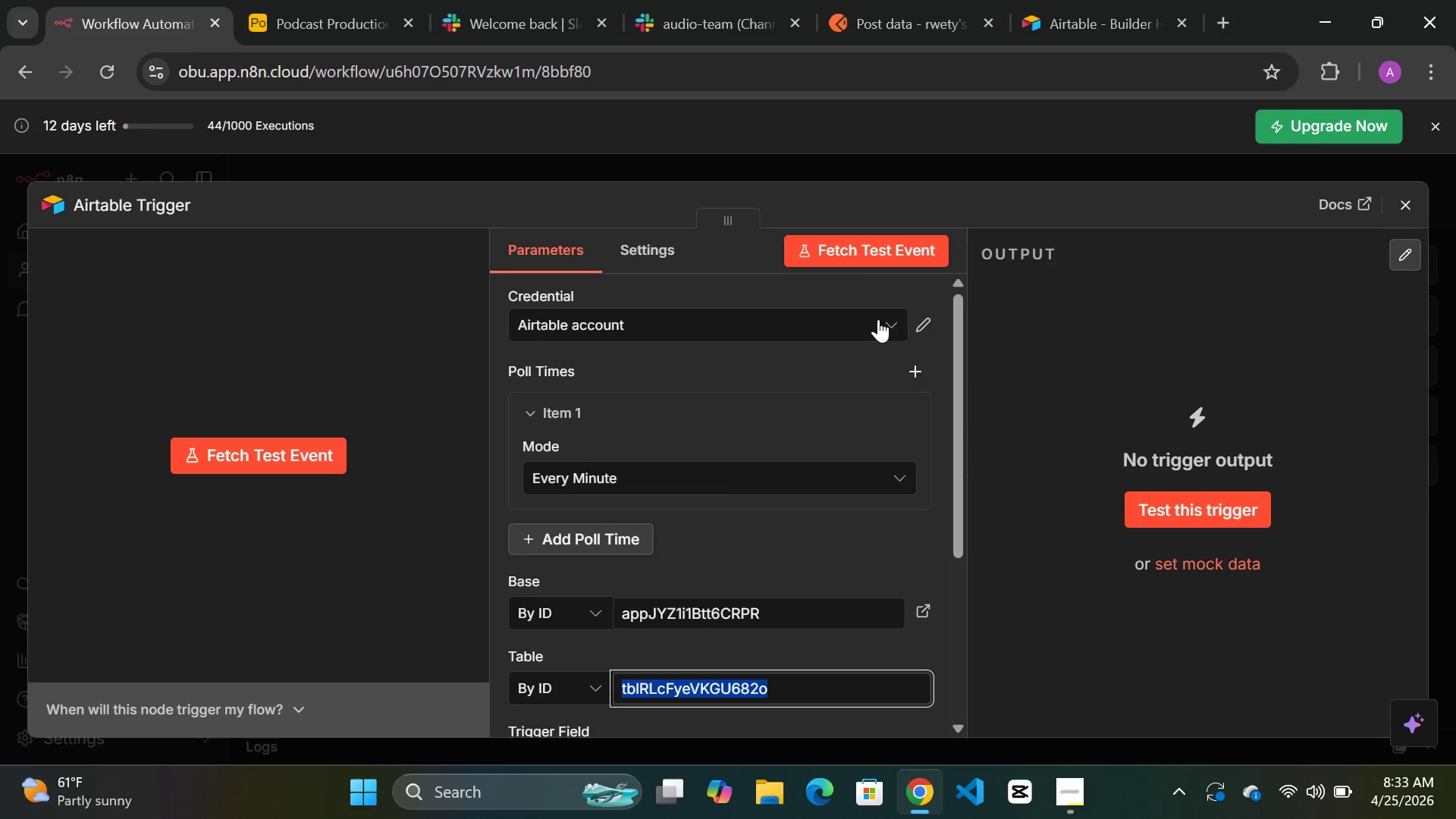 
left_click([878, 319])
 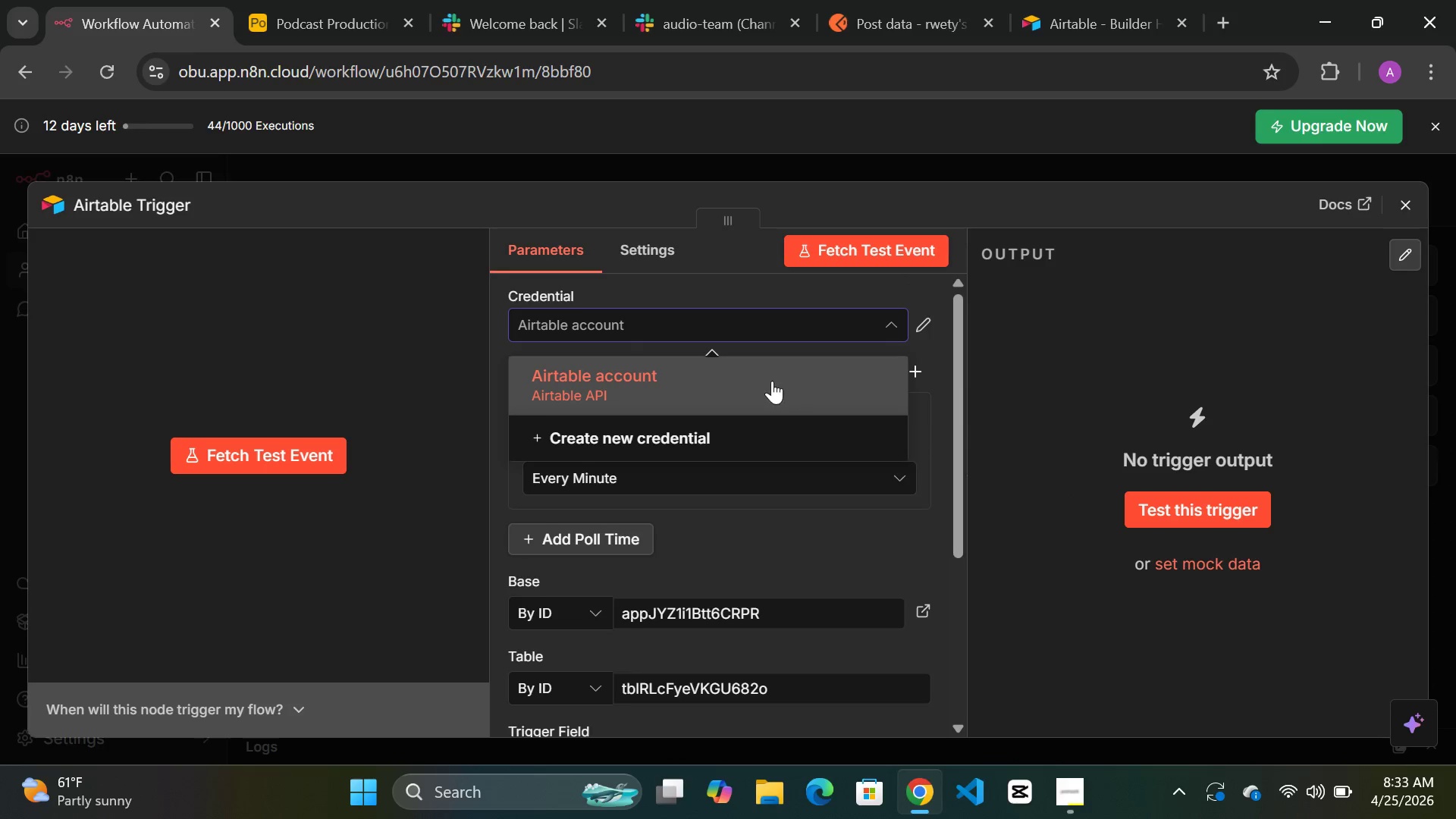 
left_click([772, 381])
 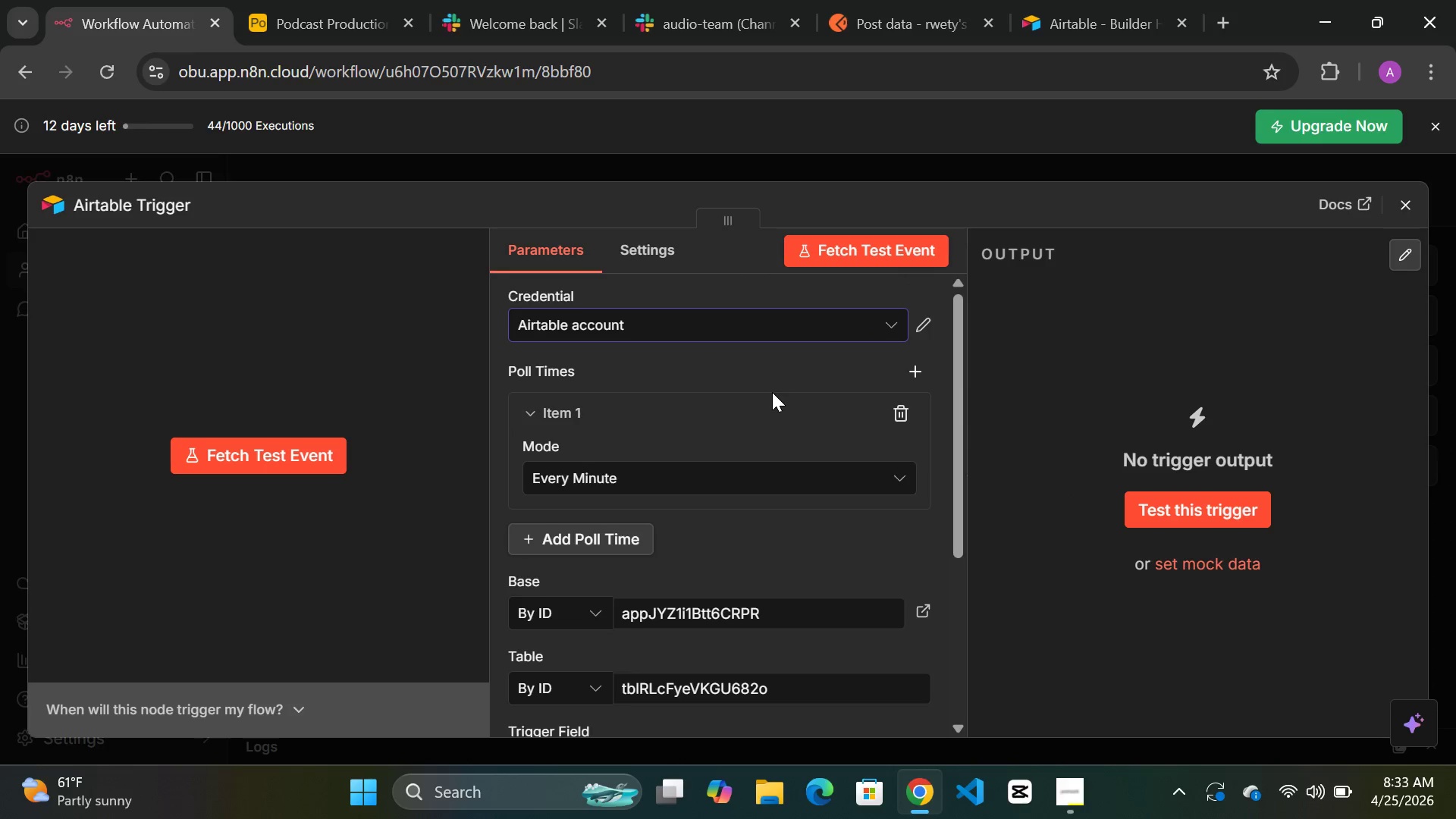 
scroll: coordinate [772, 392], scroll_direction: down, amount: 1.0
 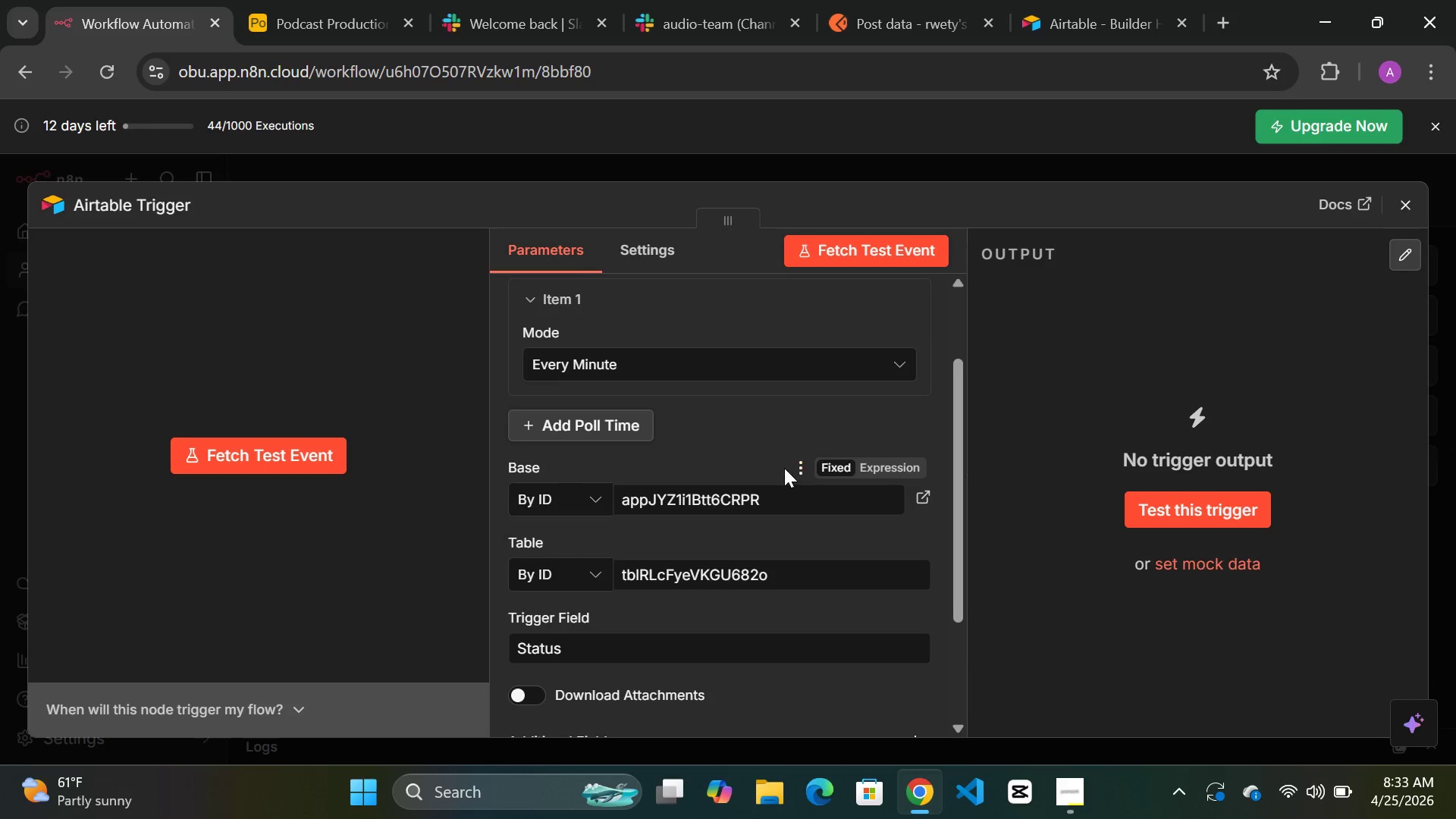 
left_click([799, 468])
 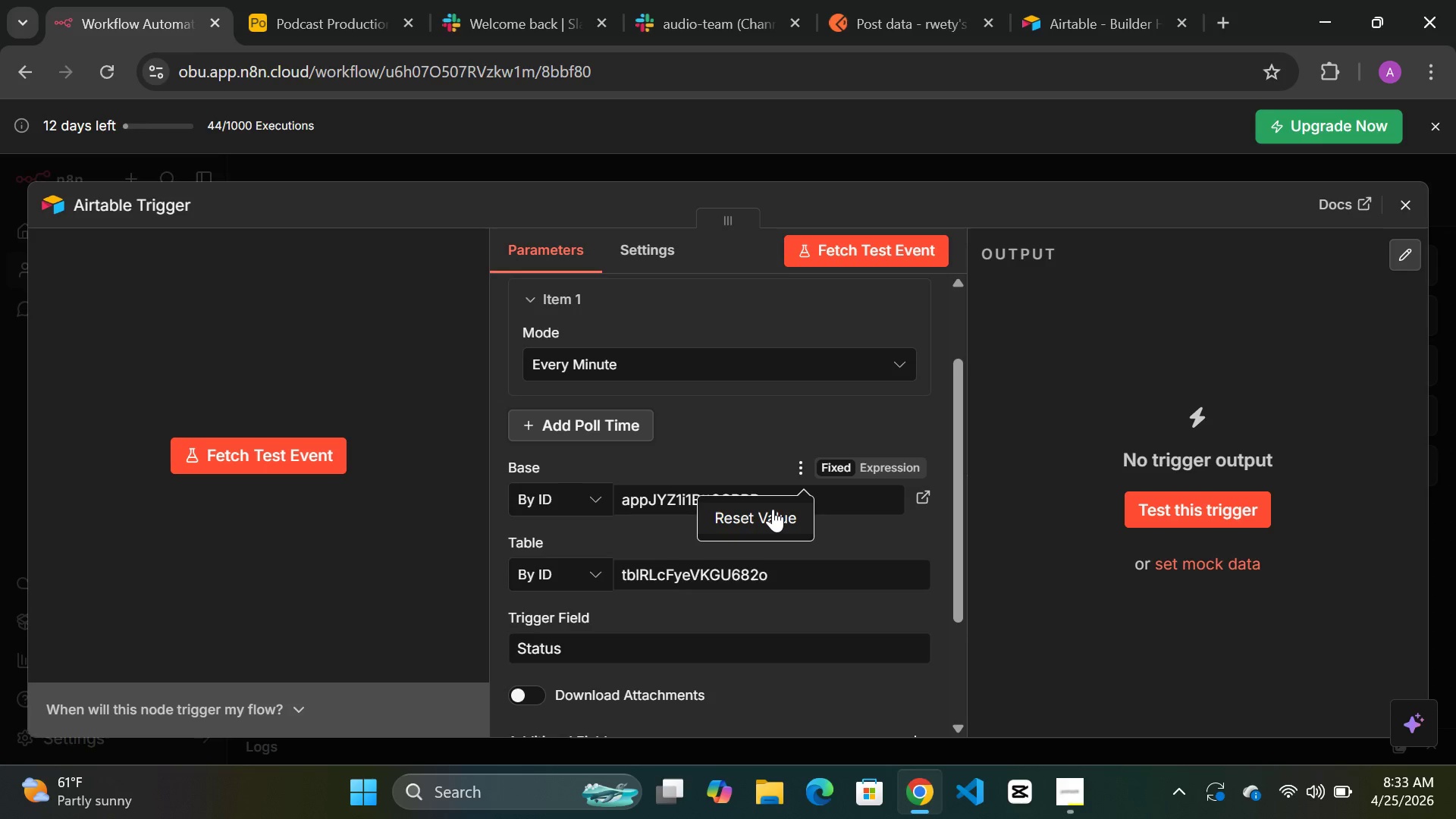 
left_click([773, 509])
 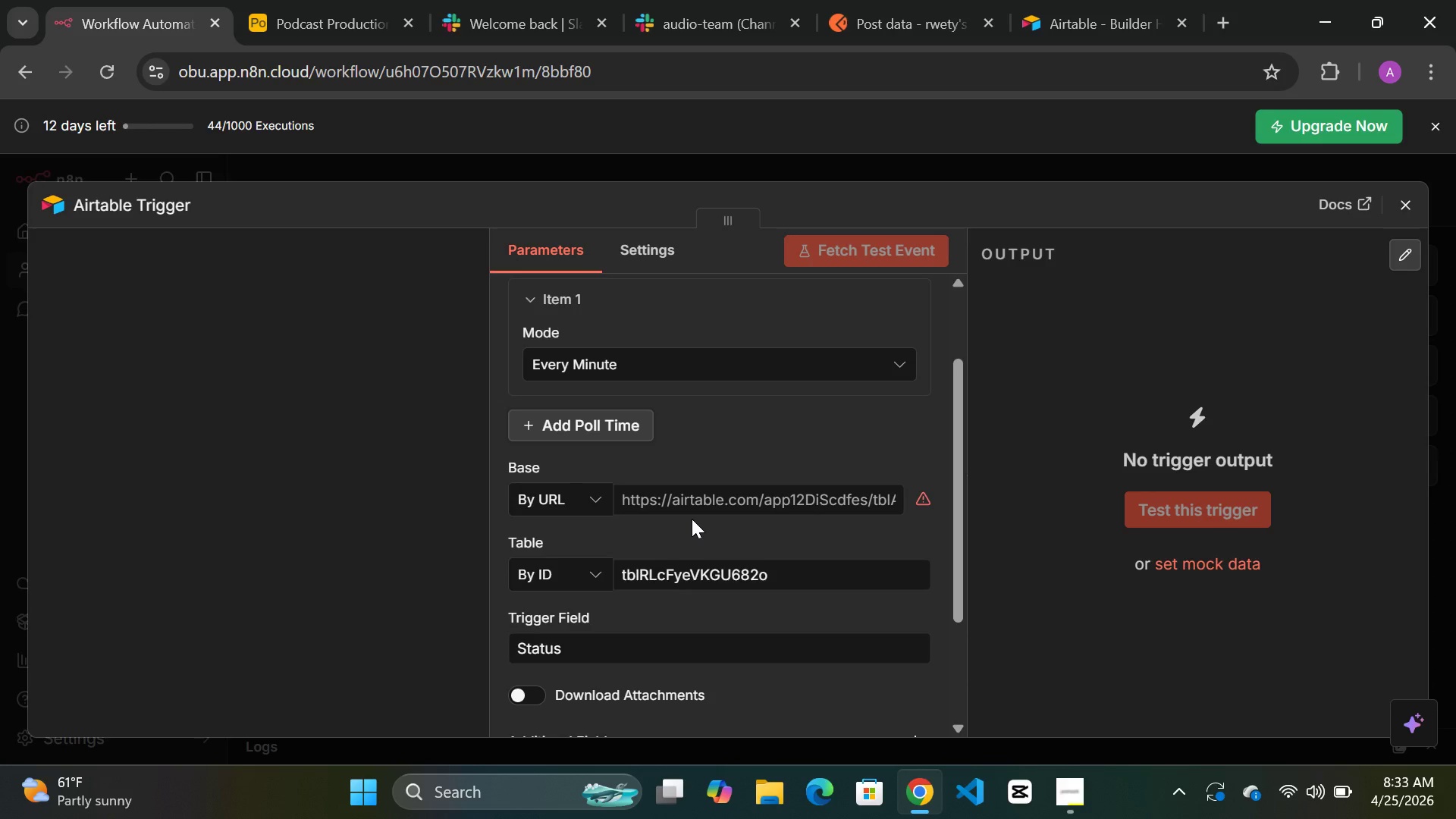 
scroll: coordinate [692, 519], scroll_direction: down, amount: 1.0
 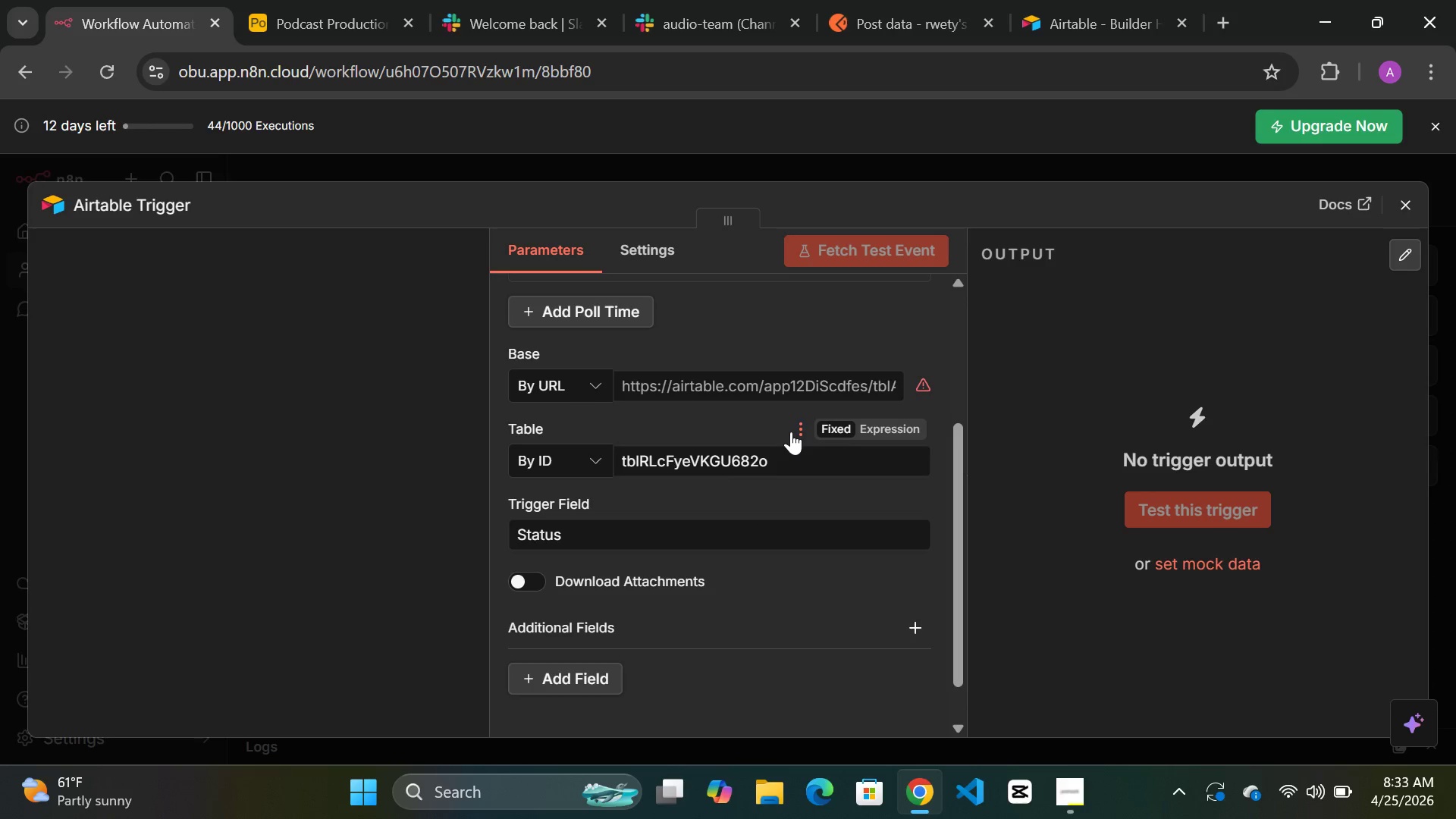 
left_click([801, 431])
 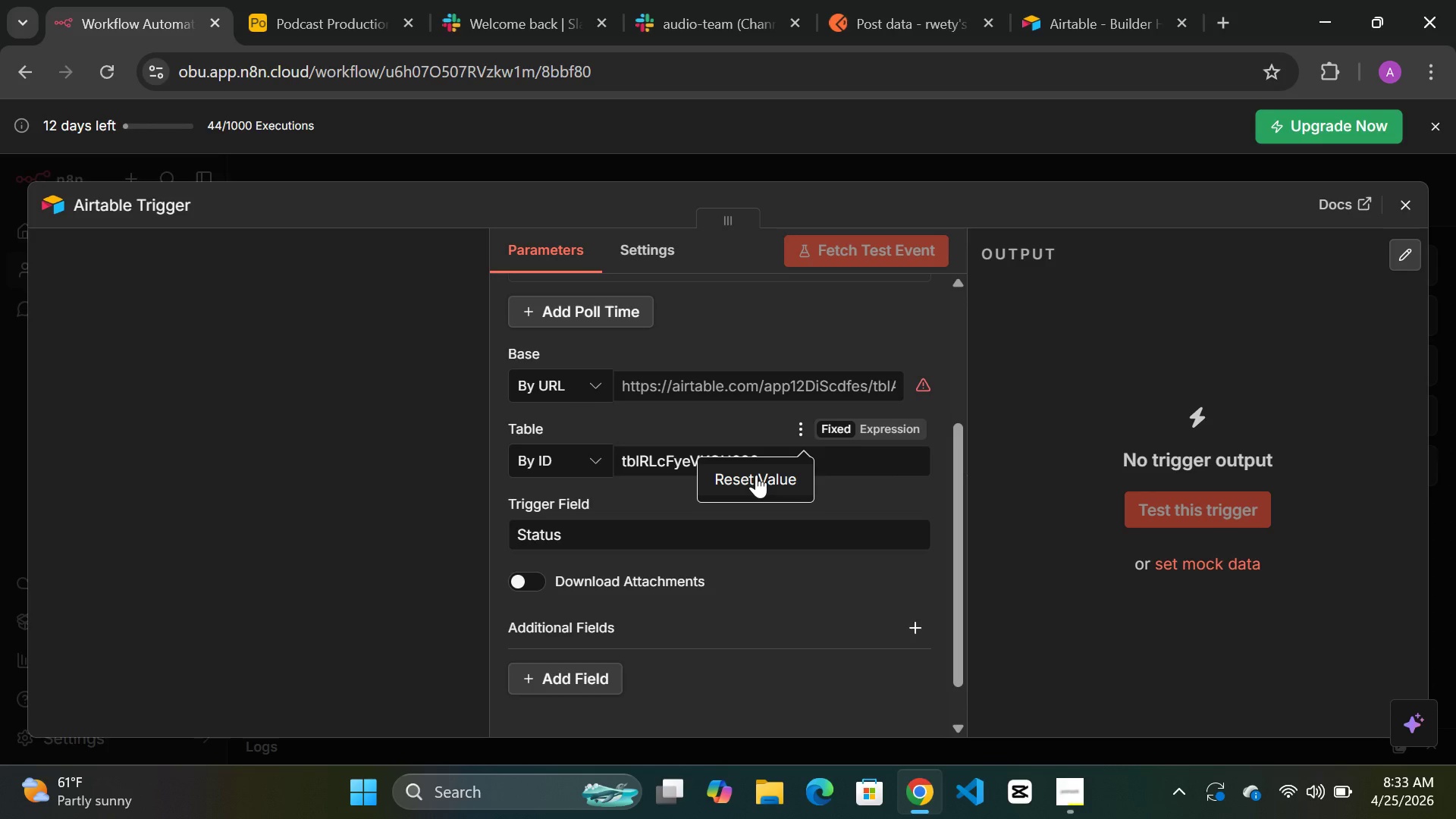 
left_click([756, 475])
 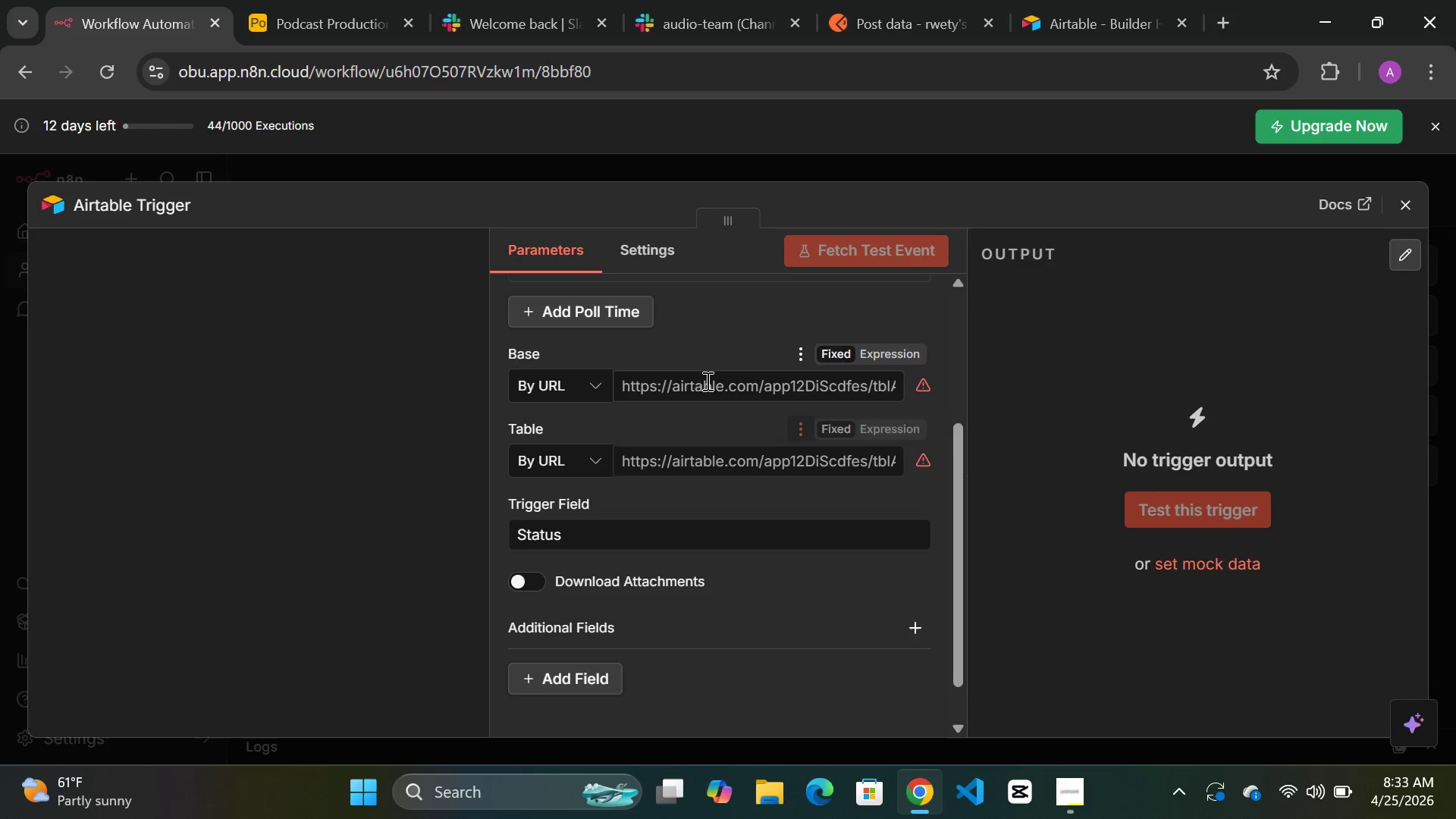 
left_click([706, 381])
 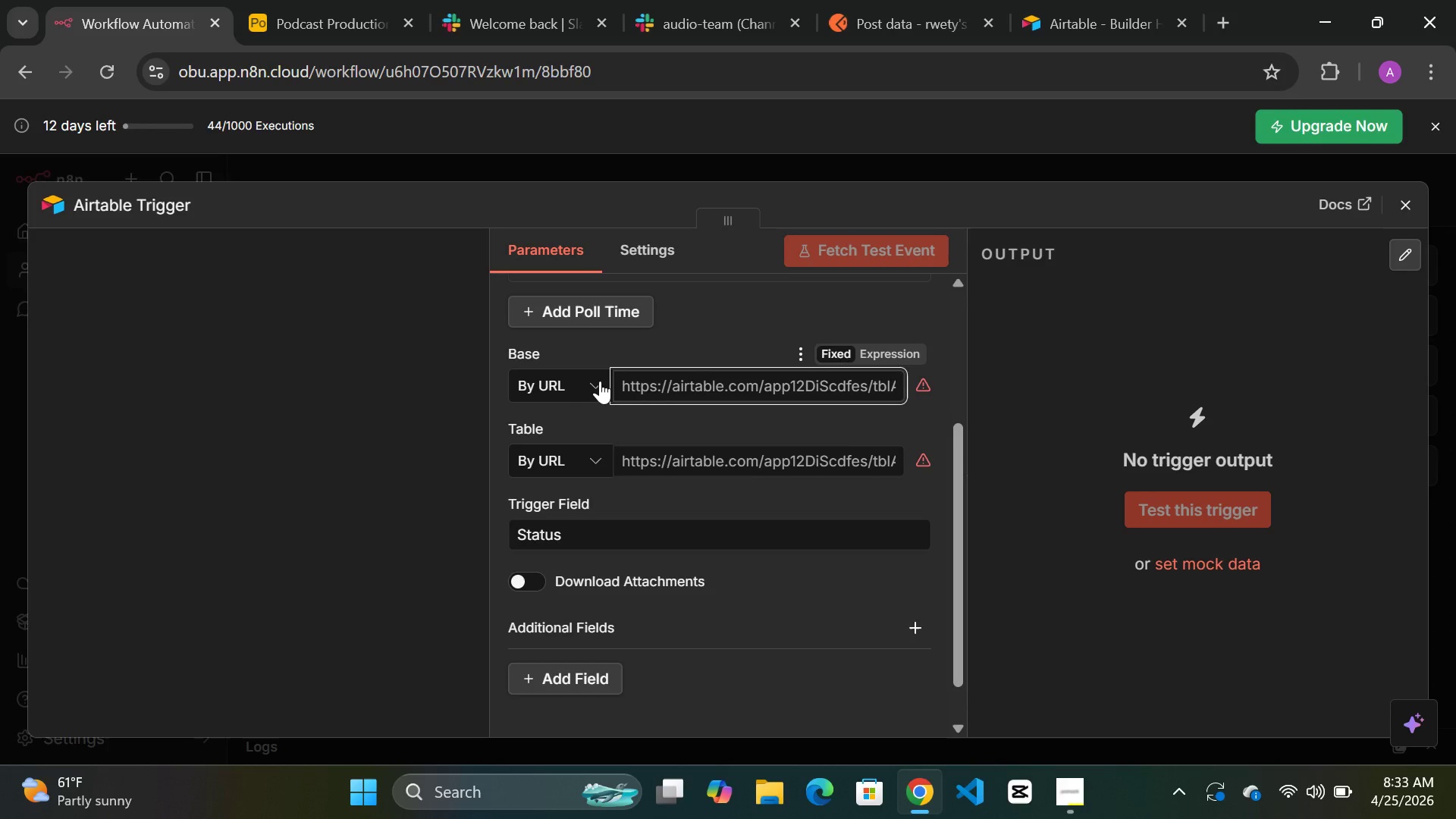 
left_click([600, 381])
 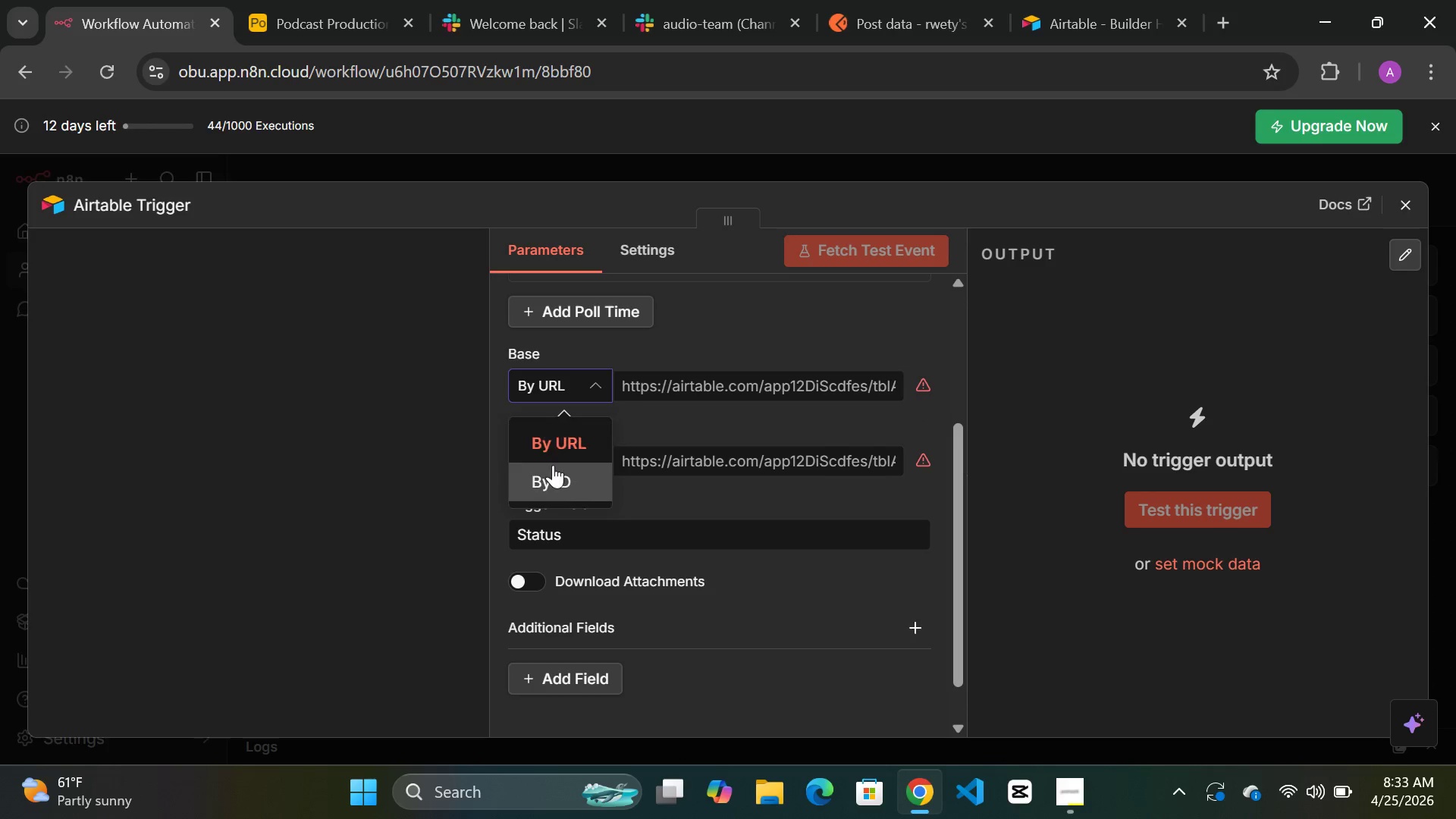 
left_click([551, 466])
 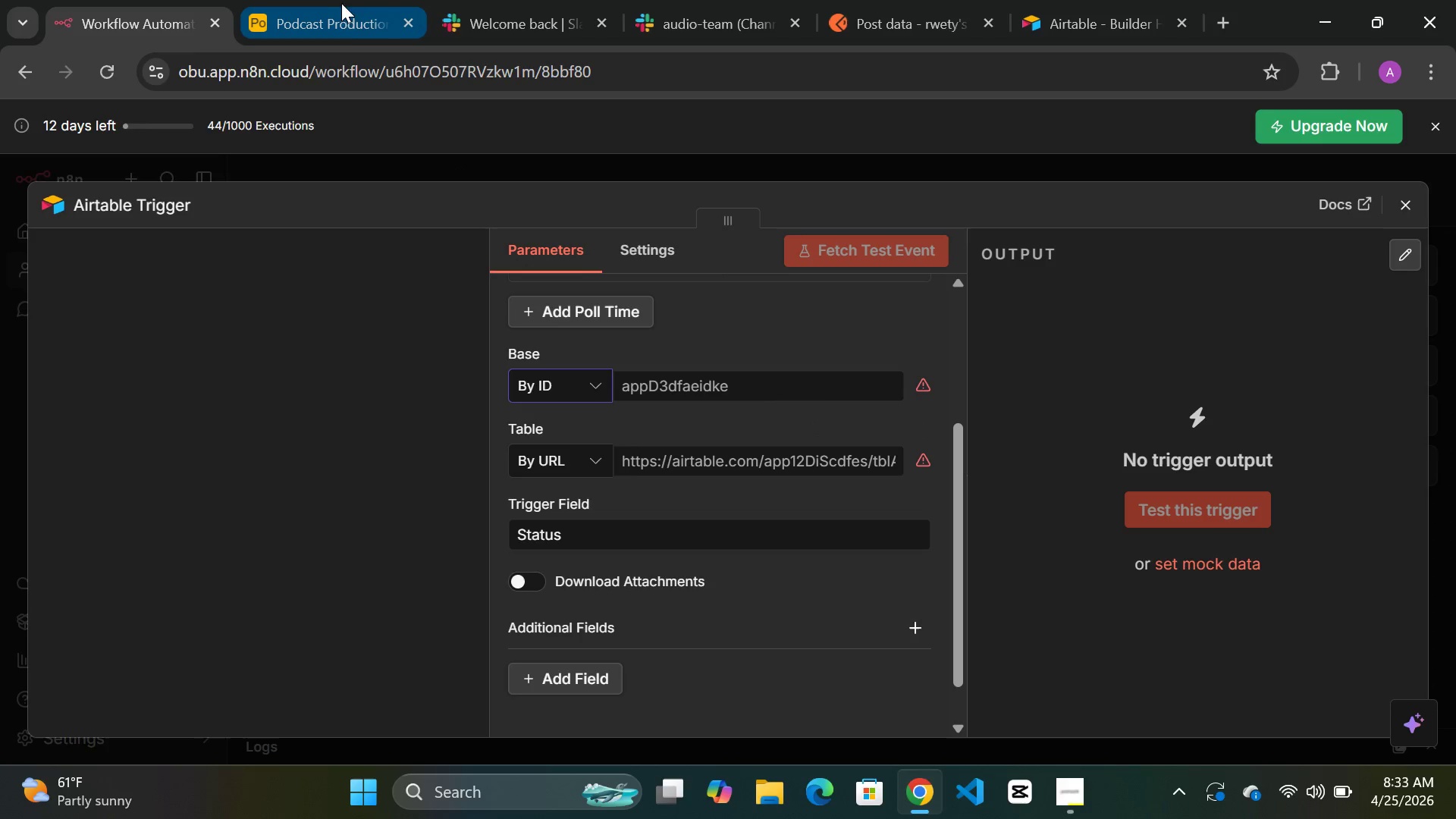 
left_click([341, 22])
 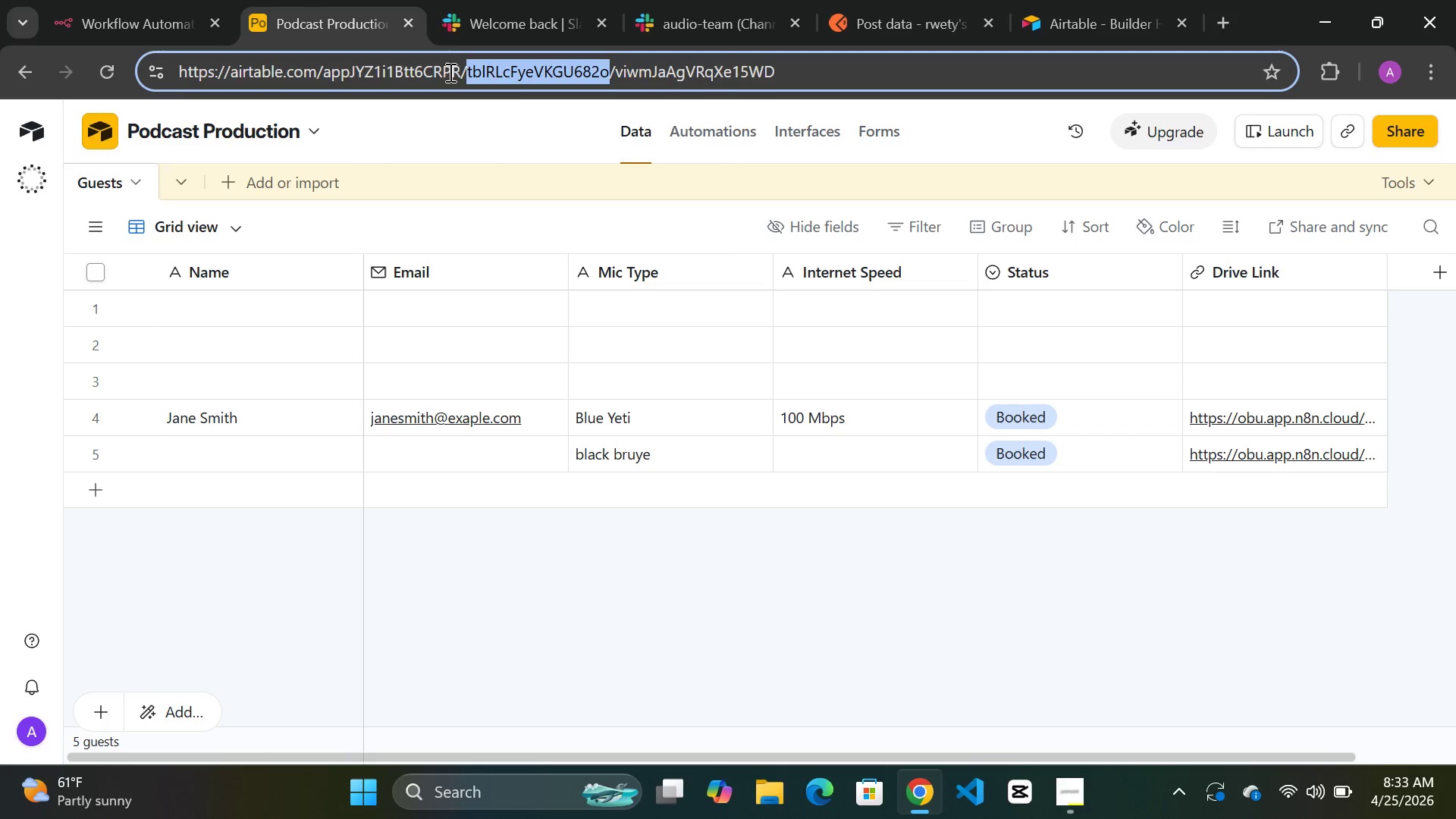 
left_click_drag(start_coordinate=[460, 71], to_coordinate=[325, 74])
 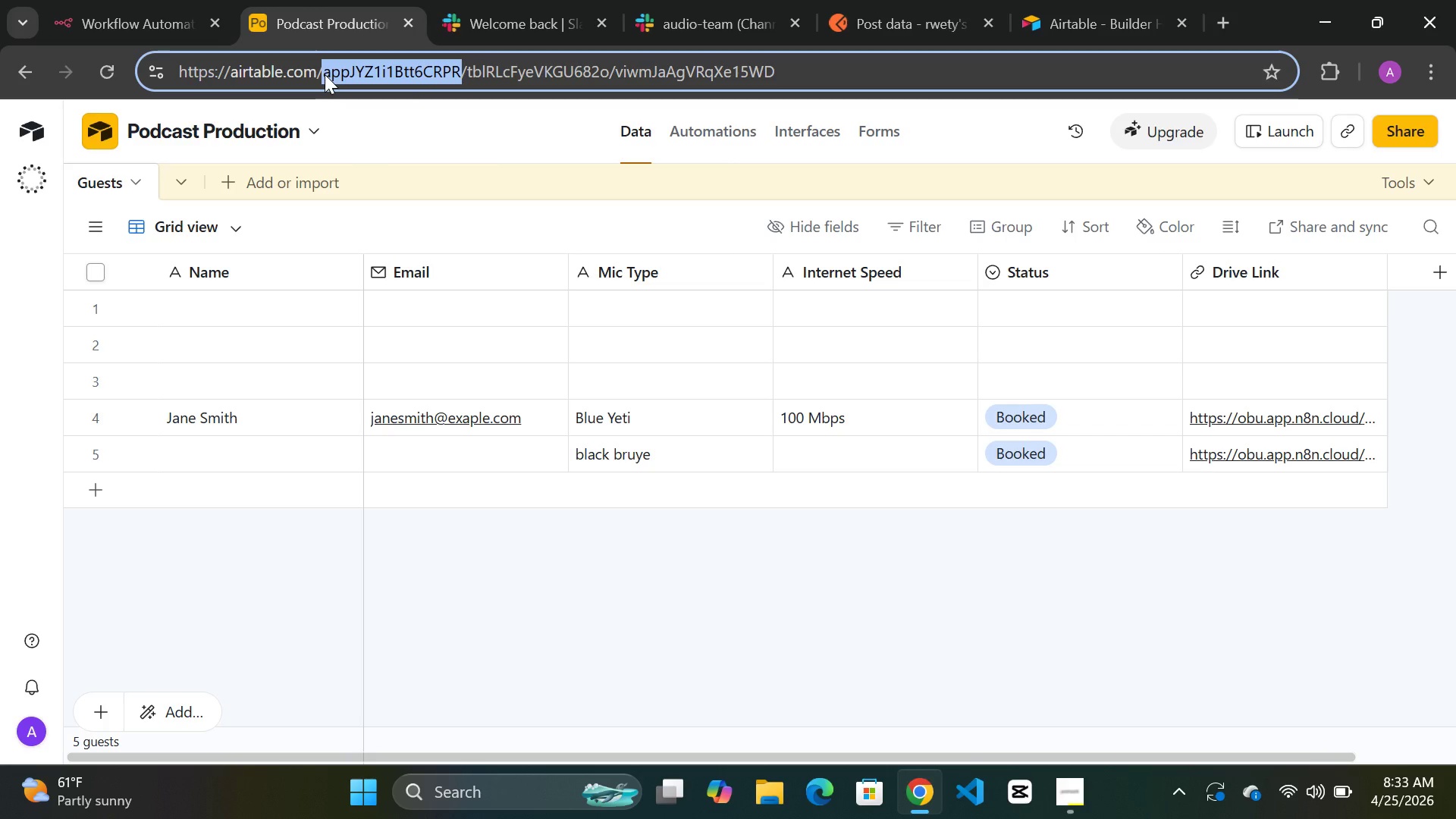 
key(Control+C)
 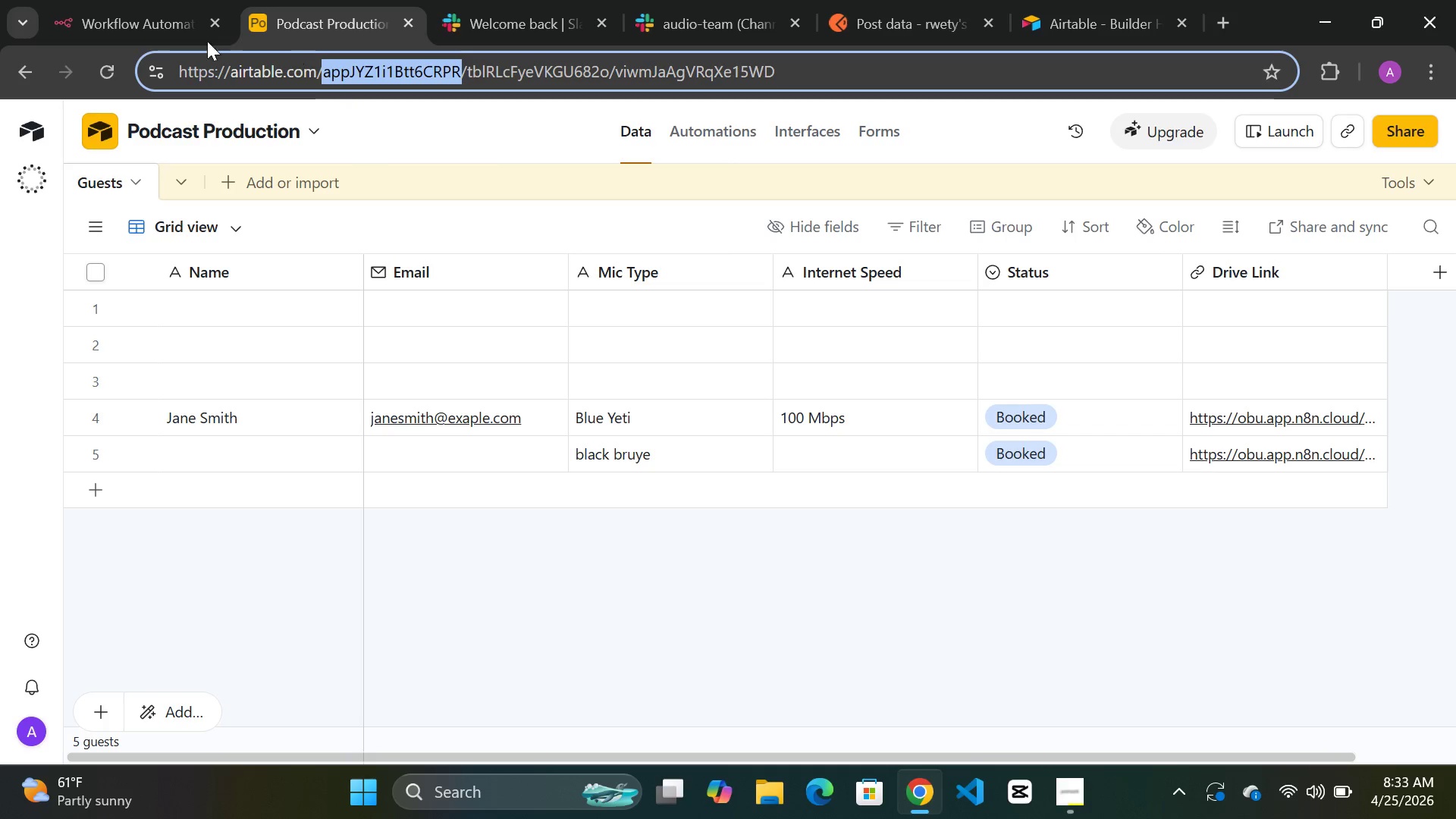 
left_click([126, 26])
 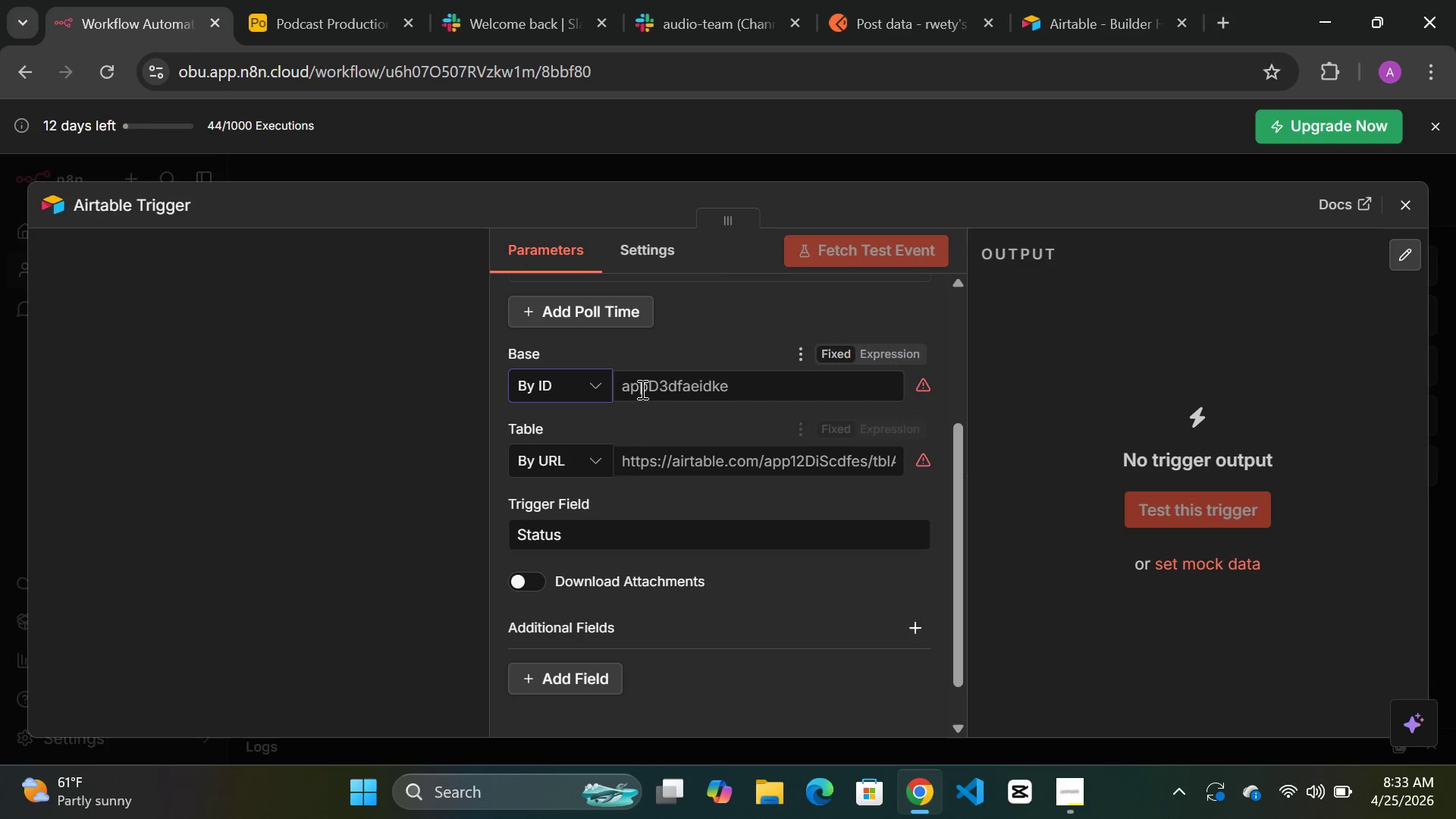 
left_click([642, 387])
 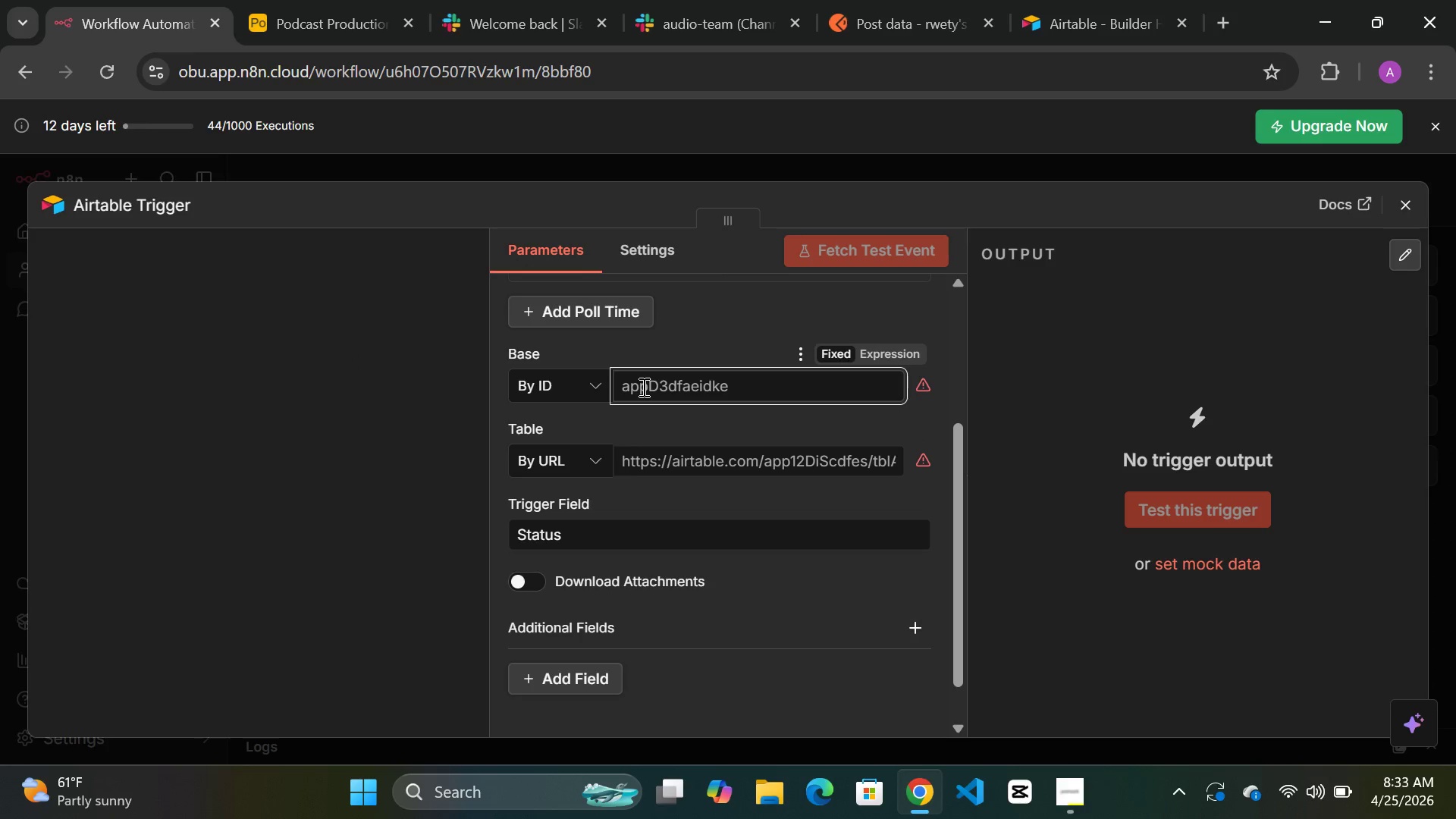 
key(Control+V)
 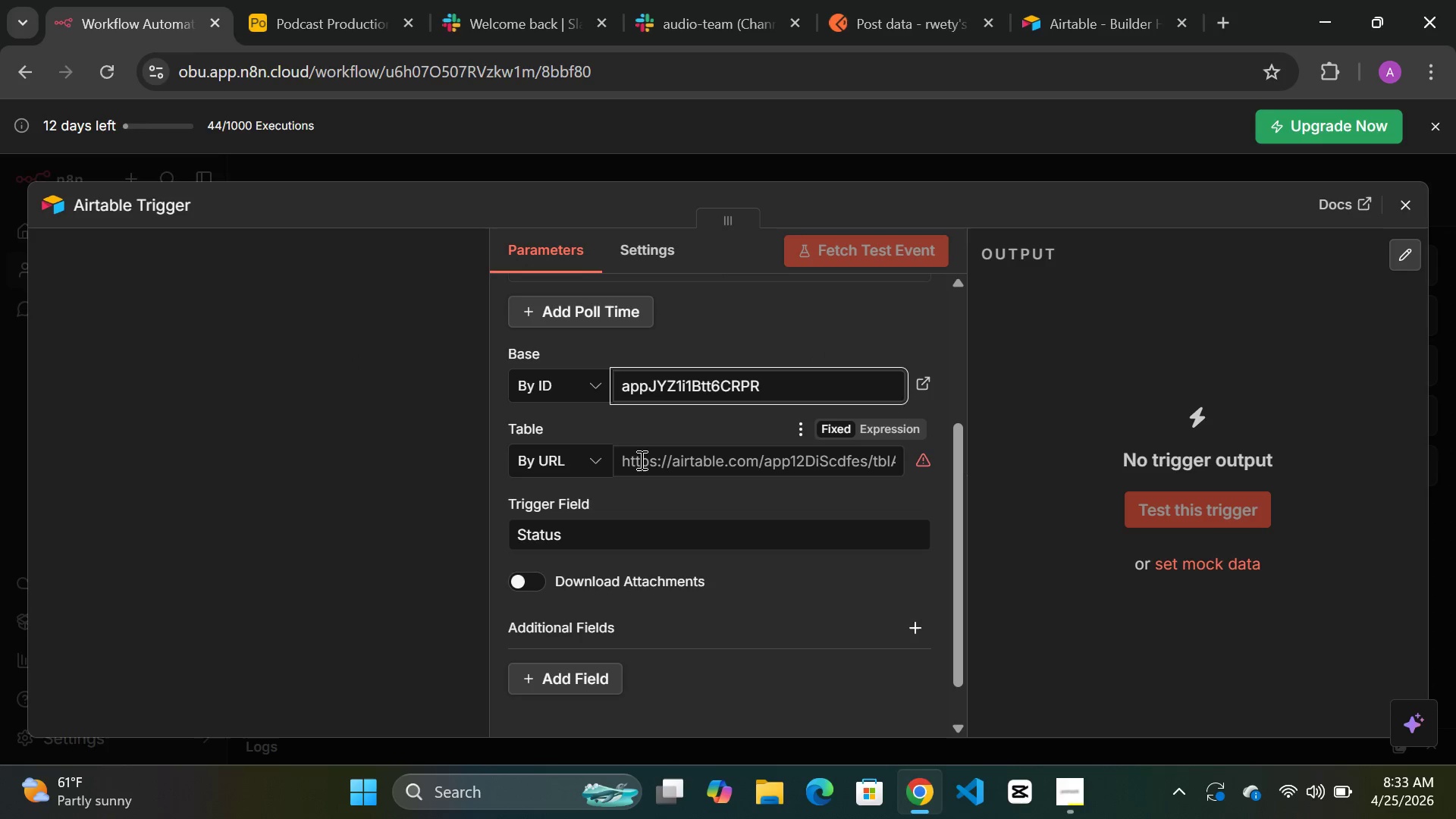 
left_click([640, 460])
 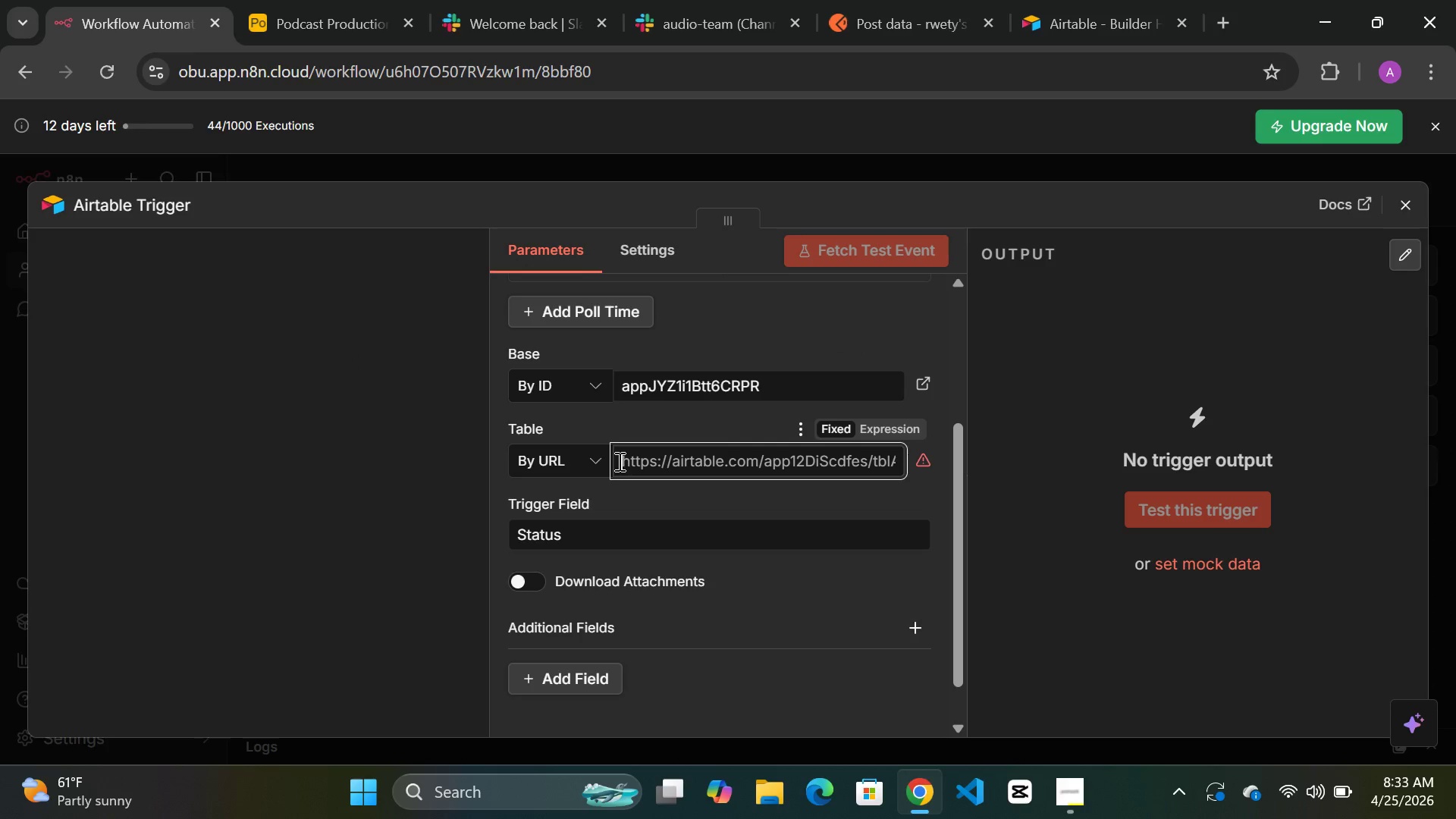 
left_click_drag(start_coordinate=[618, 461], to_coordinate=[784, 461])
 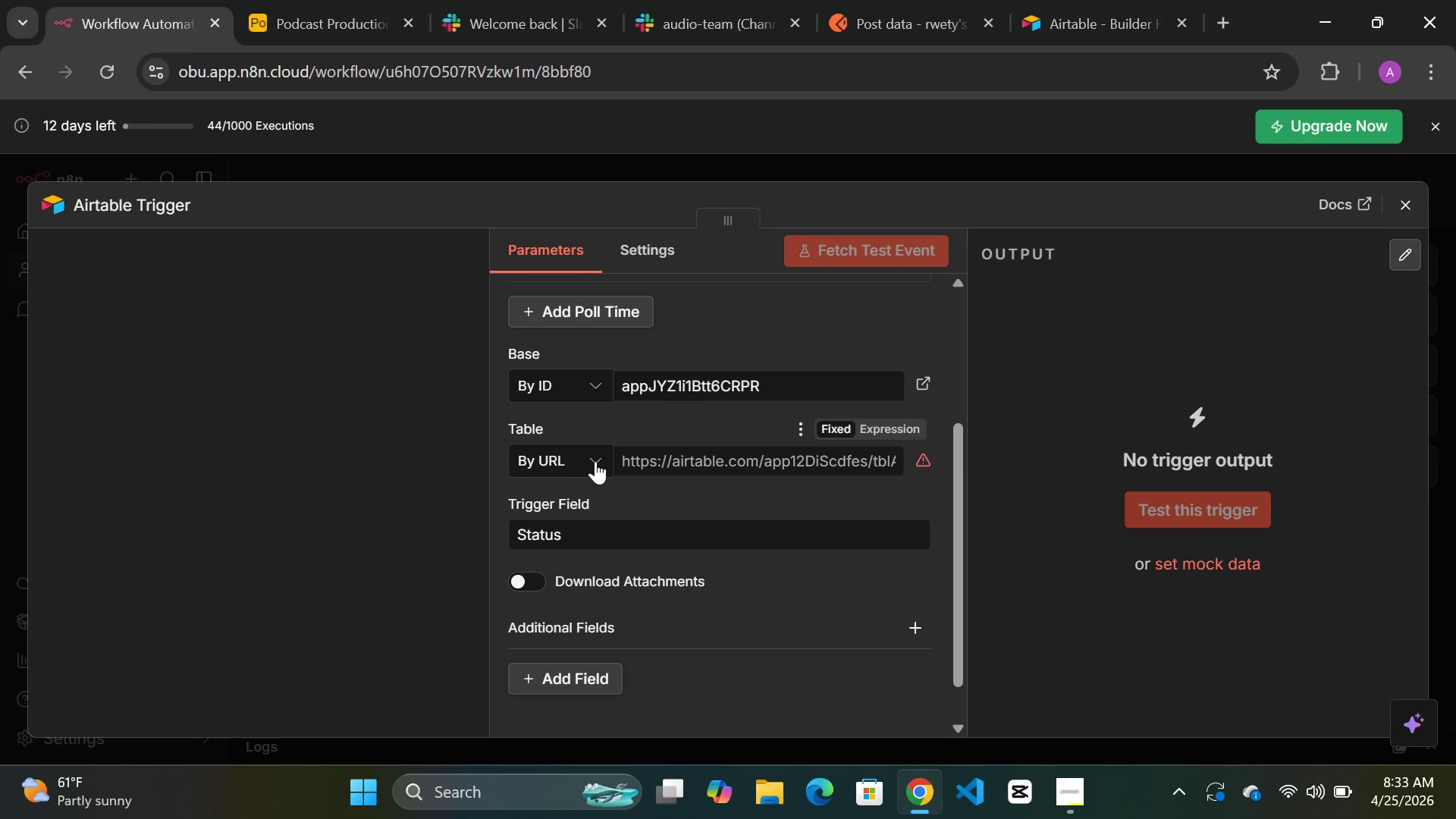 
left_click([595, 461])
 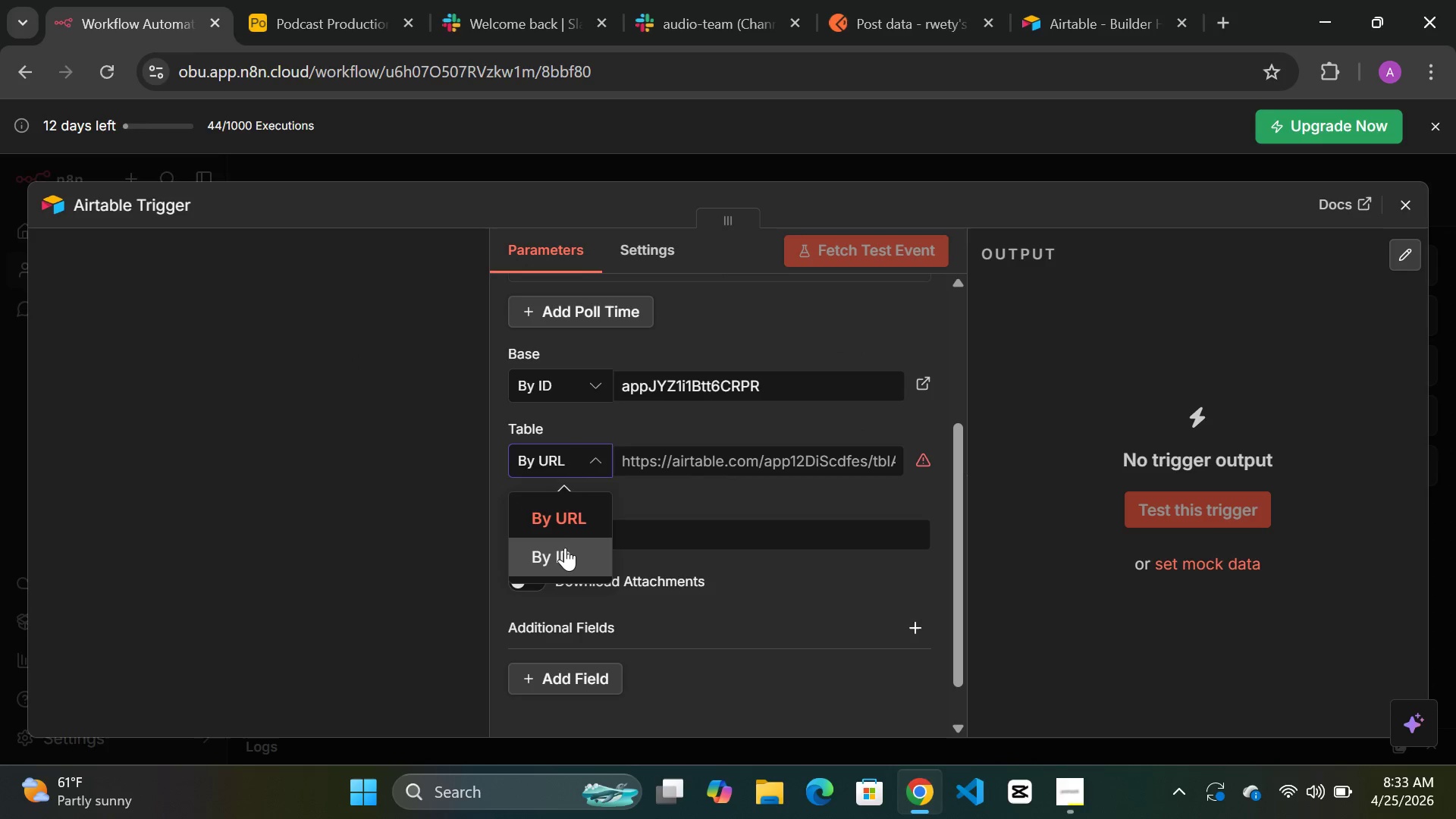 
left_click([565, 549])
 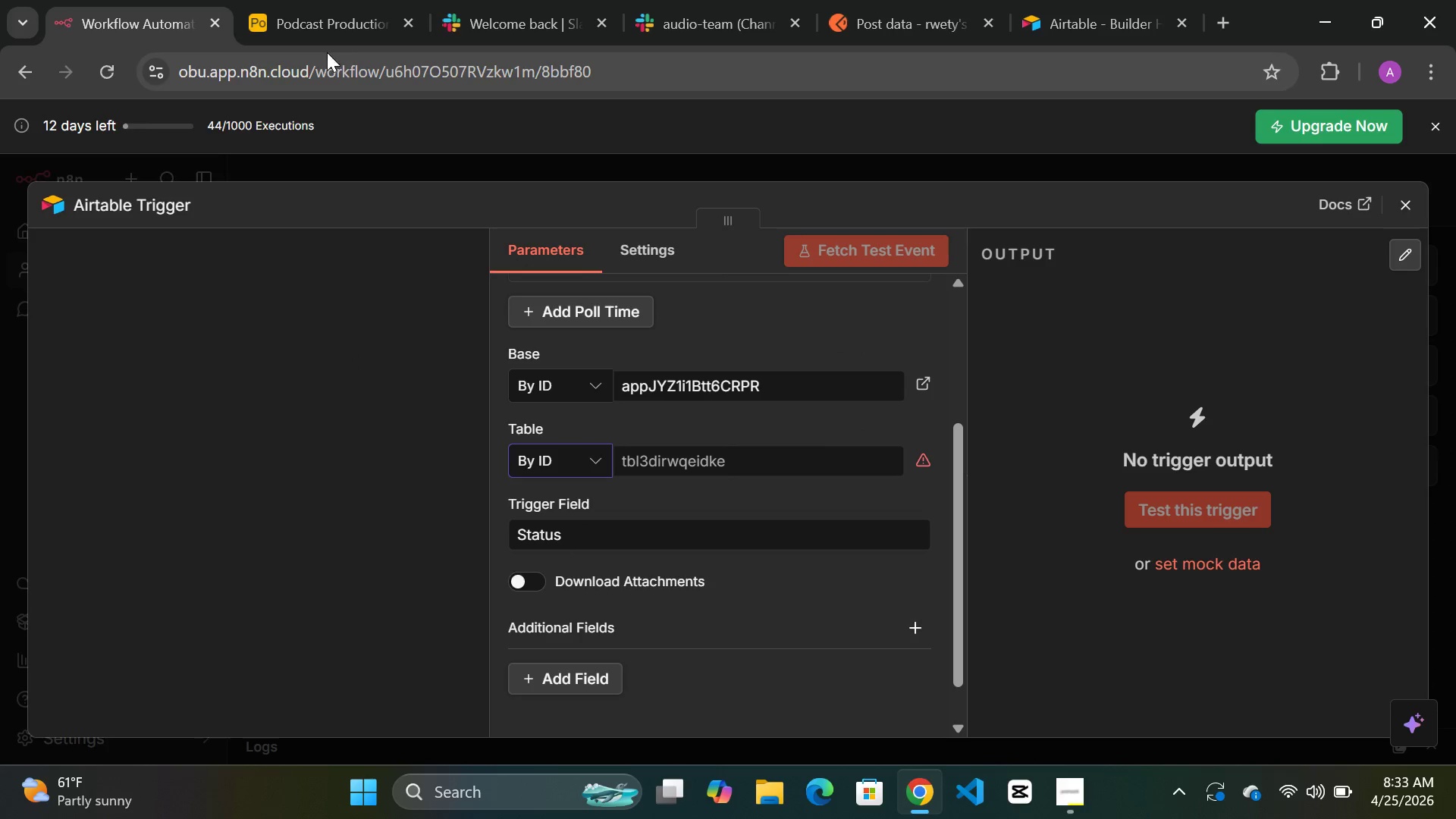 
left_click([329, 20])
 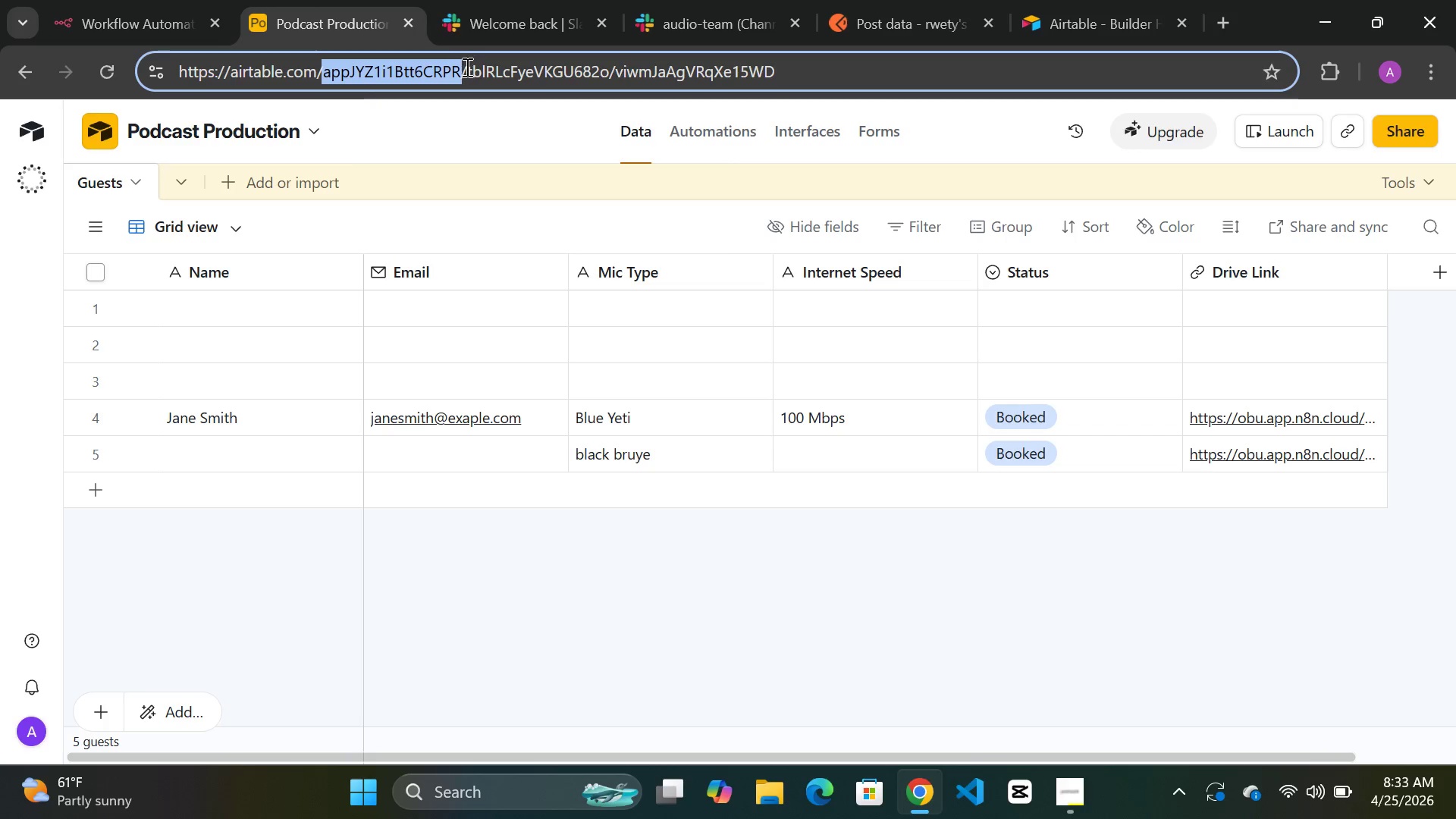 
left_click_drag(start_coordinate=[466, 67], to_coordinate=[605, 67])
 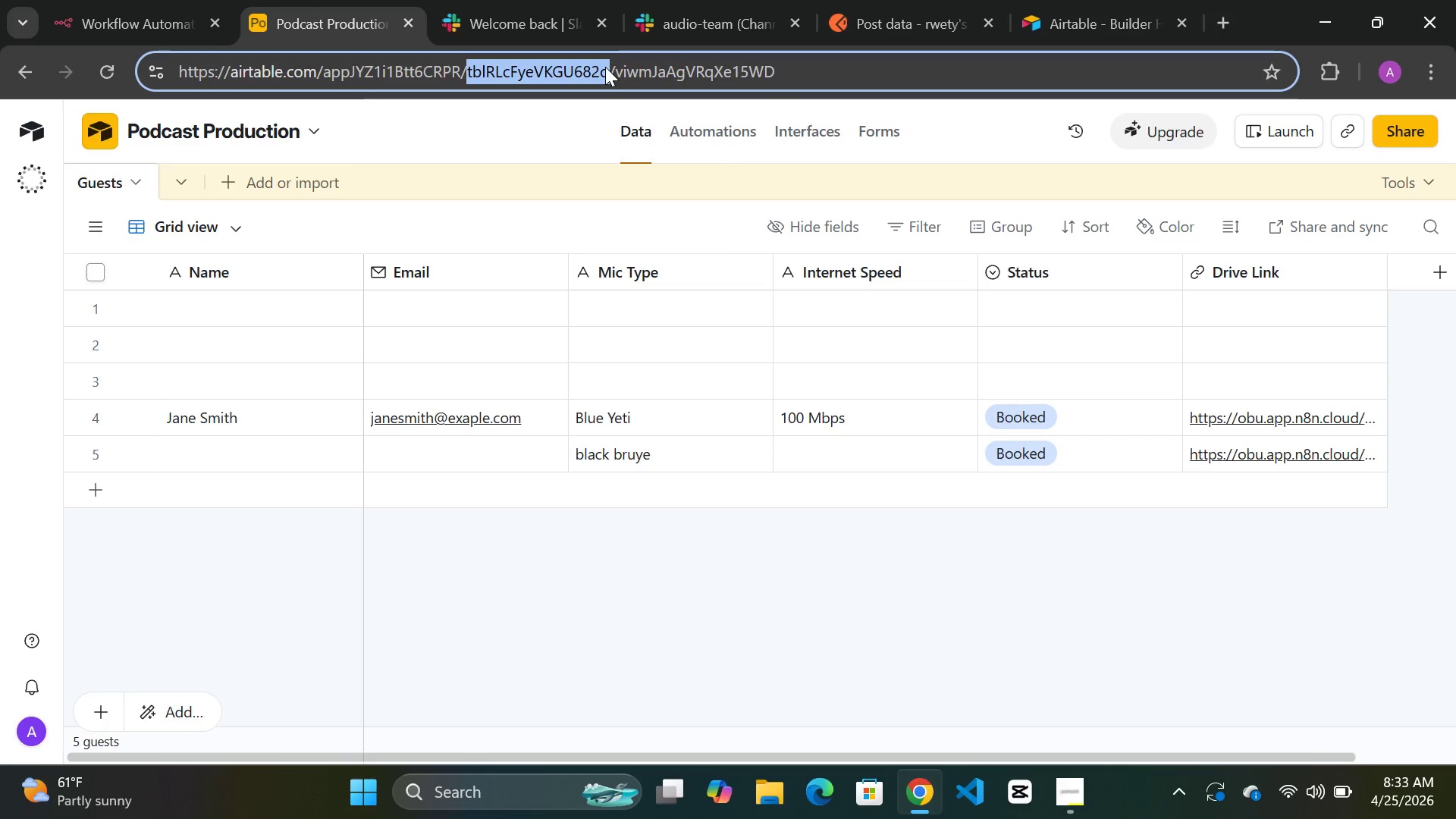 
key(Control+C)
 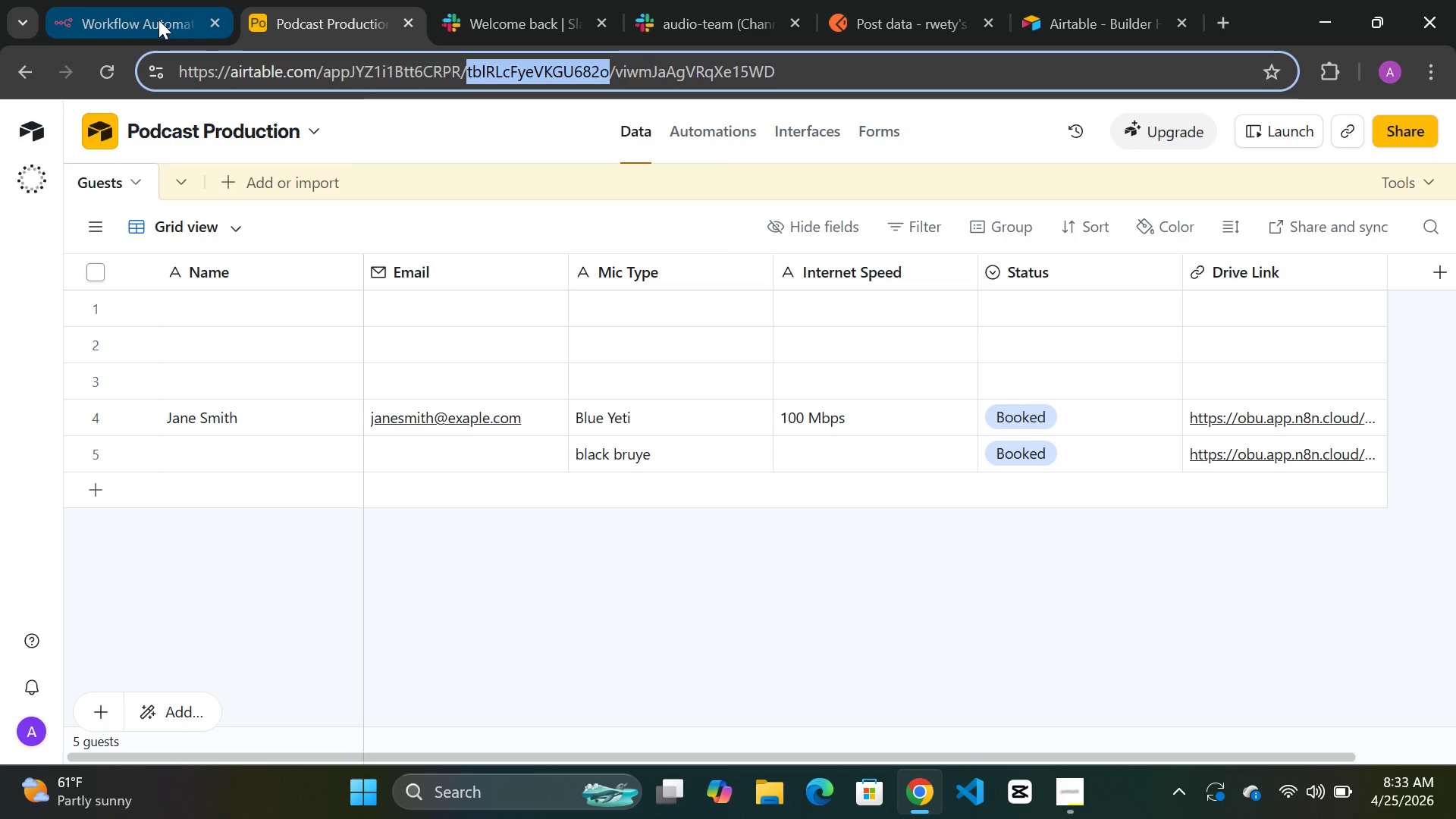 
left_click([157, 20])
 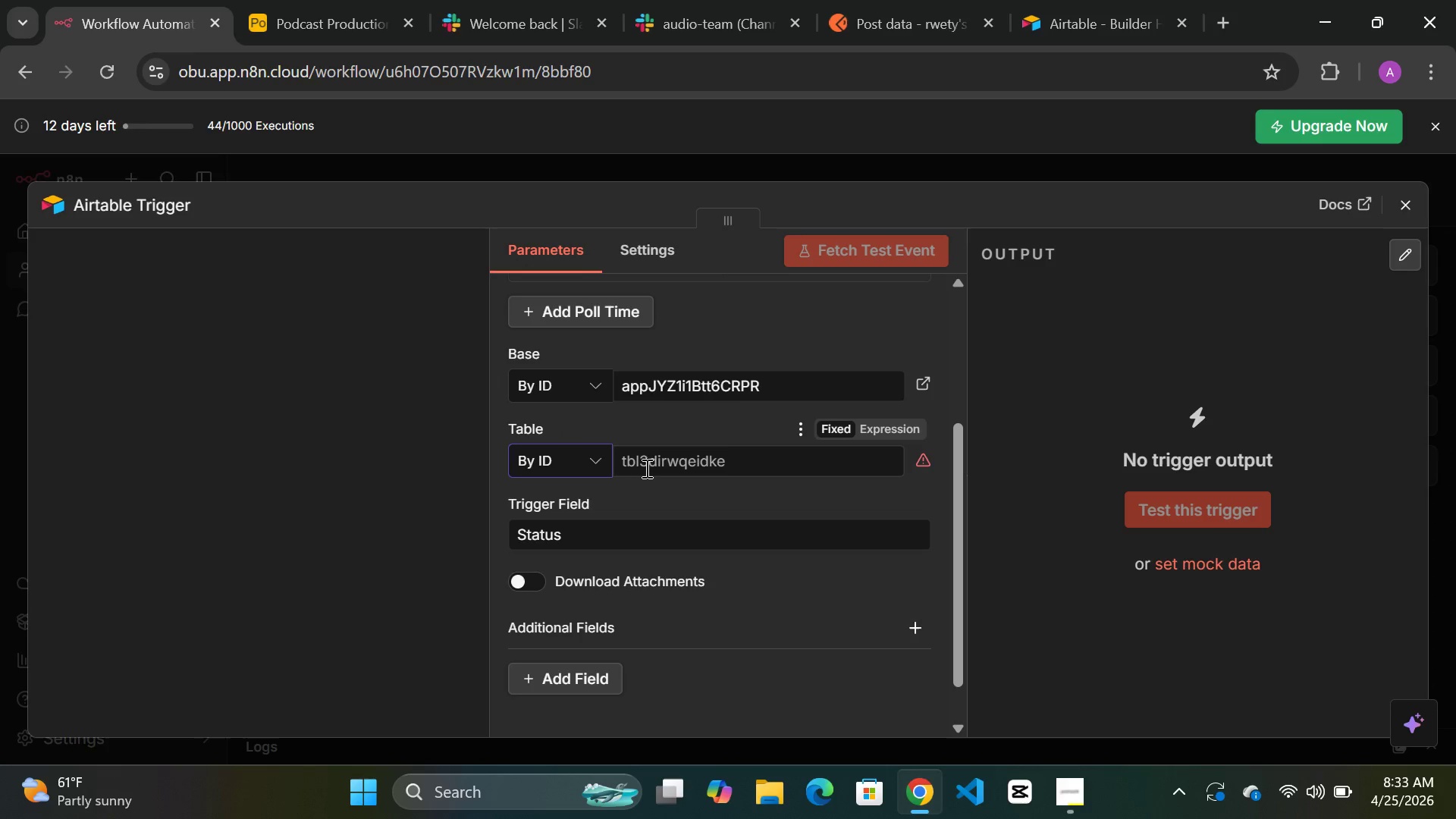 
left_click([656, 468])
 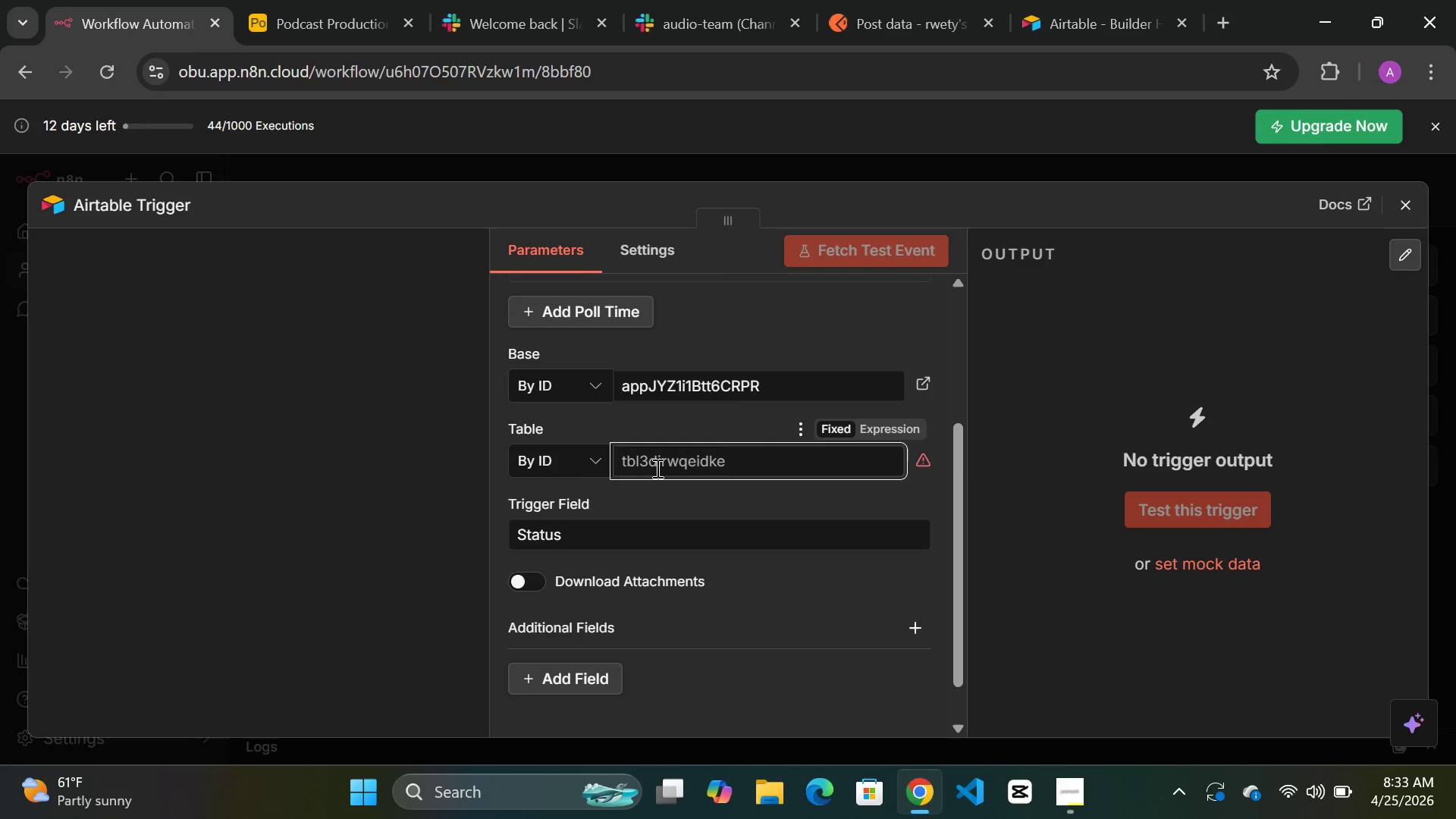 
key(Control+V)
 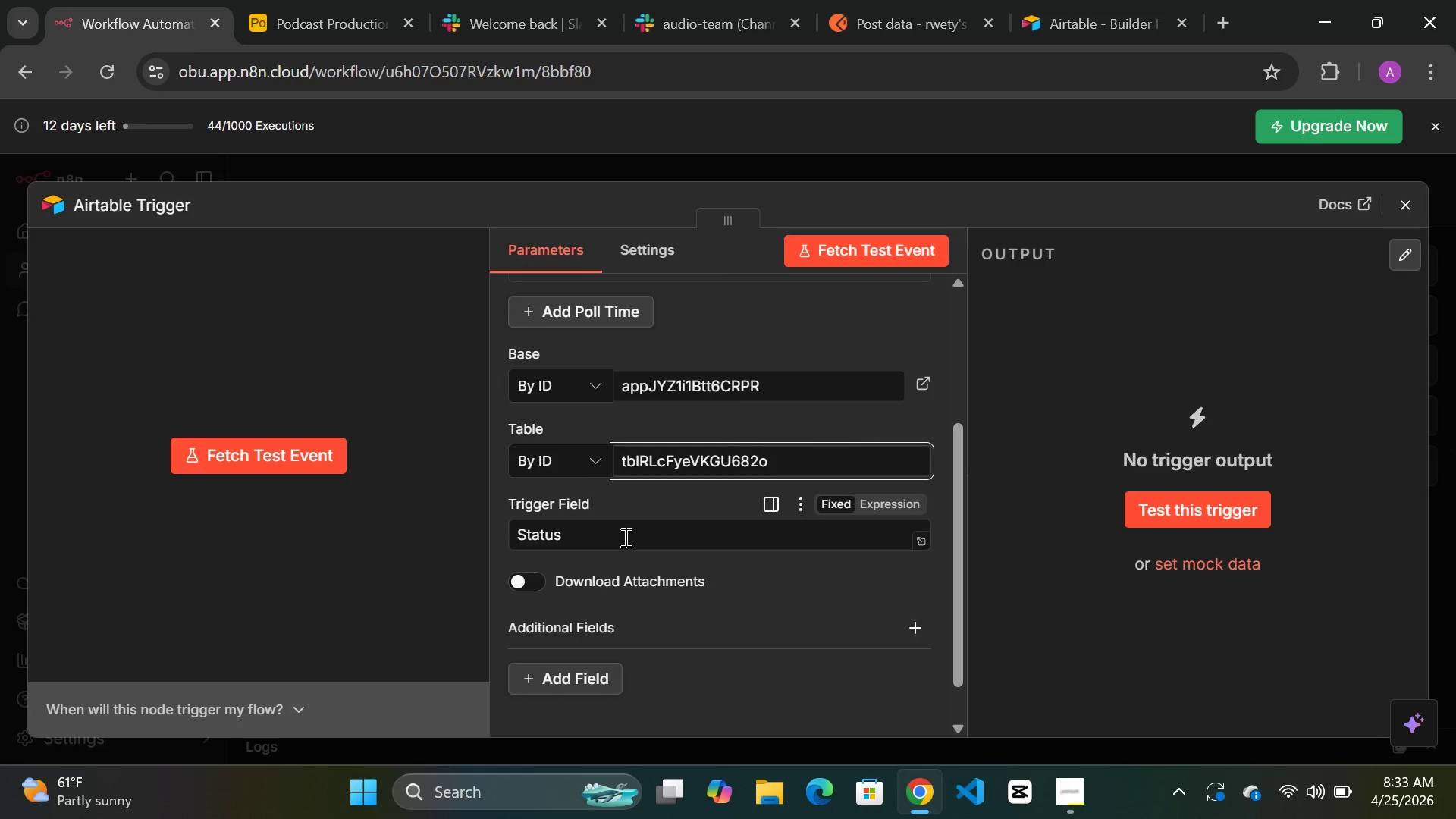 
scroll: coordinate [624, 537], scroll_direction: down, amount: 1.0
 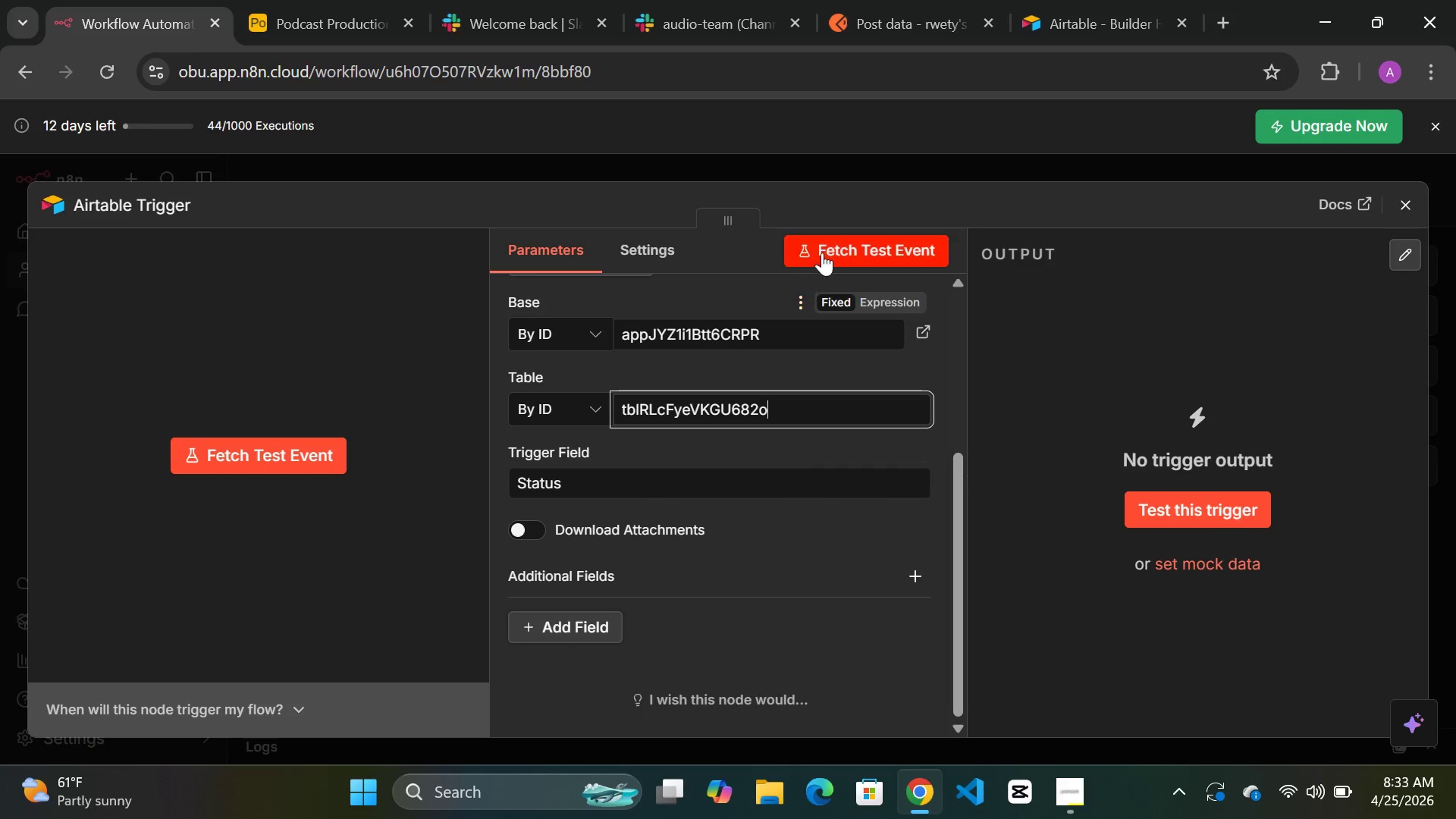 
left_click([824, 250])
 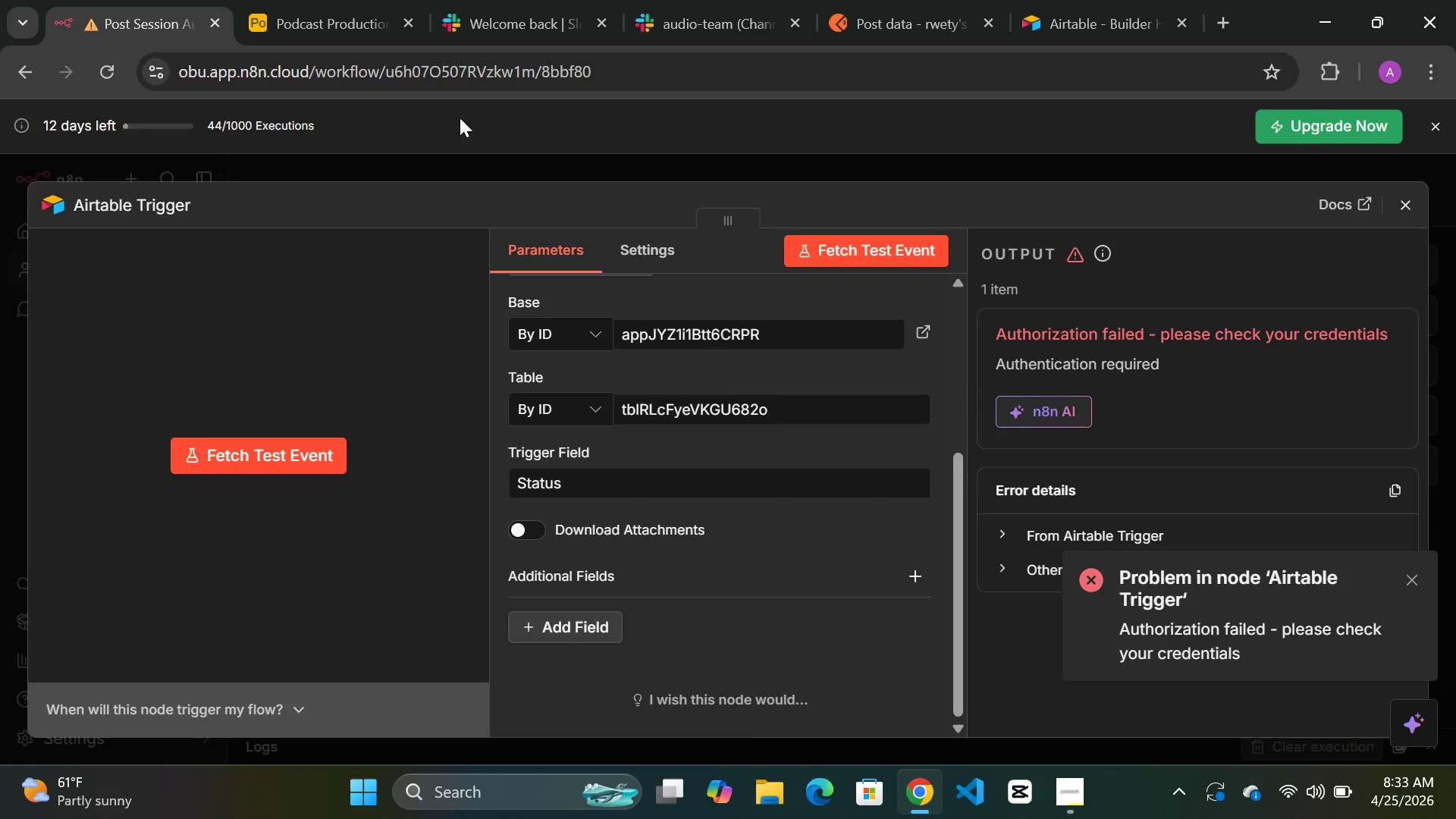 
wait(5.3)
 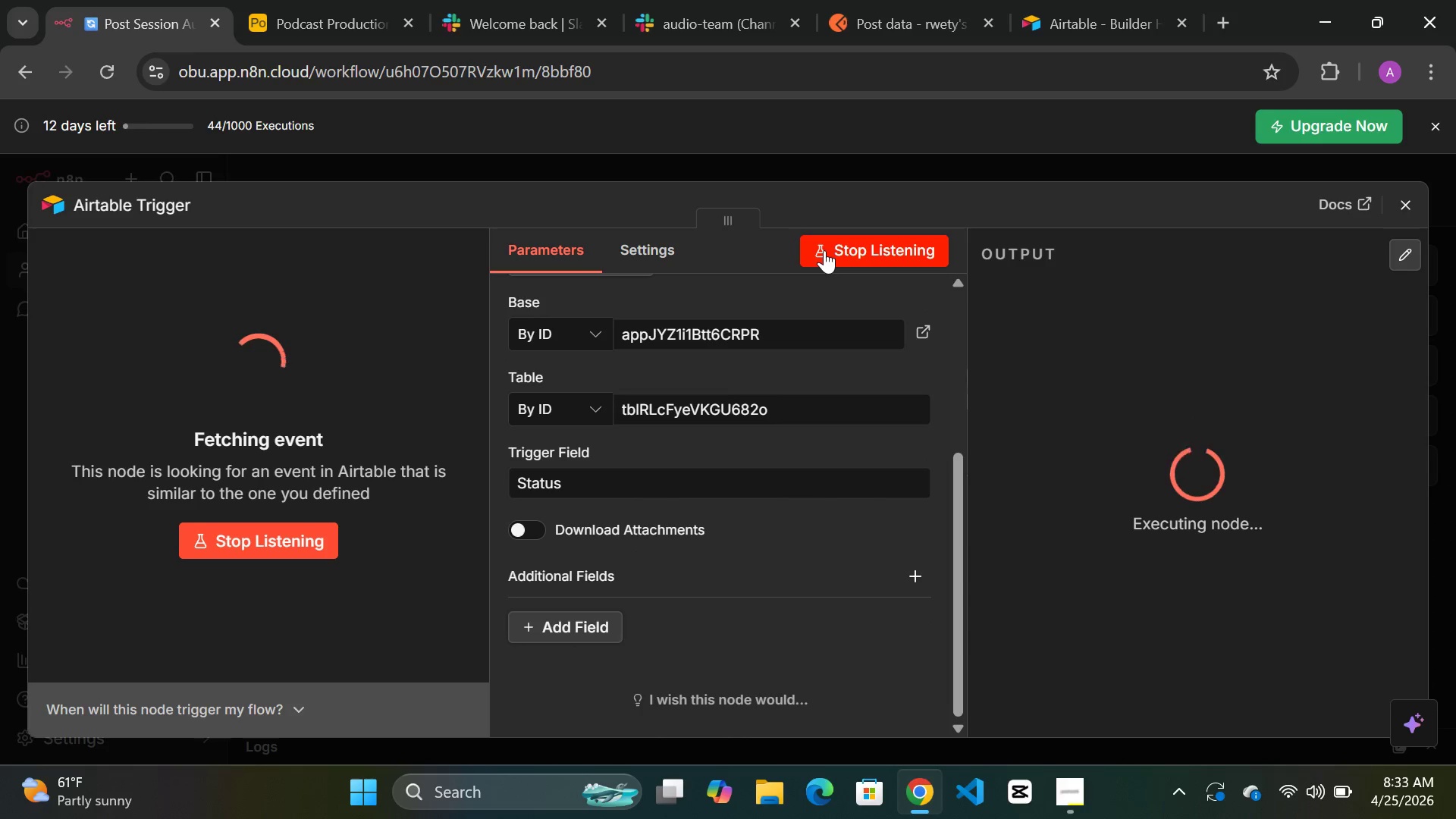 
left_click([380, 163])
 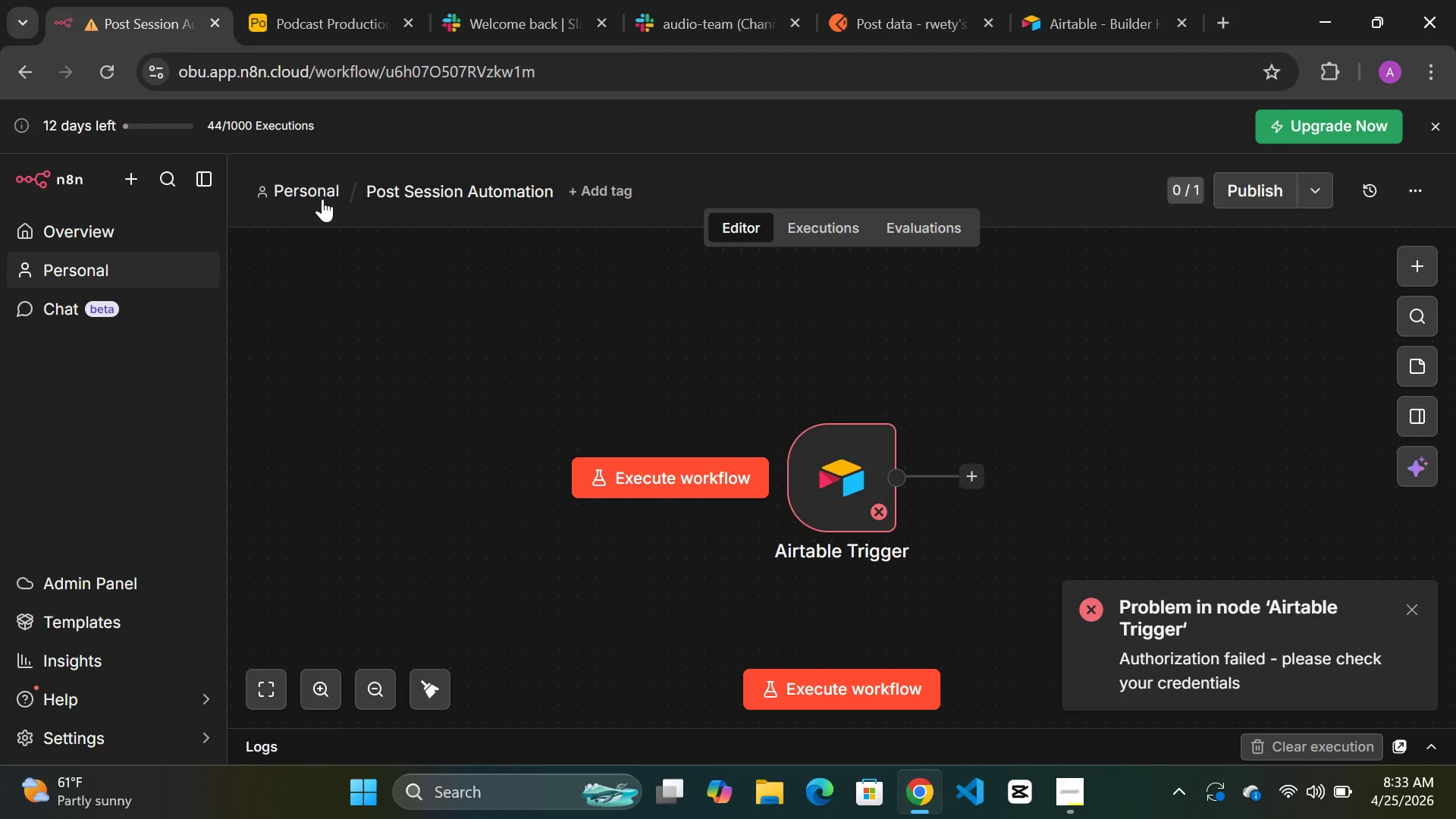 
left_click([302, 199])
 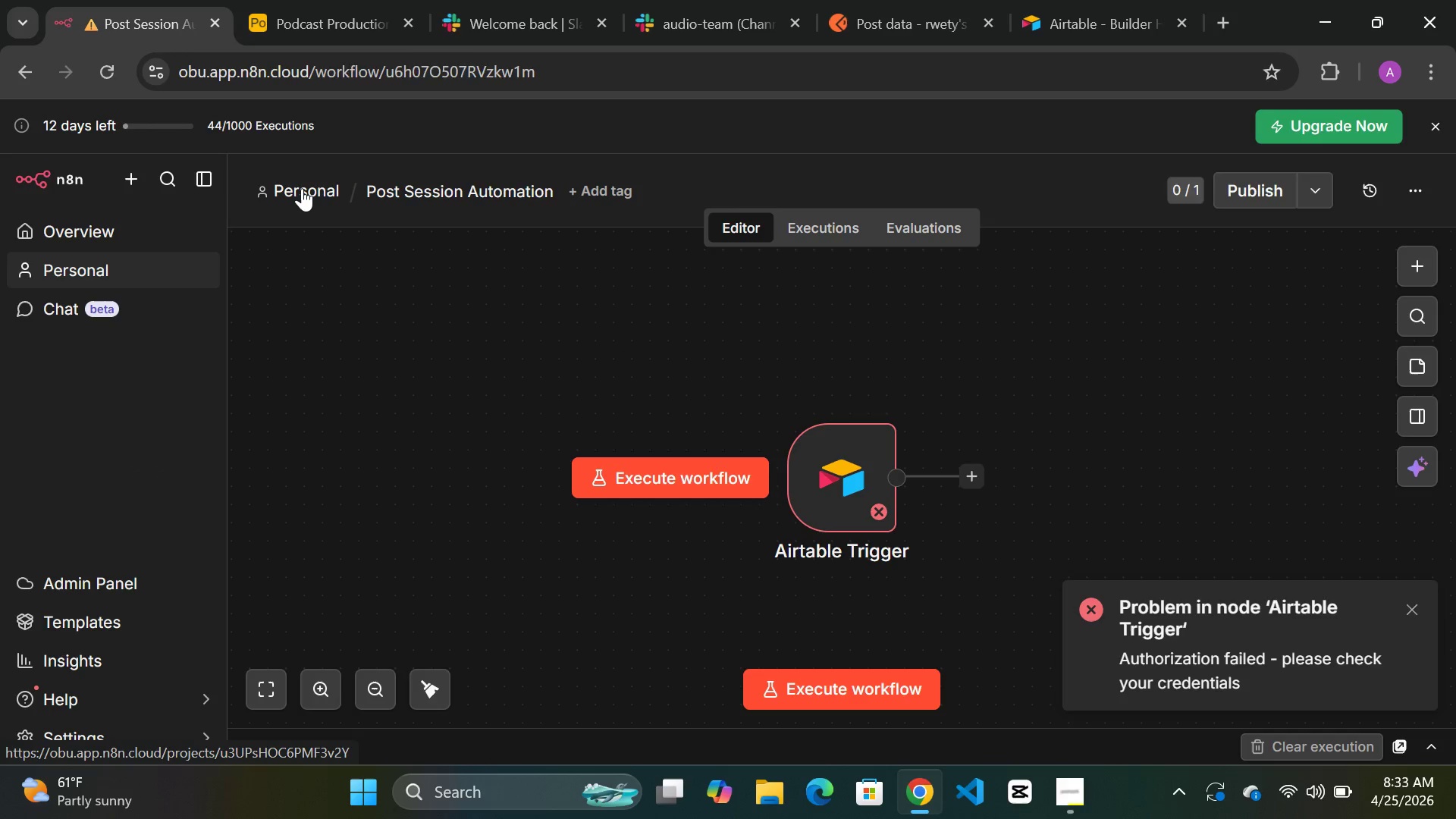 
left_click([302, 188])
 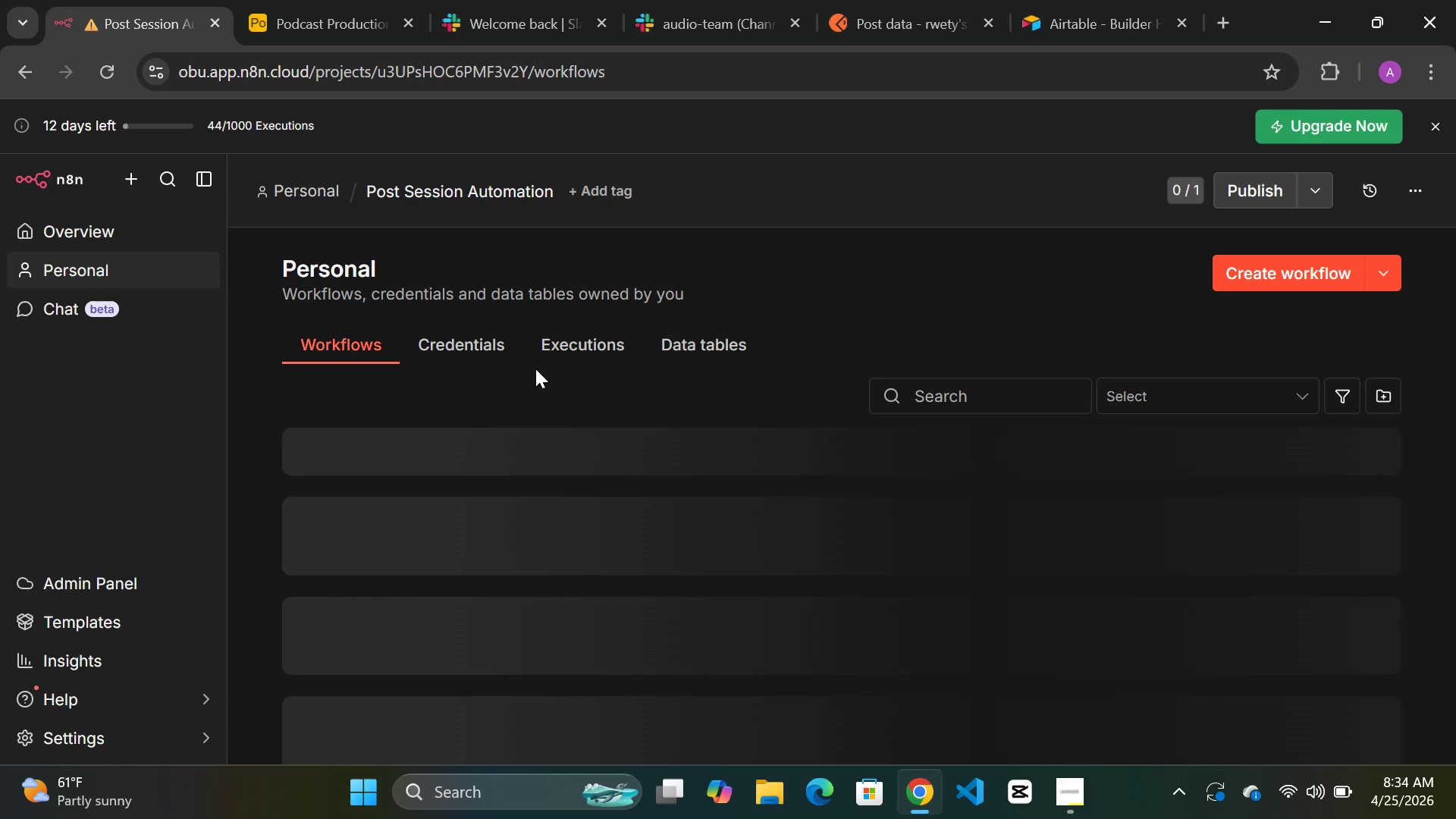 
scroll: coordinate [535, 369], scroll_direction: down, amount: 1.0
 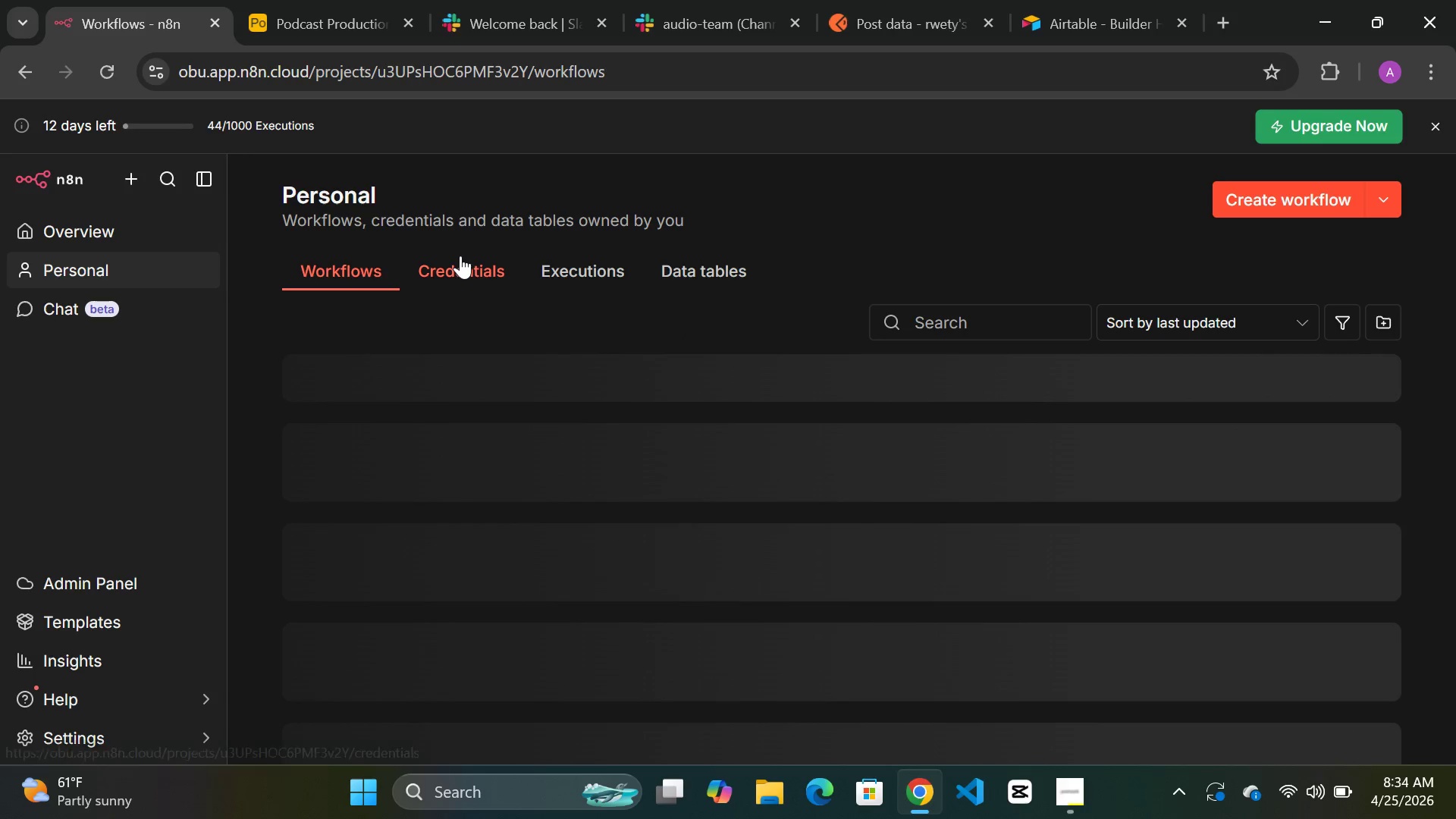 
left_click([460, 266])
 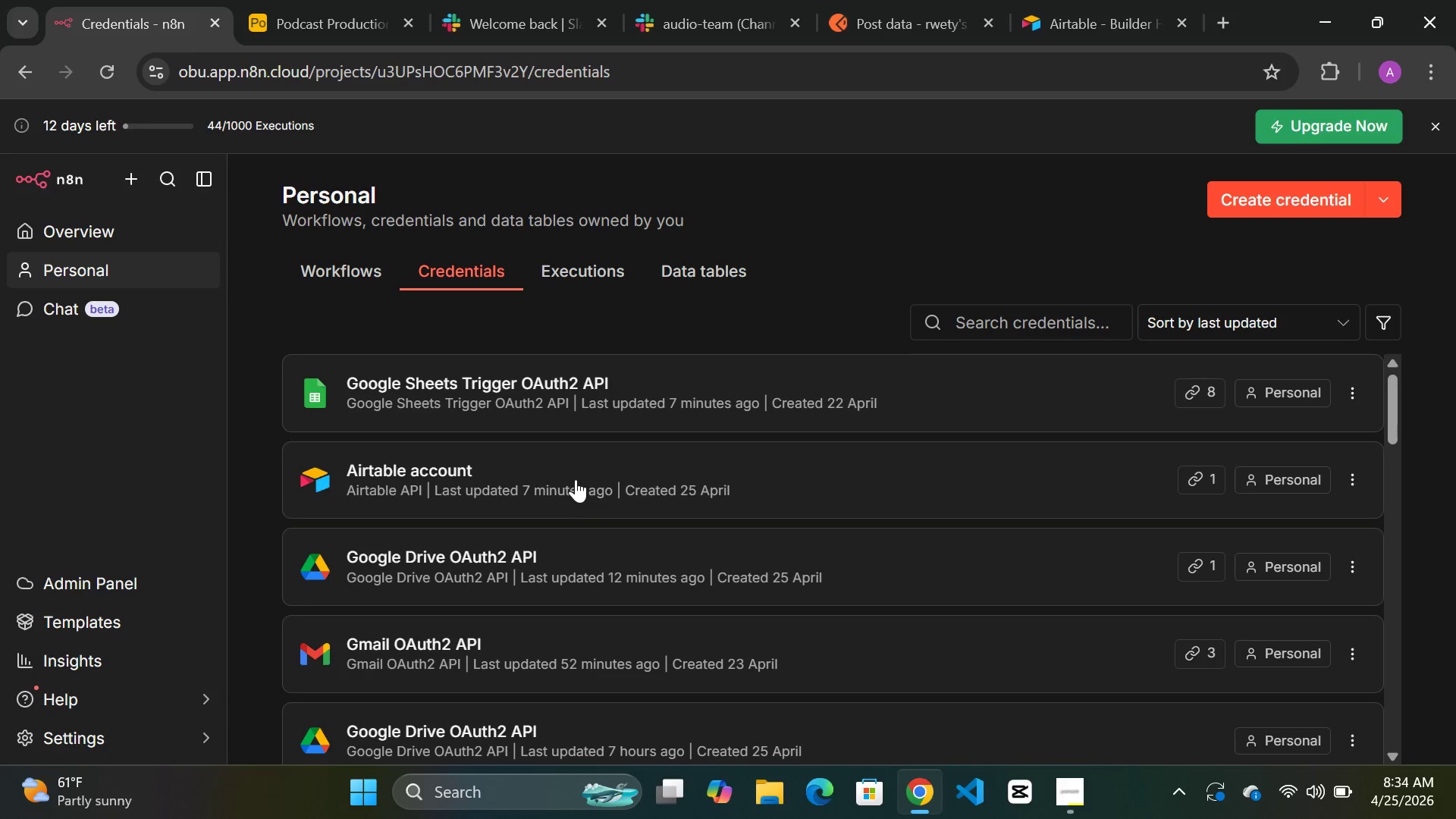 
wait(7.25)
 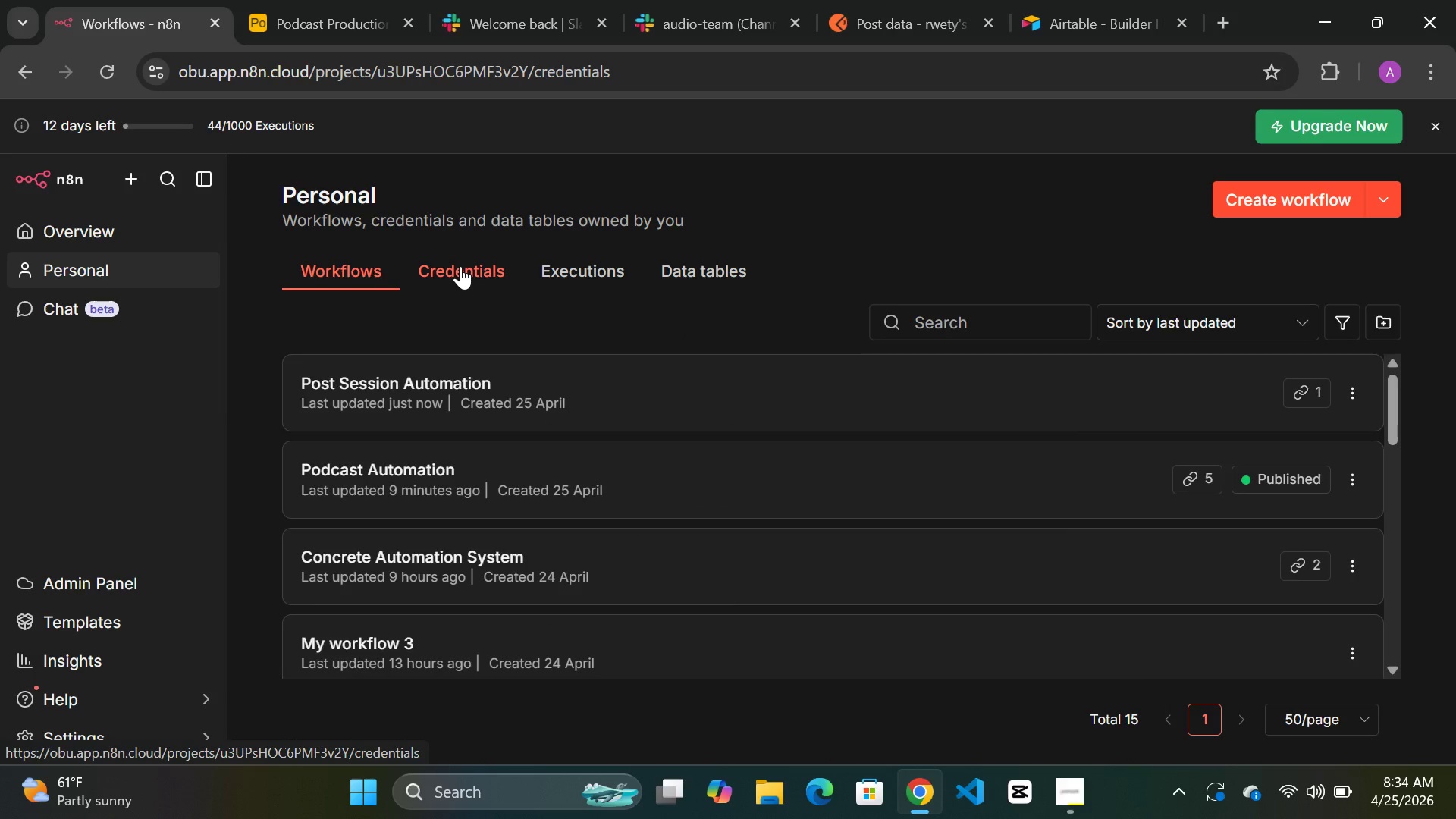 
scroll: coordinate [559, 444], scroll_direction: down, amount: 2.0
 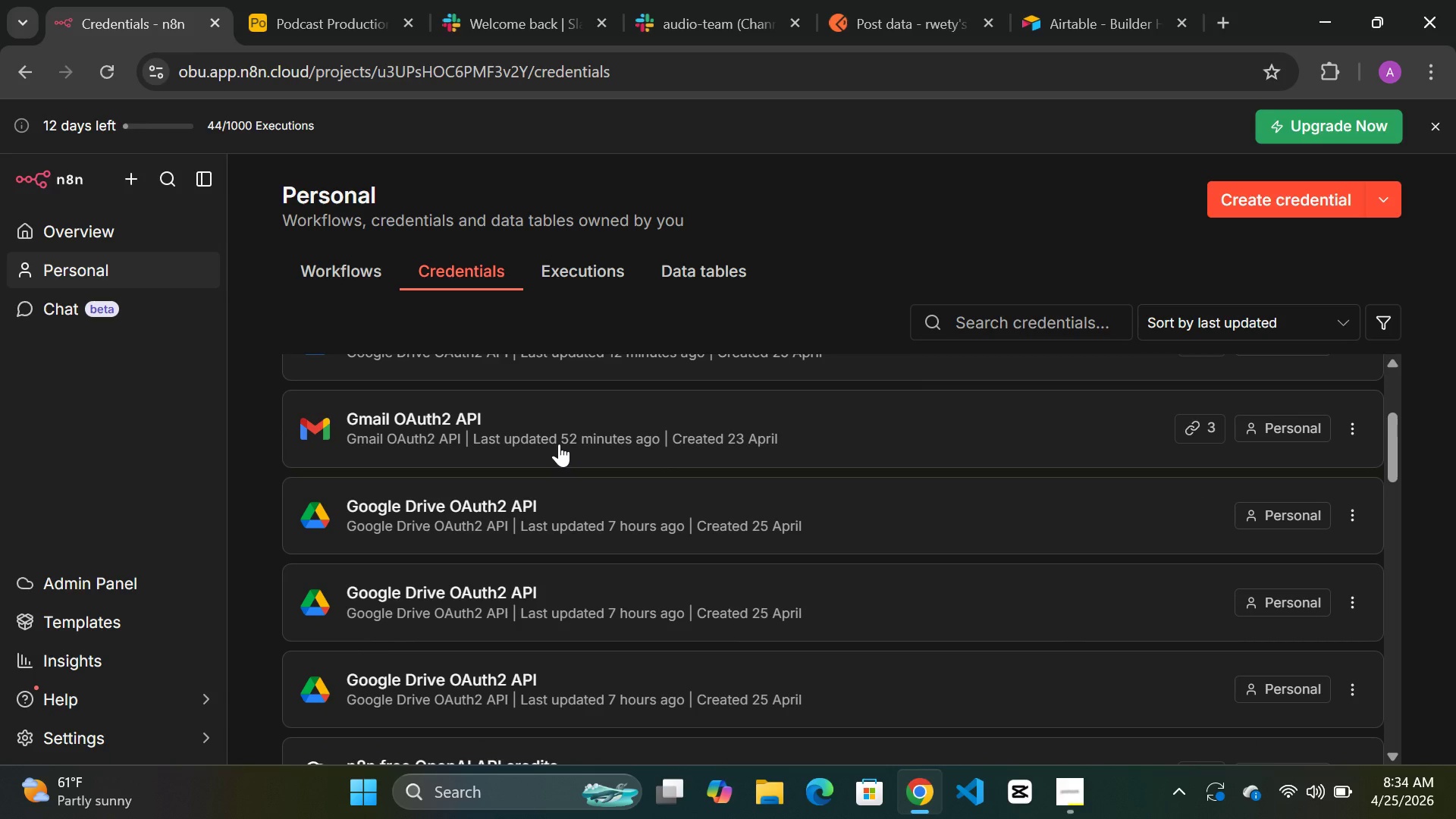 
scroll: coordinate [487, 313], scroll_direction: up, amount: 5.0
 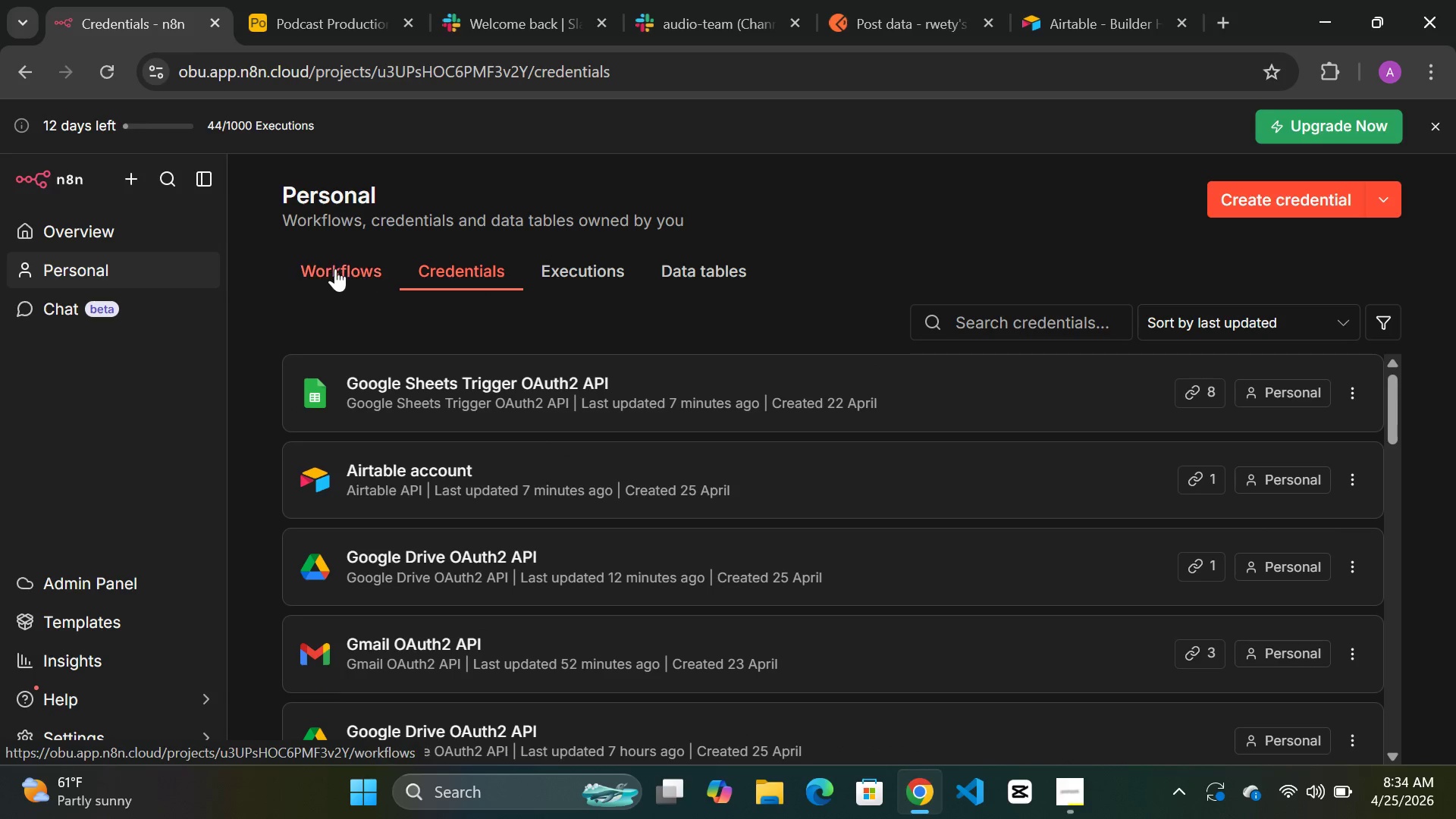 
left_click([335, 268])
 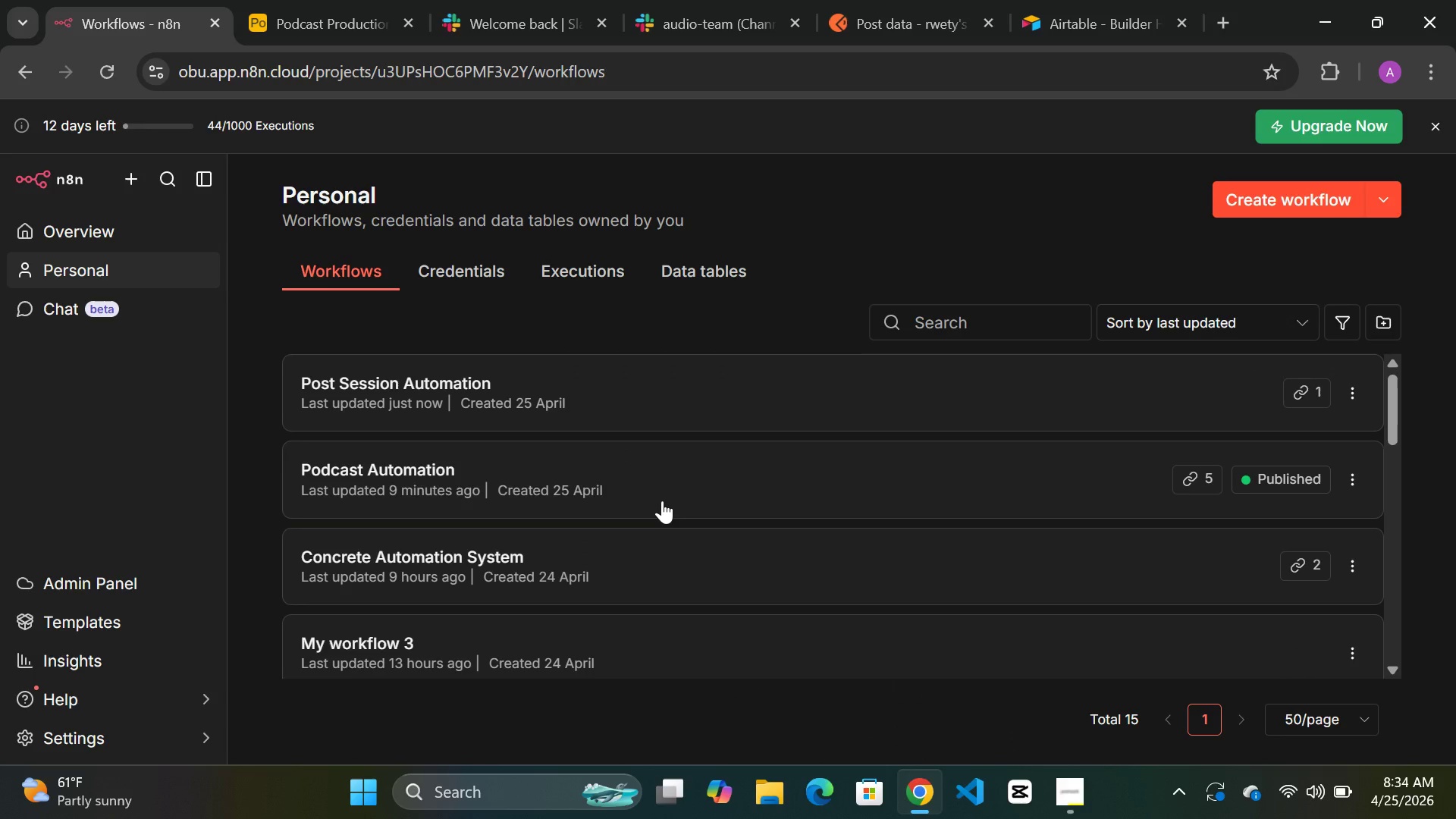 
wait(8.39)
 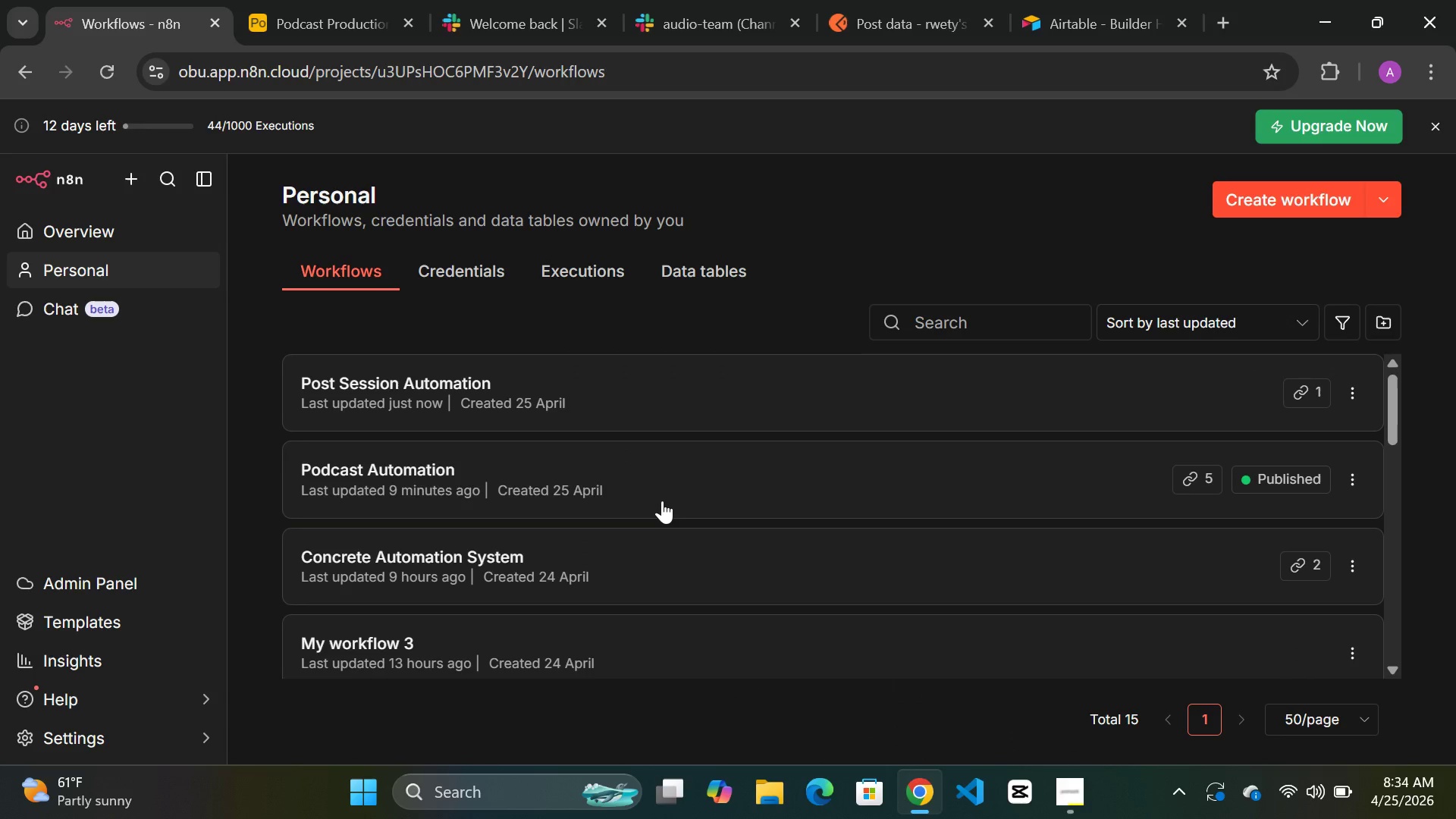 
left_click([1081, 466])
 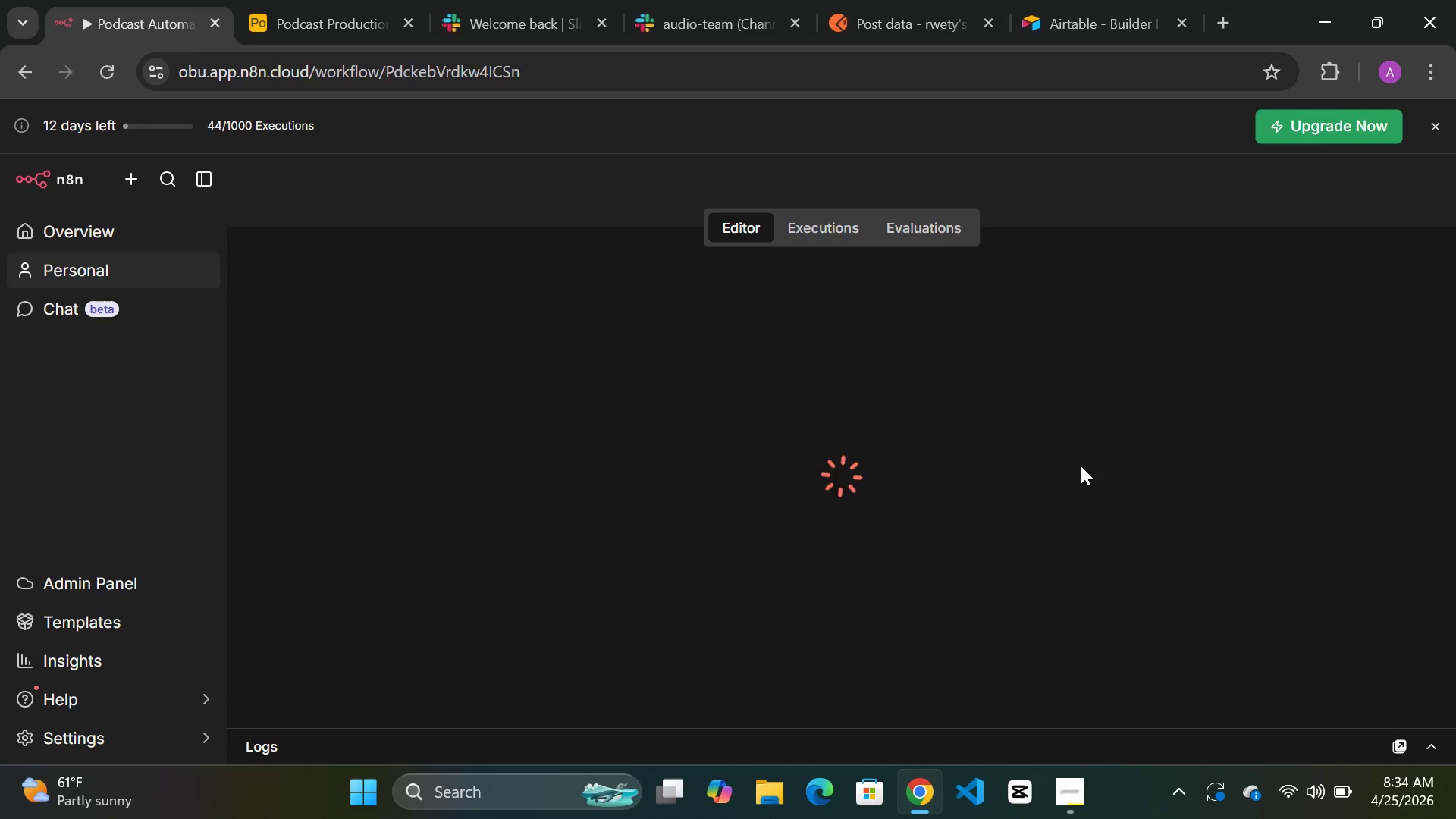 
wait(6.49)
 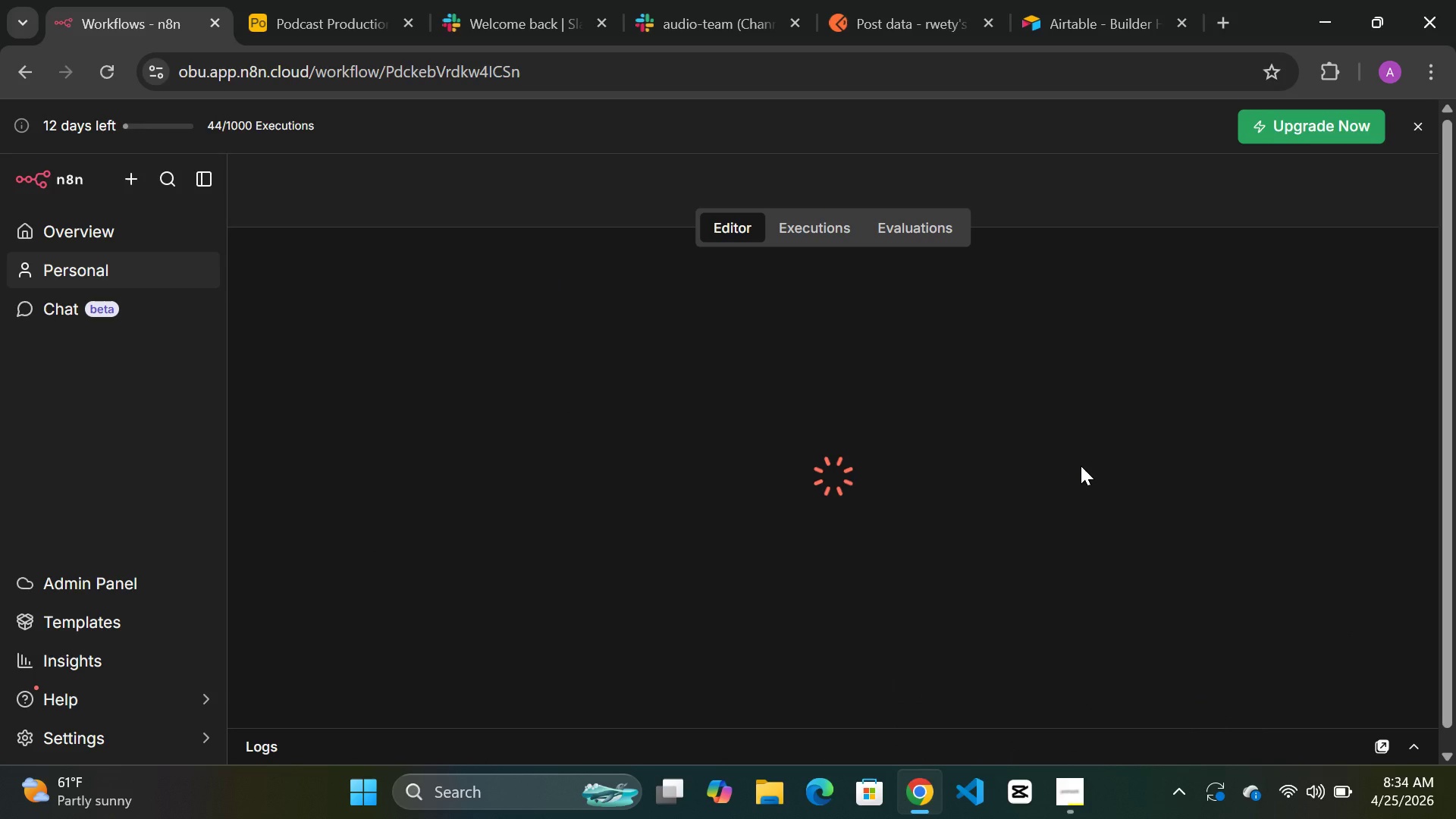 
mouse_move([697, 395])
 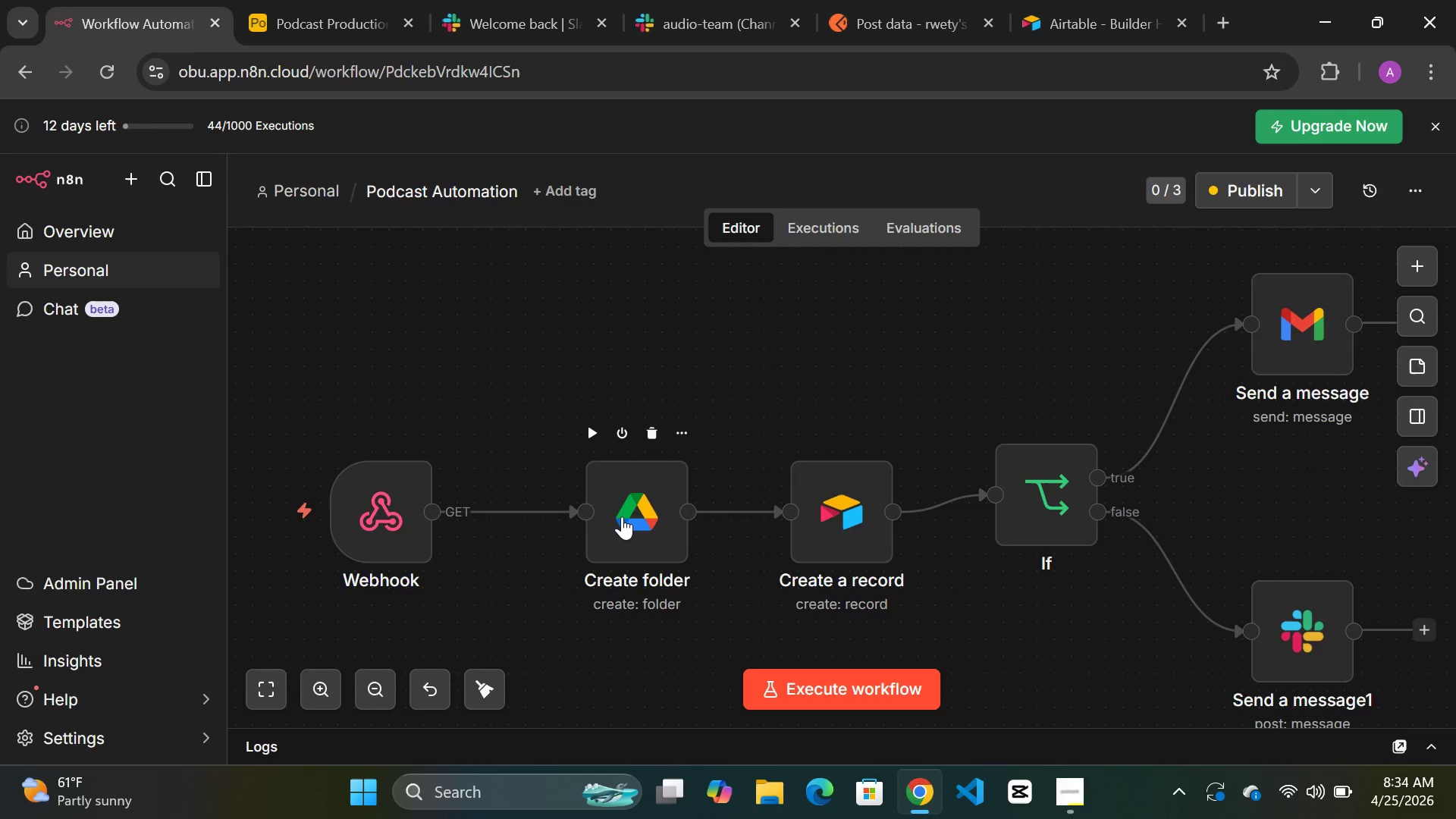 
left_click_drag(start_coordinate=[622, 516], to_coordinate=[606, 516])
 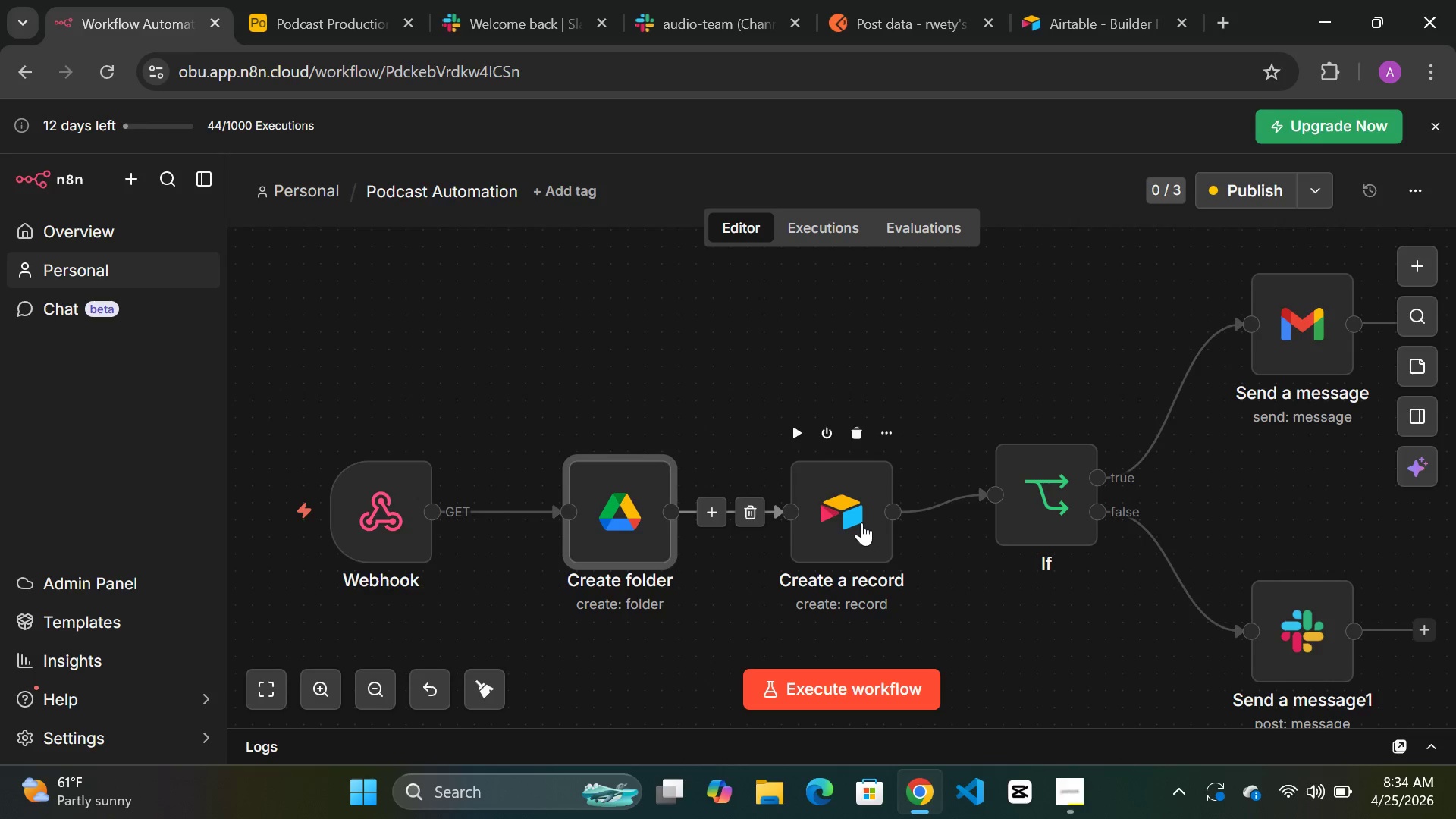 
left_click_drag(start_coordinate=[861, 522], to_coordinate=[845, 523])
 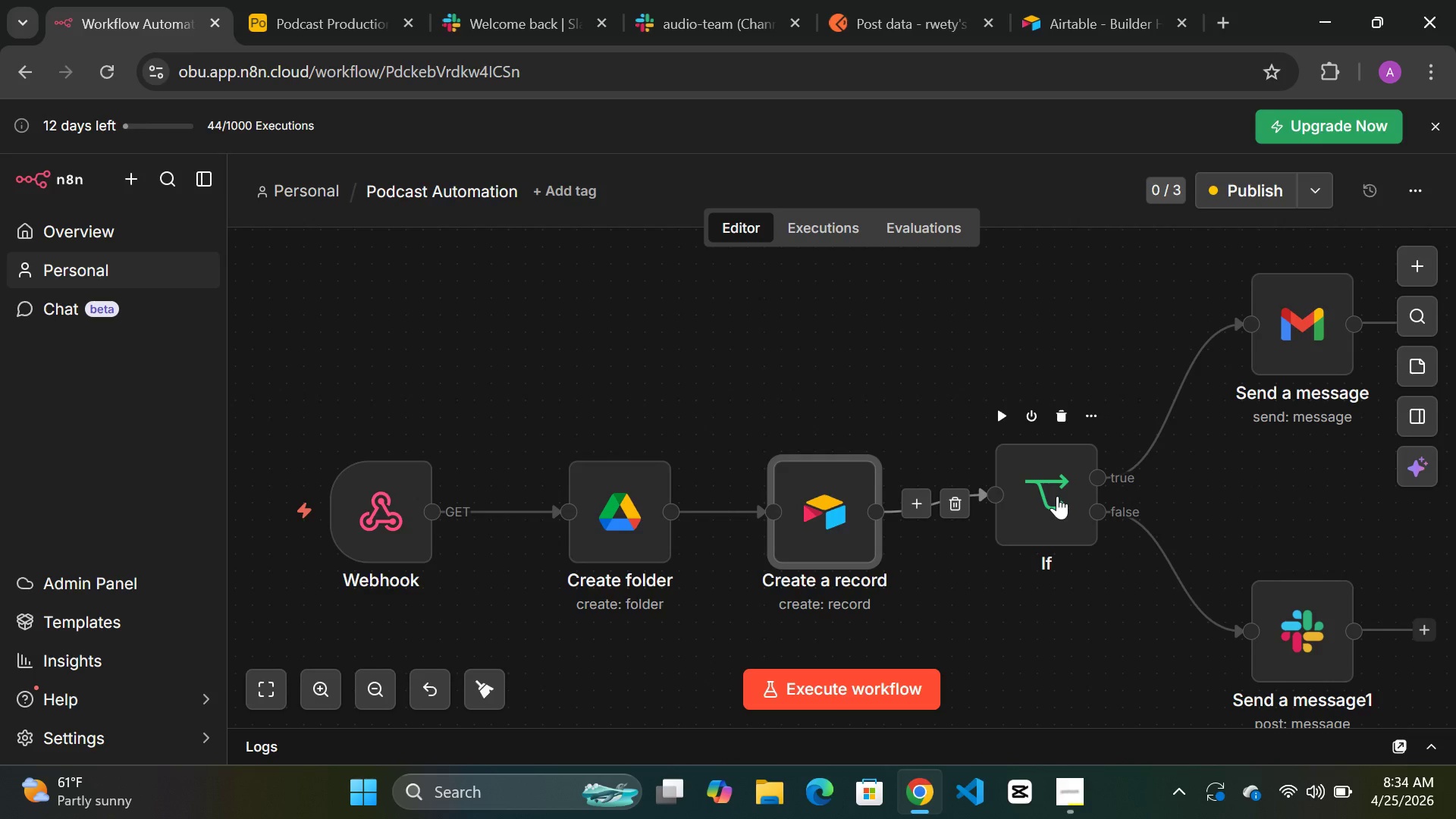 
left_click_drag(start_coordinate=[1057, 496], to_coordinate=[1003, 509])
 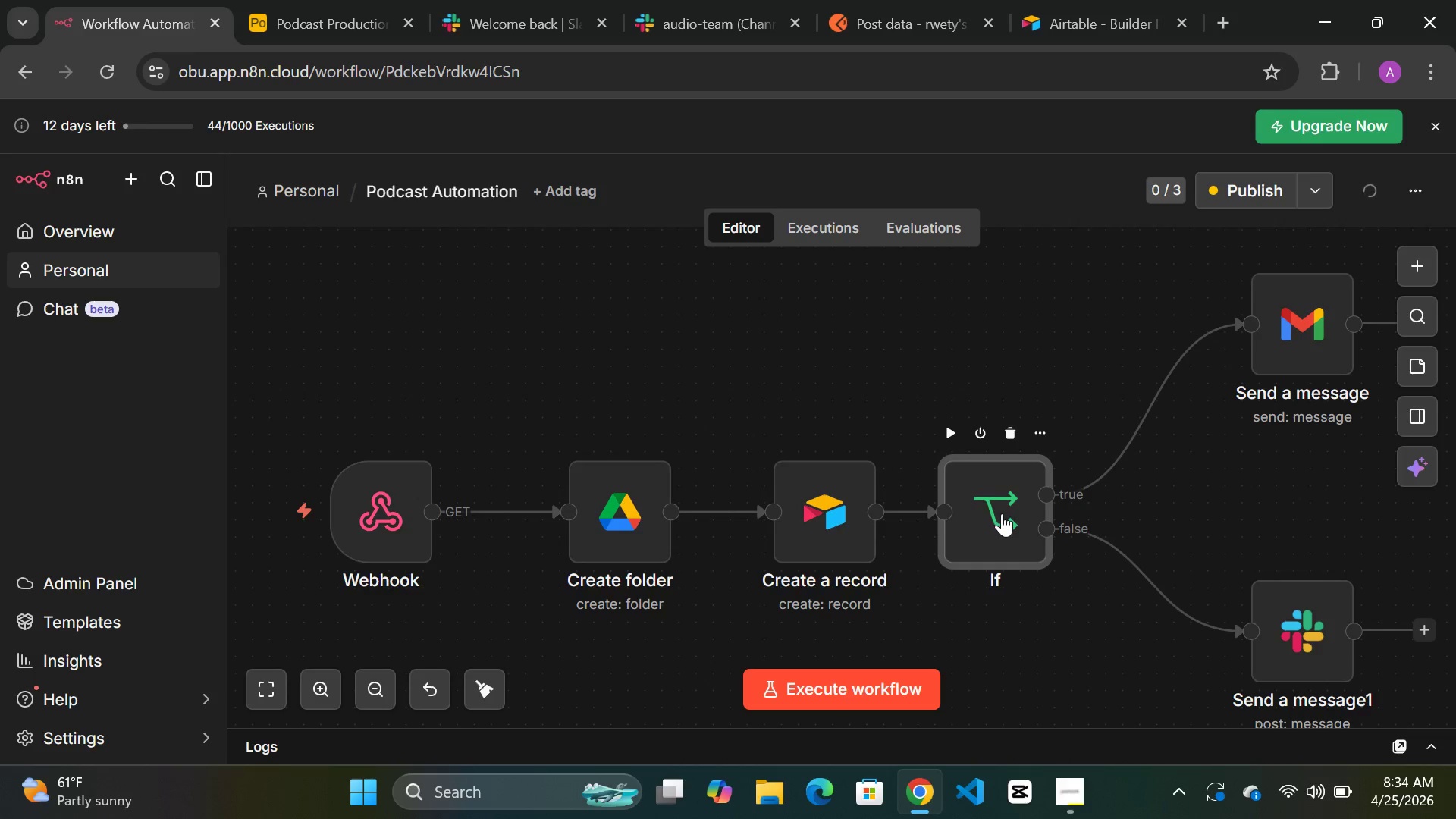 
left_click_drag(start_coordinate=[1002, 513], to_coordinate=[1018, 513])
 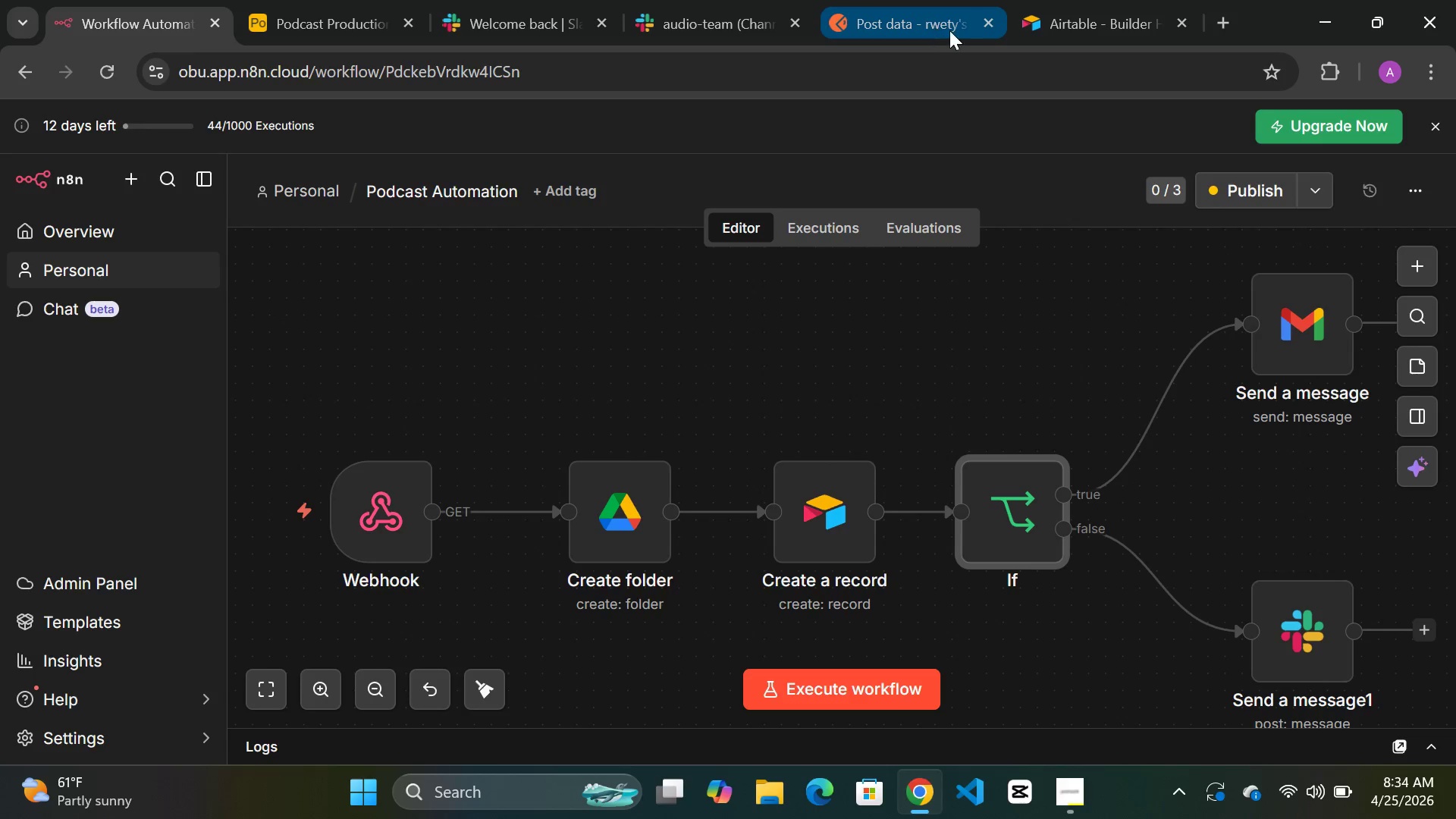 
left_click([928, 24])
 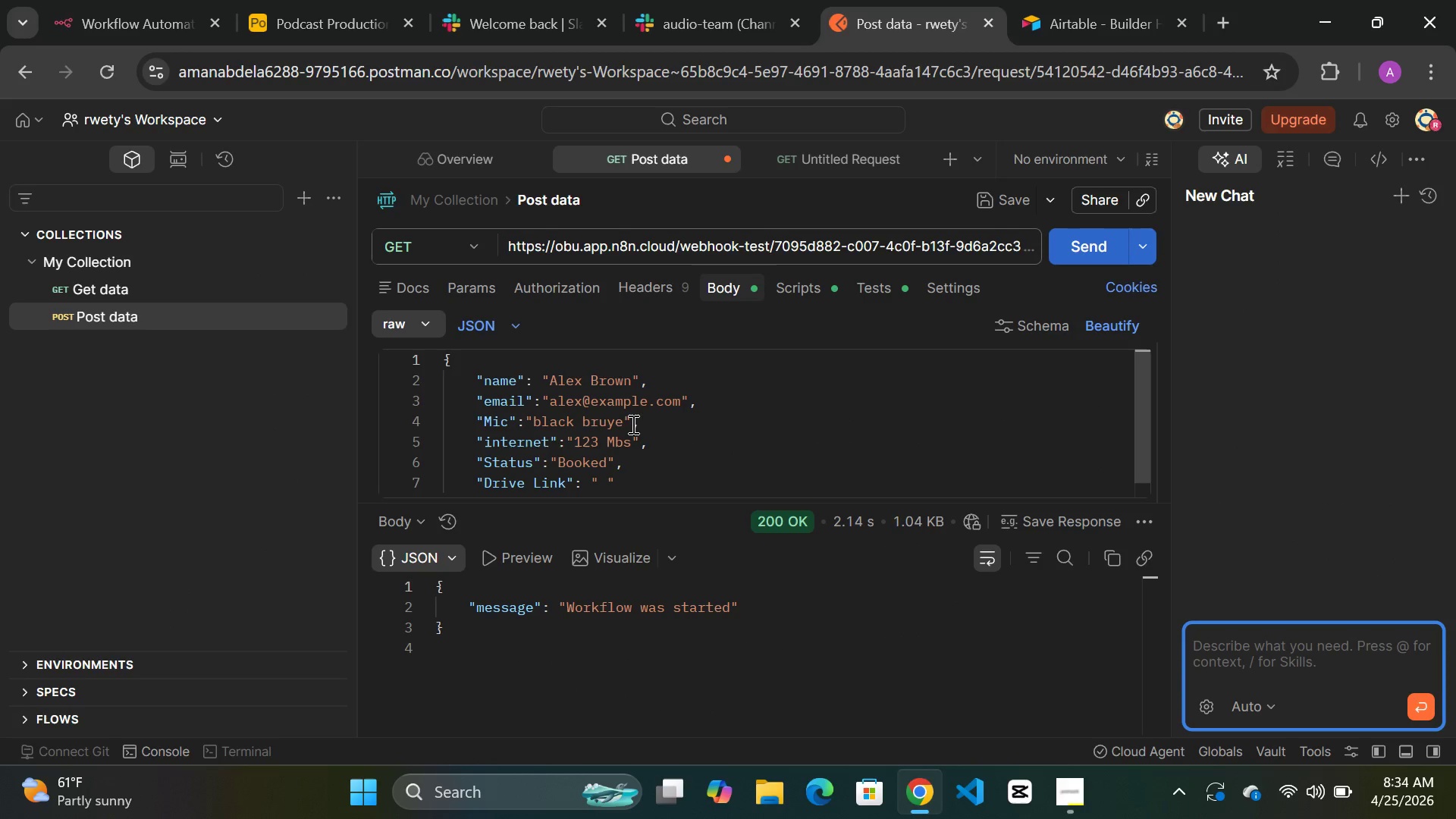 
left_click([623, 424])
 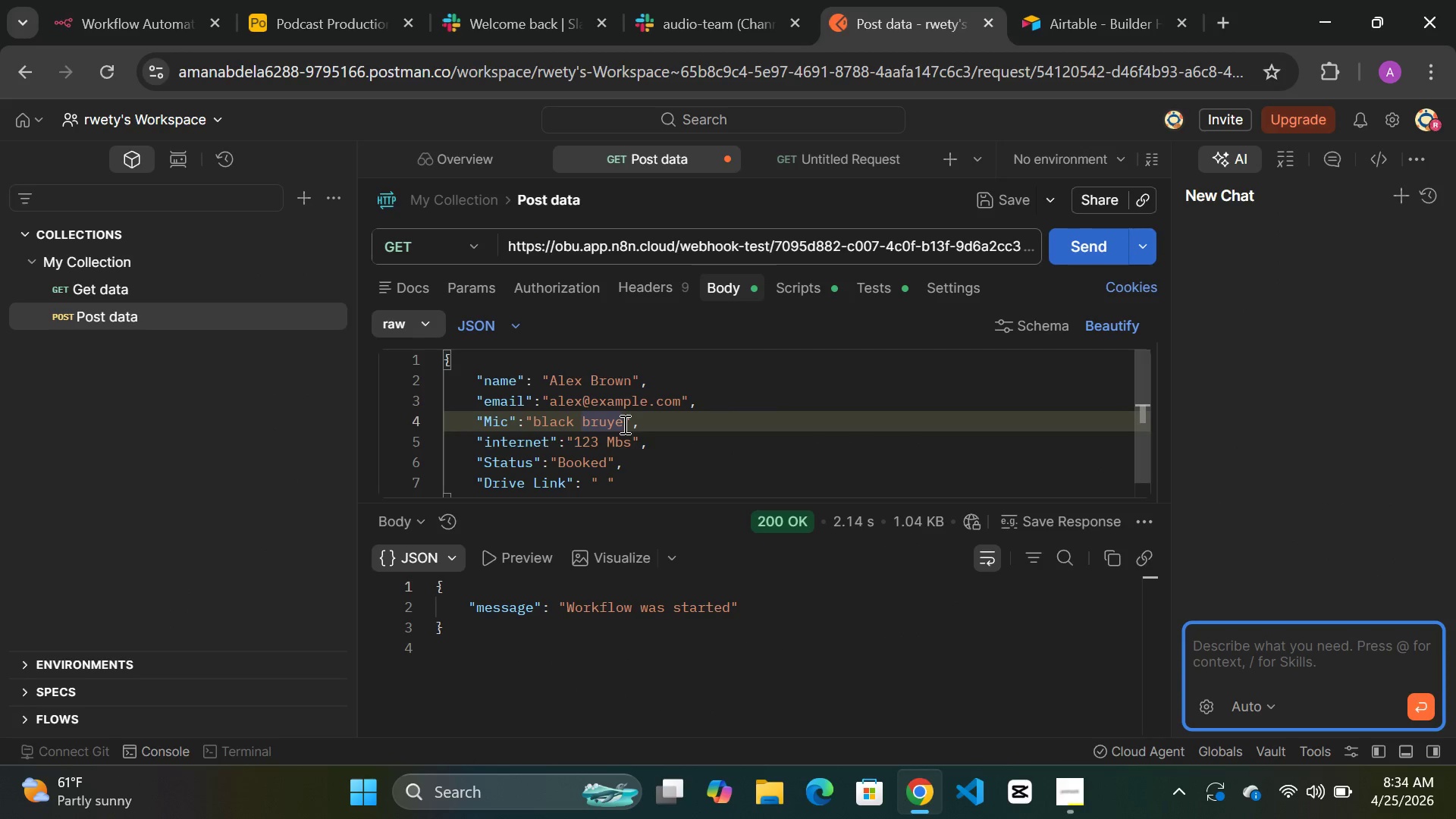 
left_click([623, 424])
 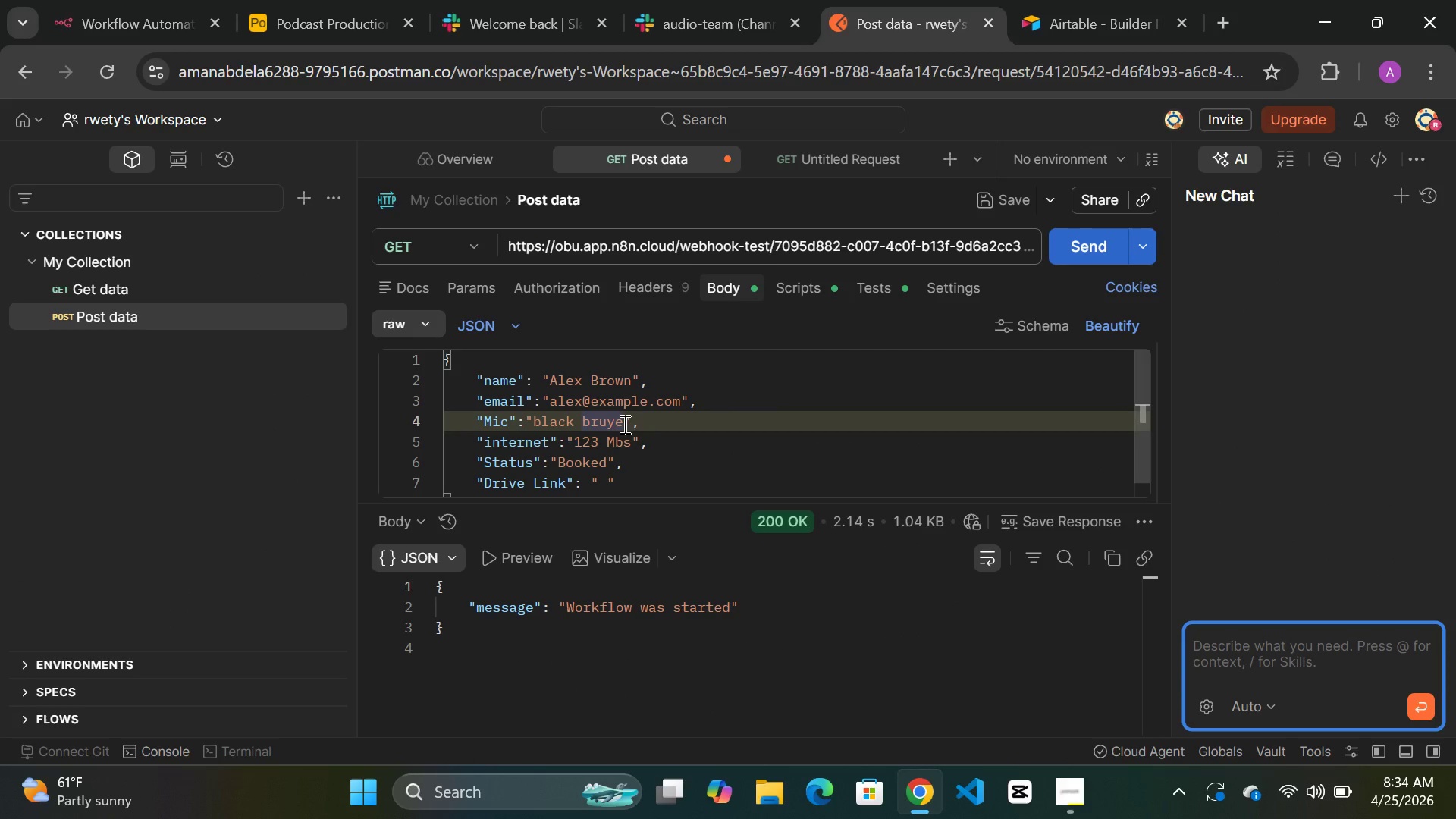 
key(Backspace)
 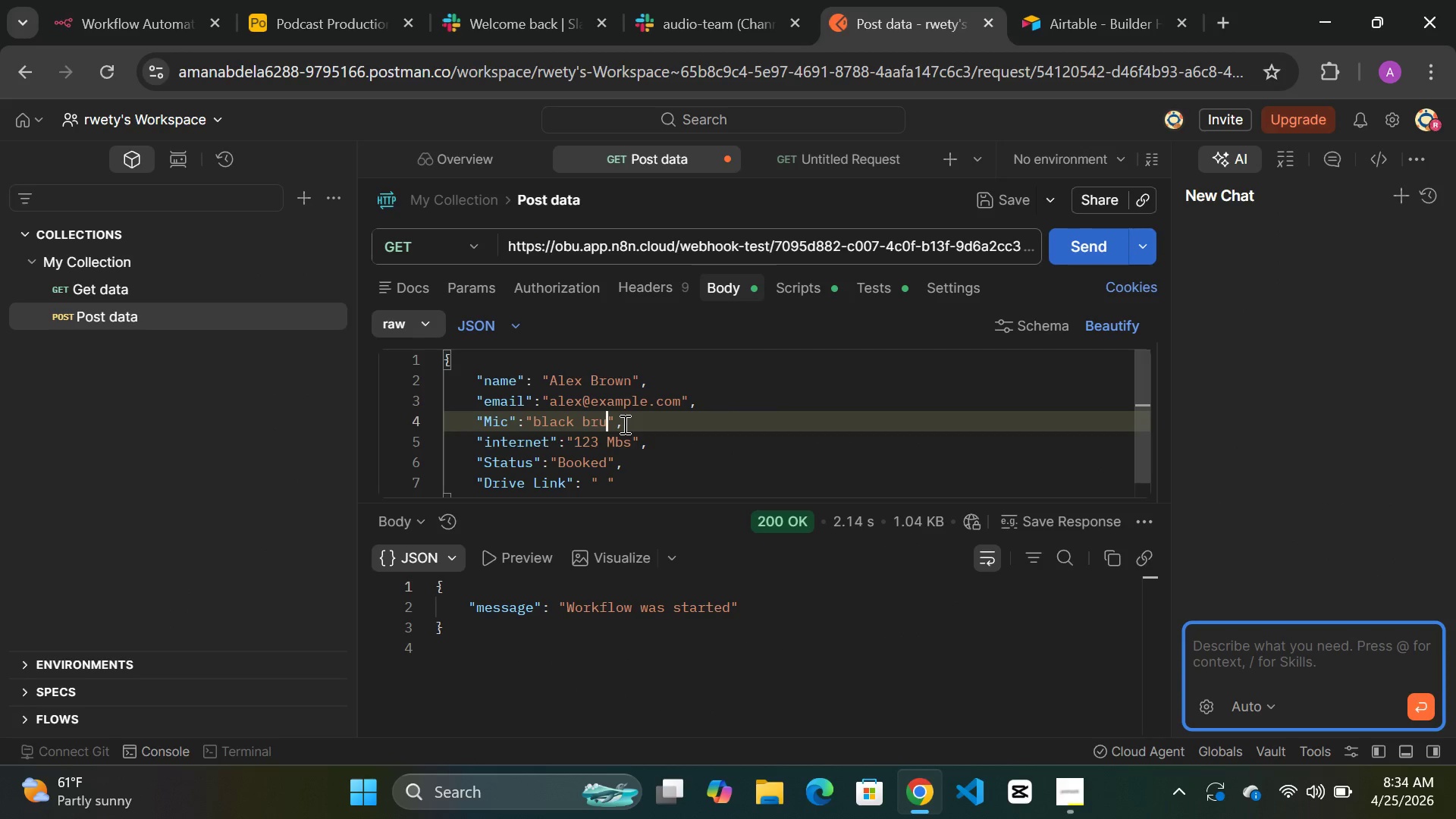 
key(Backspace)
 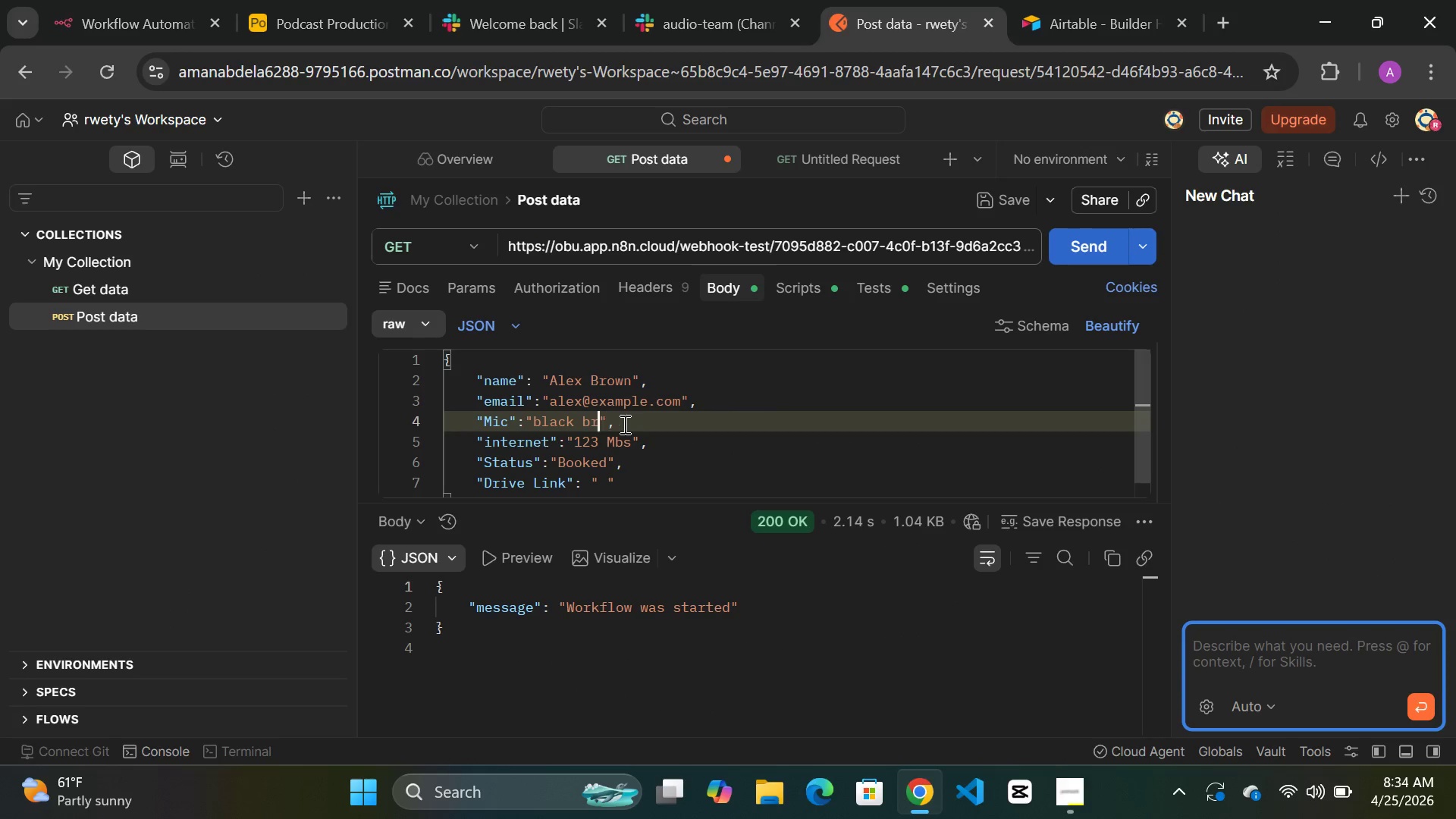 
key(Backspace)
 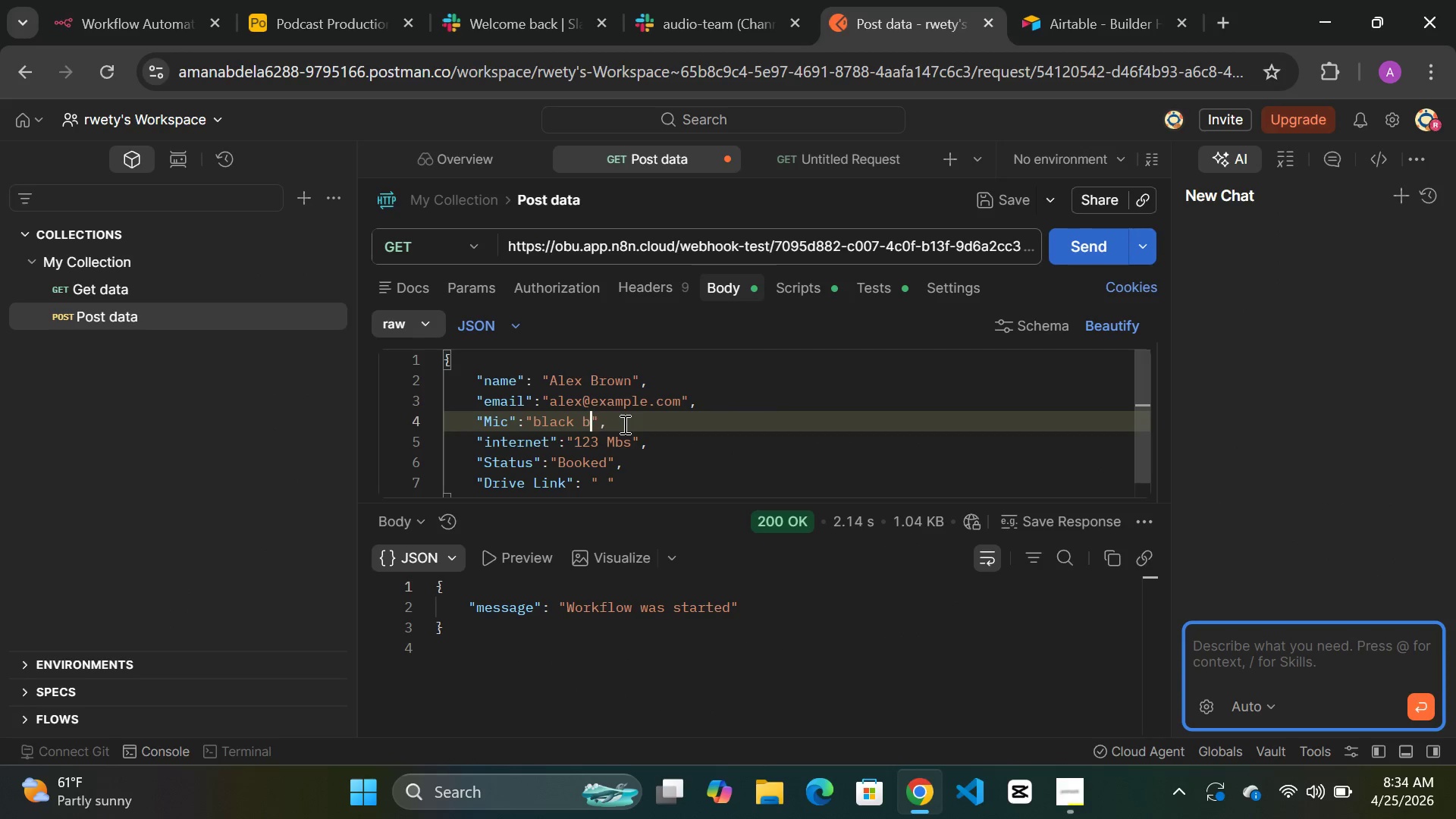 
key(Backspace)
 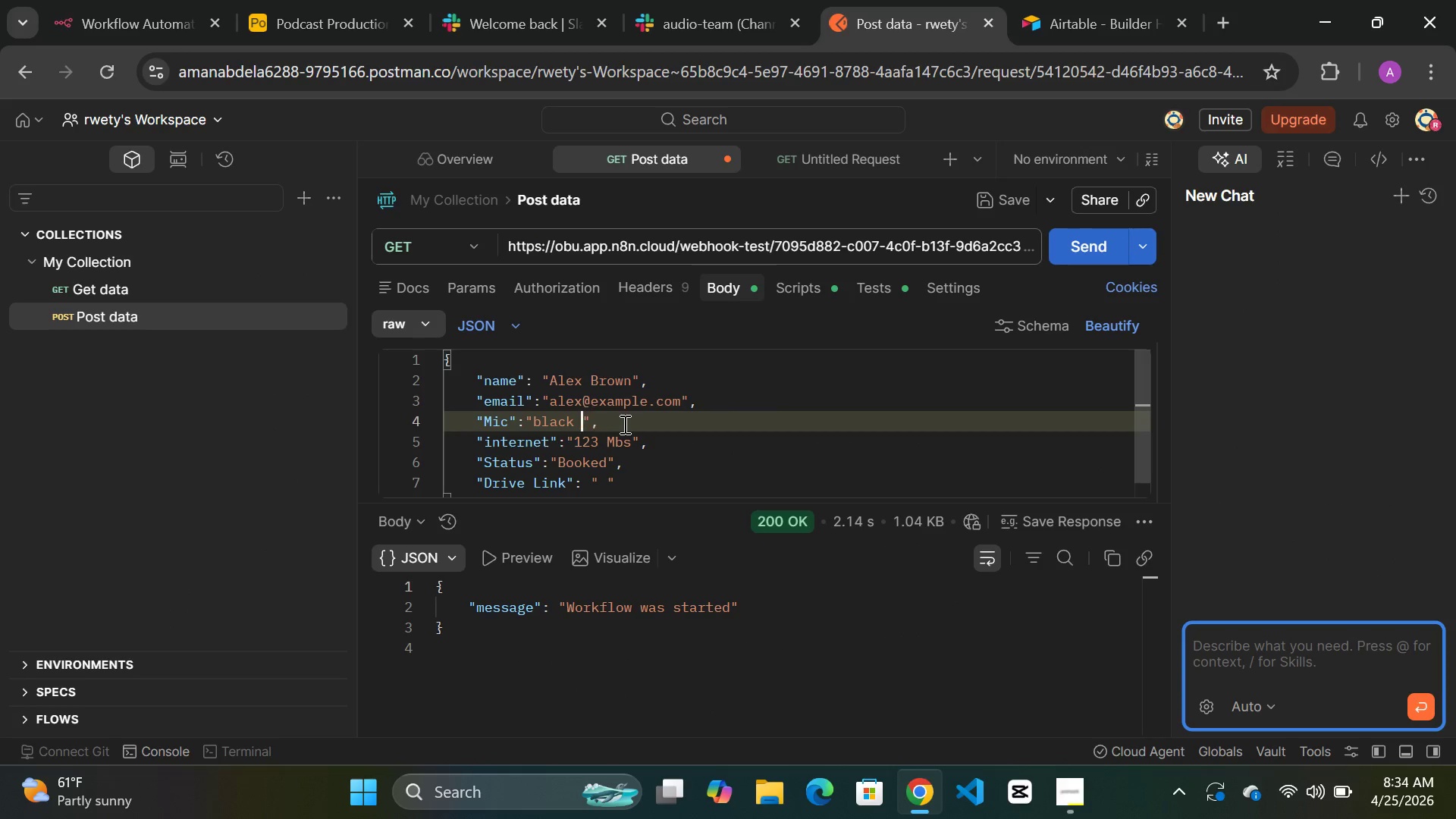 
key(Backspace)
 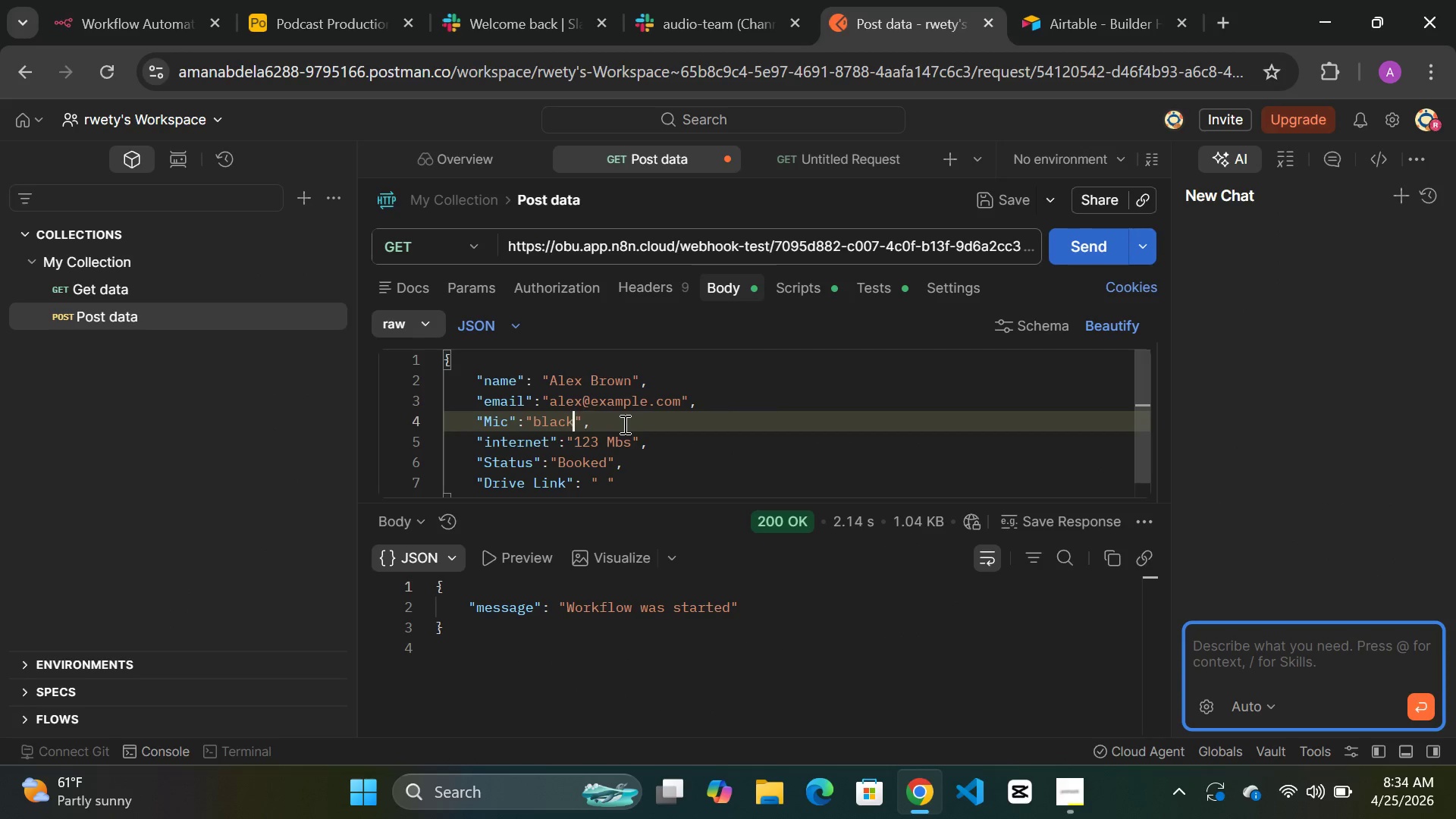 
key(Backspace)
 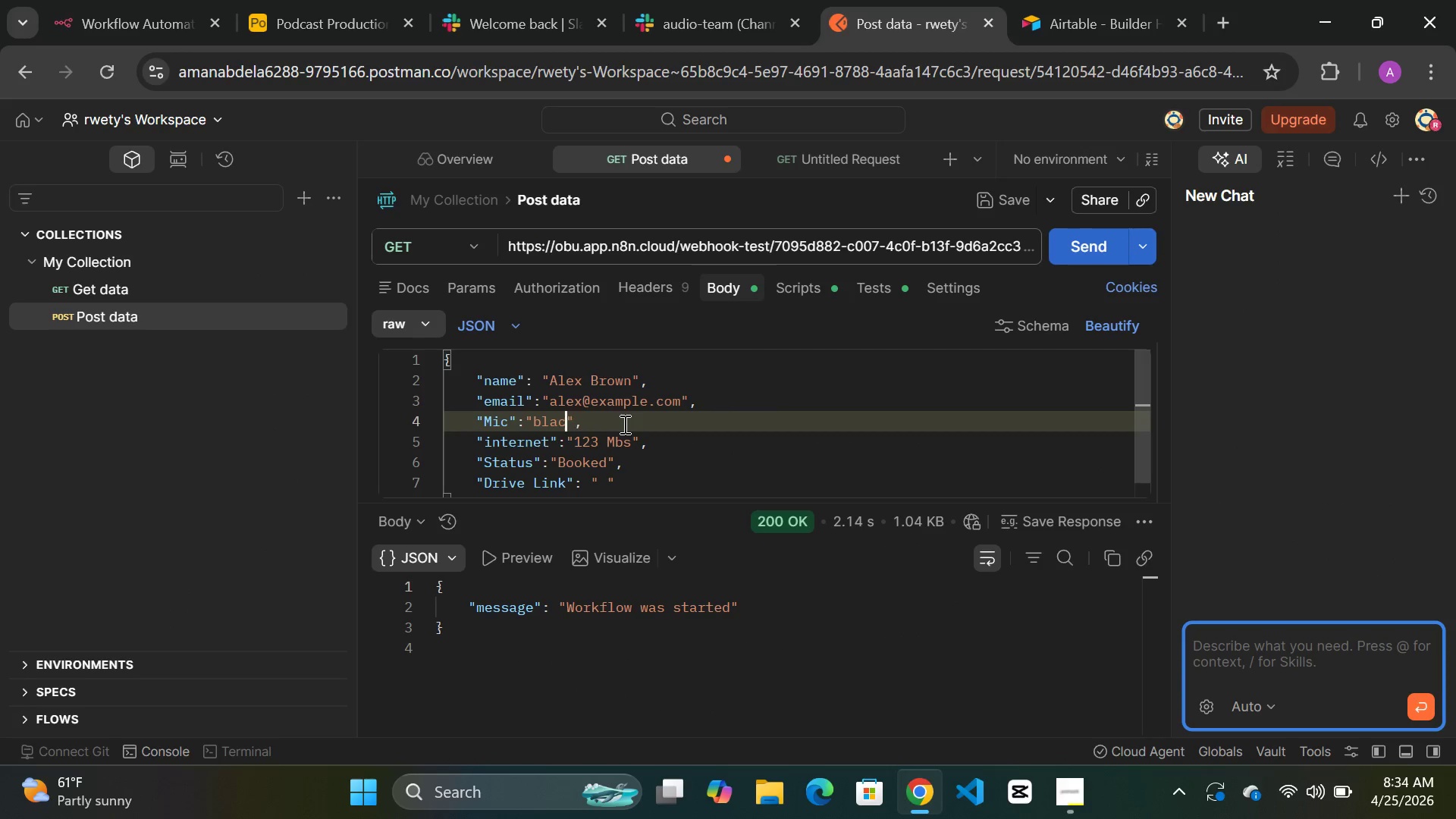 
key(Backspace)
 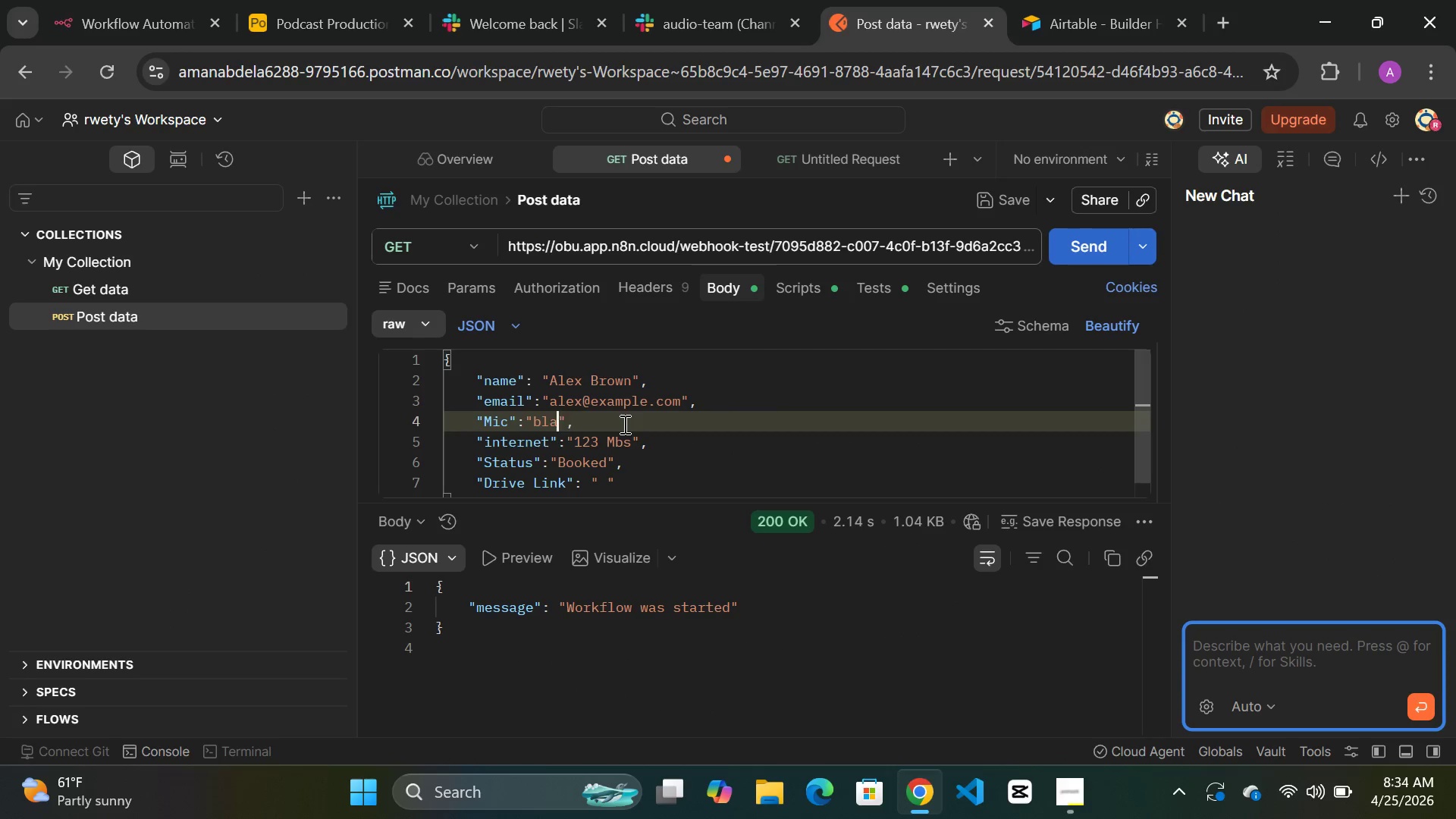 
key(Backspace)
 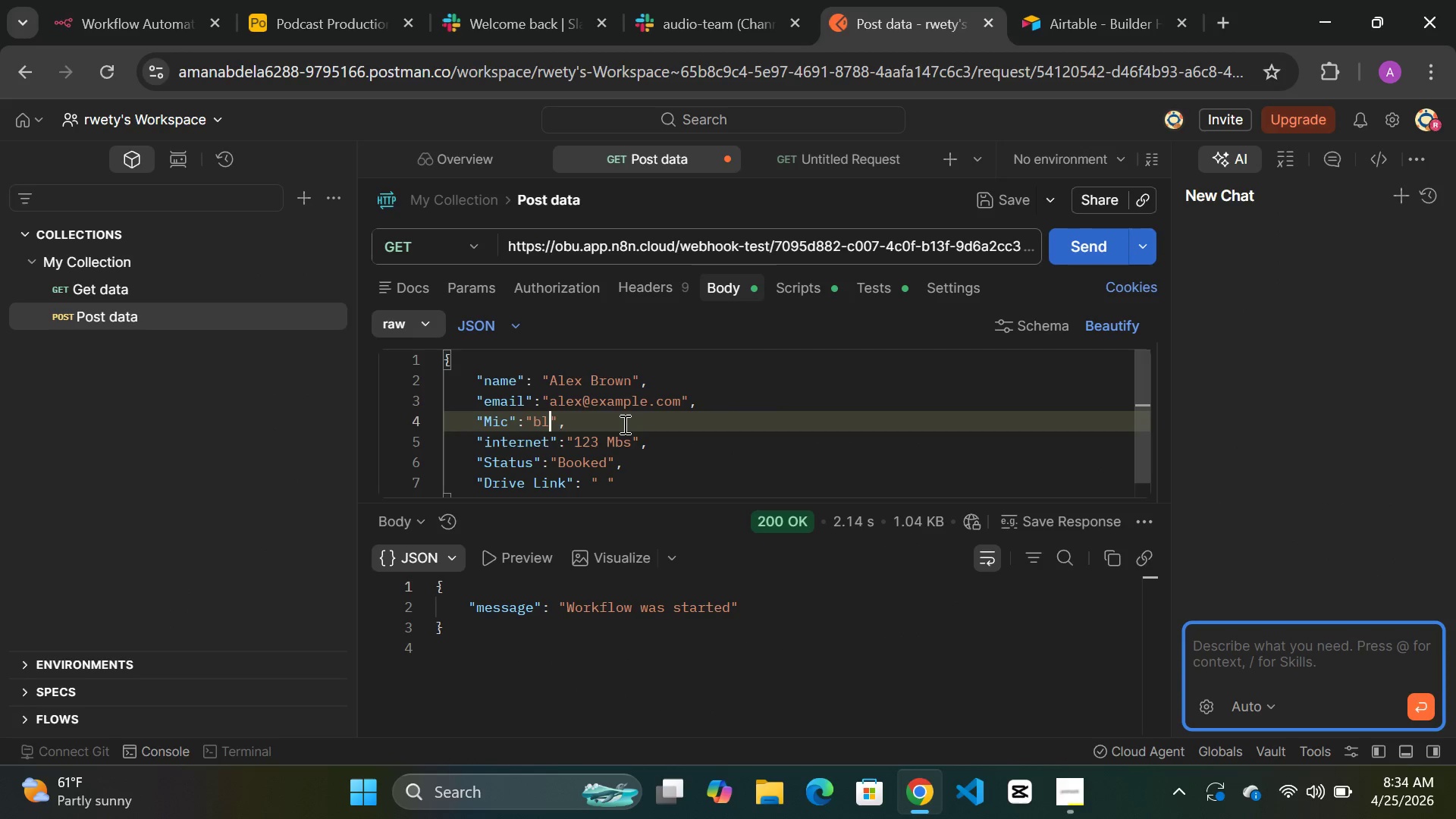 
key(Backspace)
 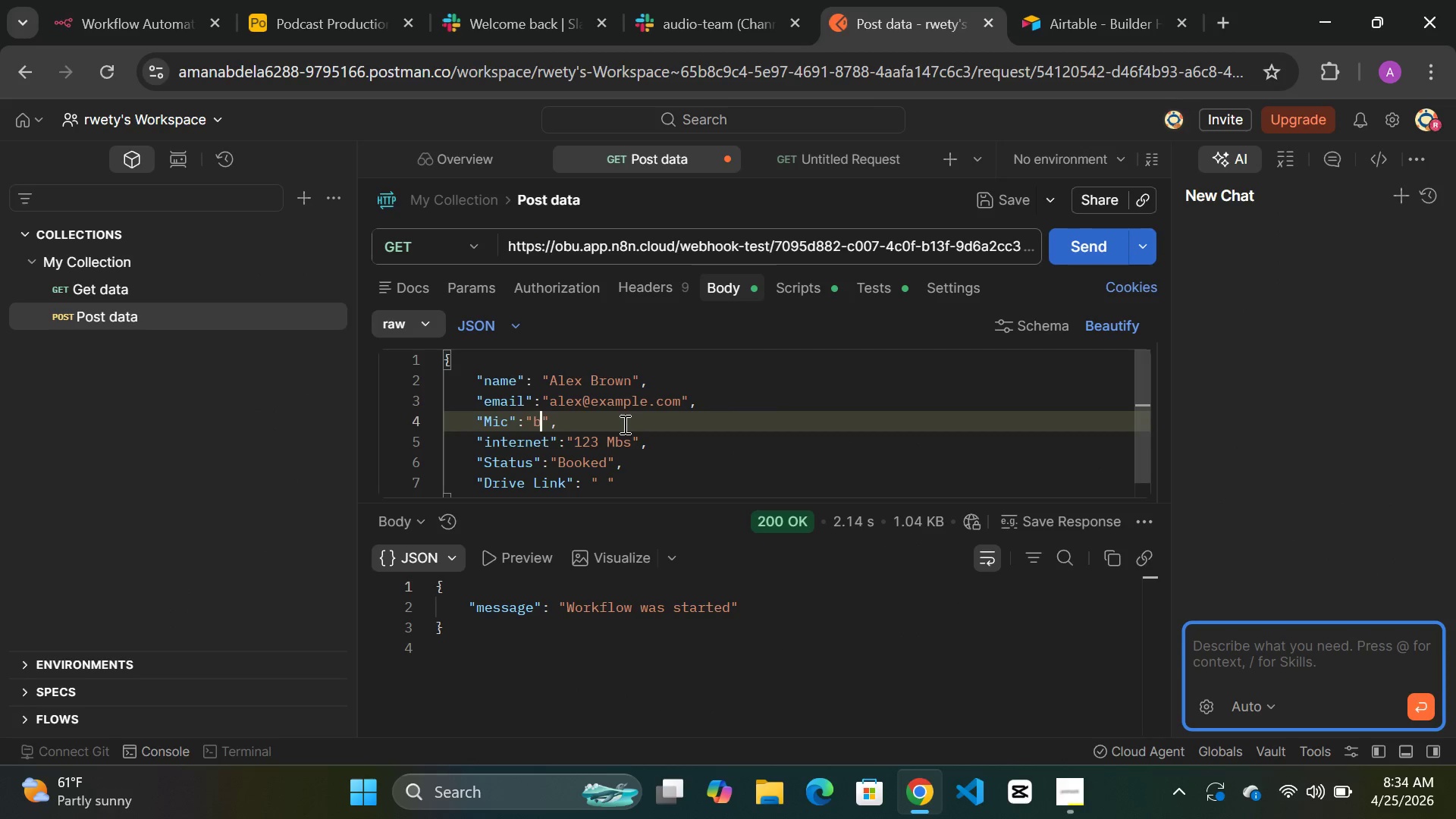 
key(Backspace)
 